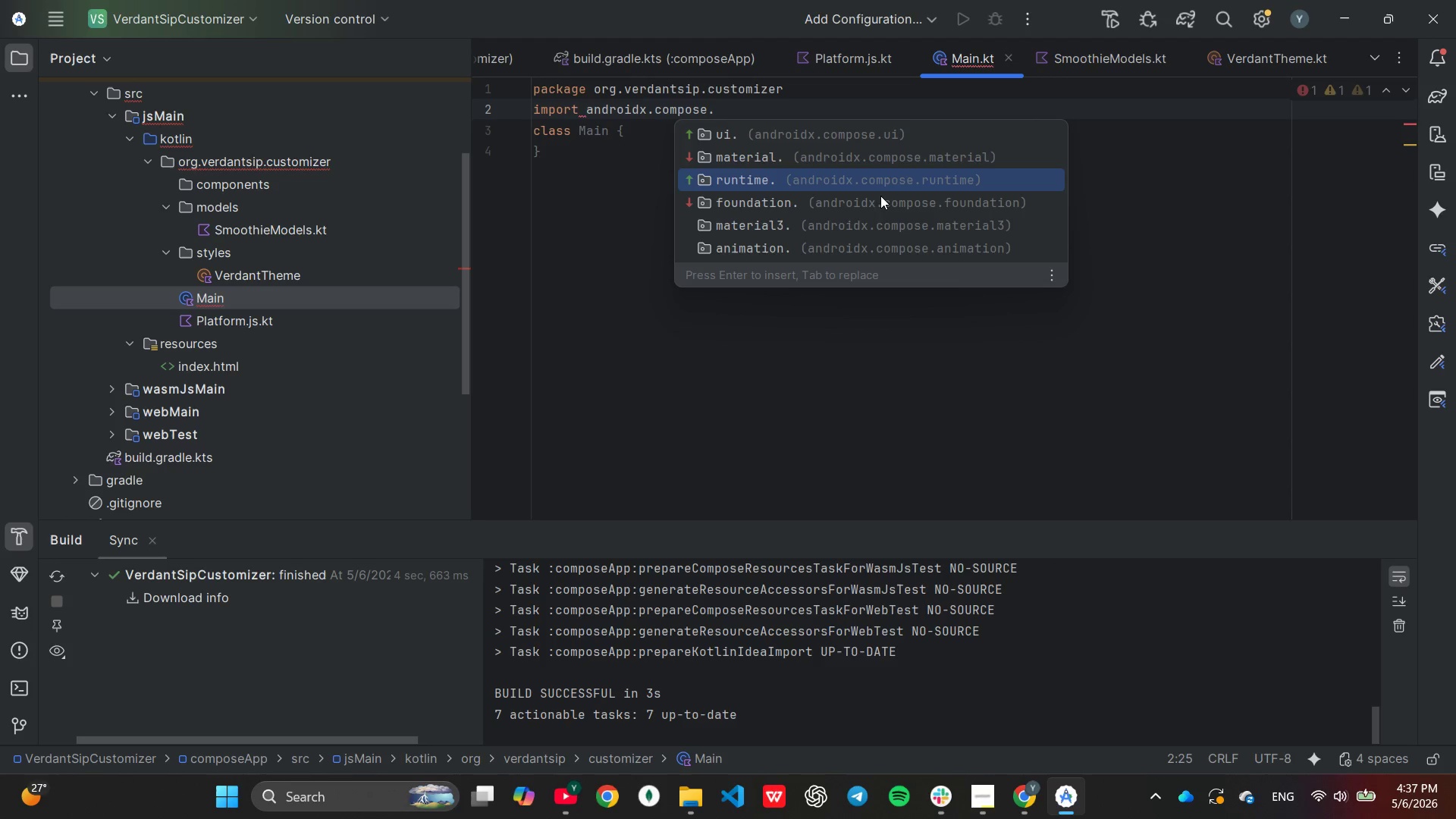 
key(ArrowDown)
 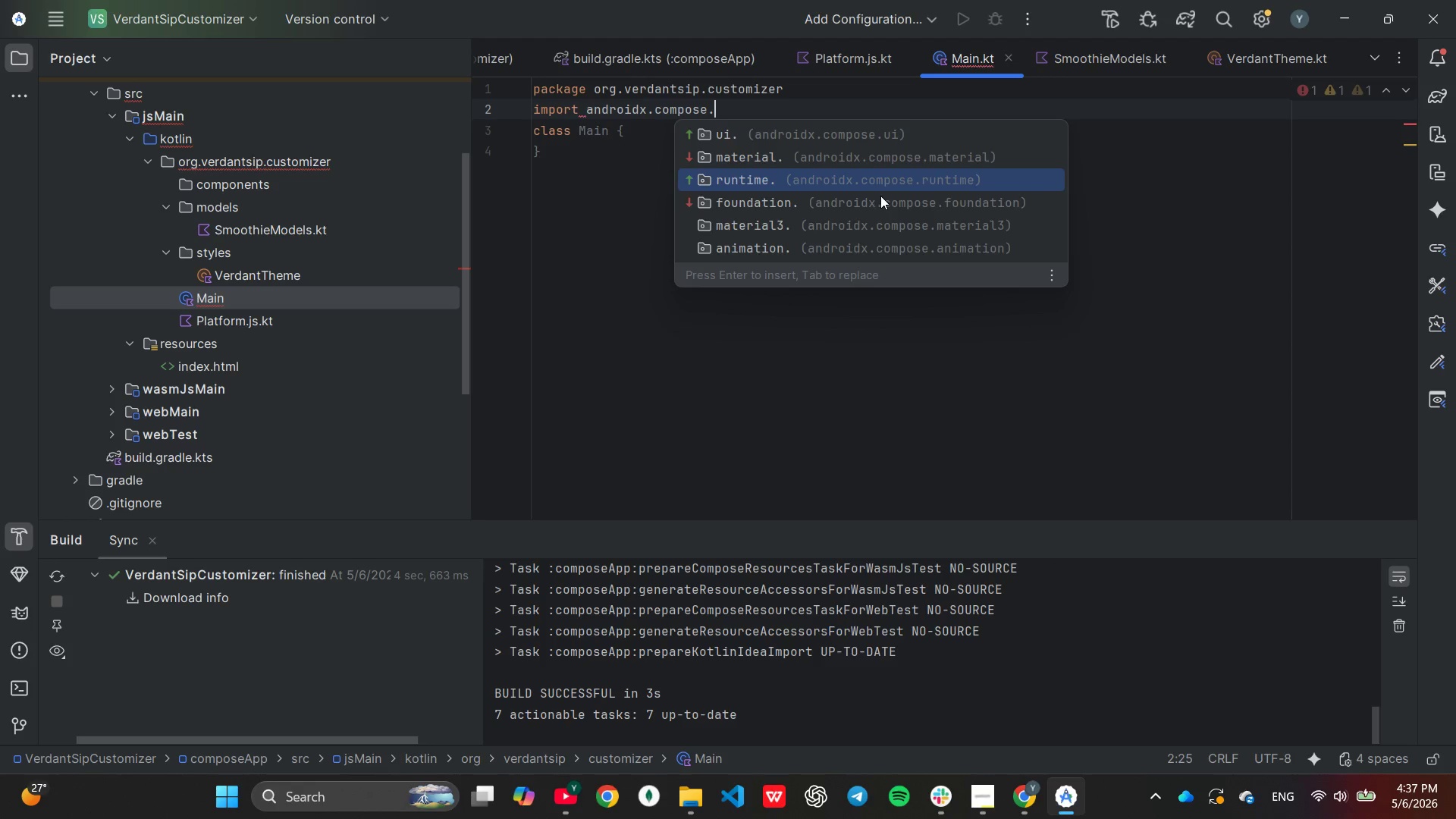 
key(Enter)
 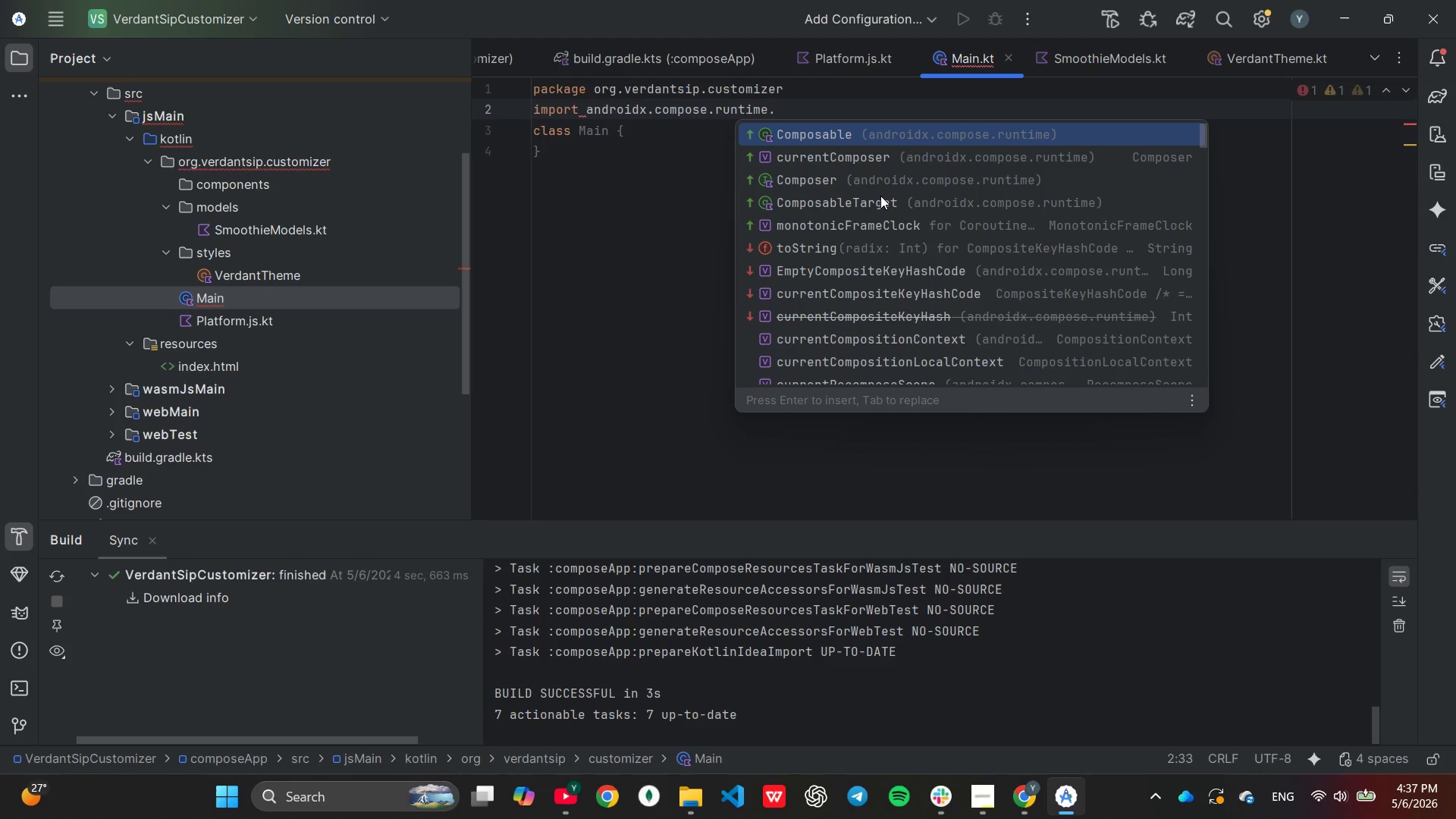 
key(Shift+8)
 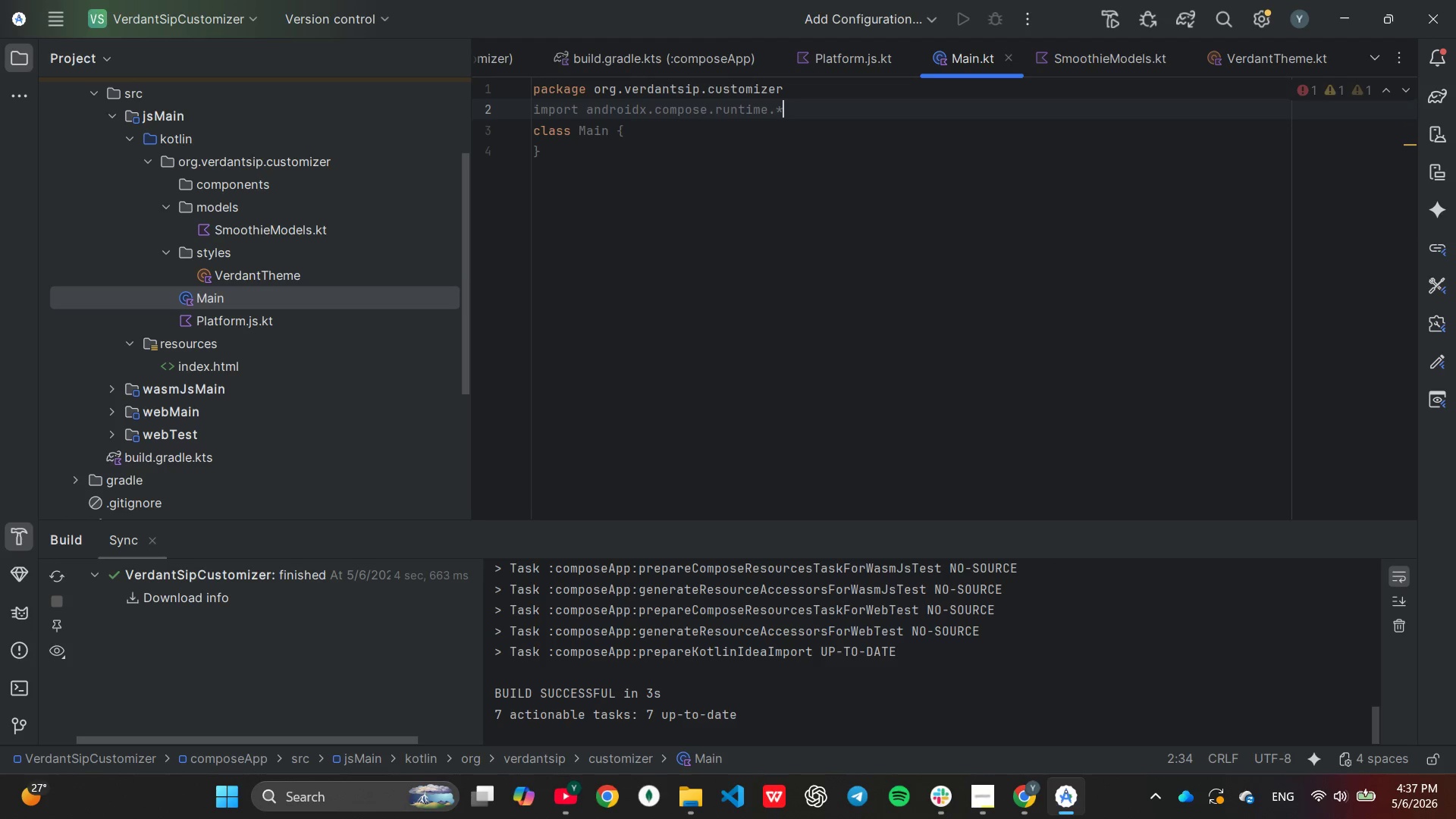 
key(Enter)
 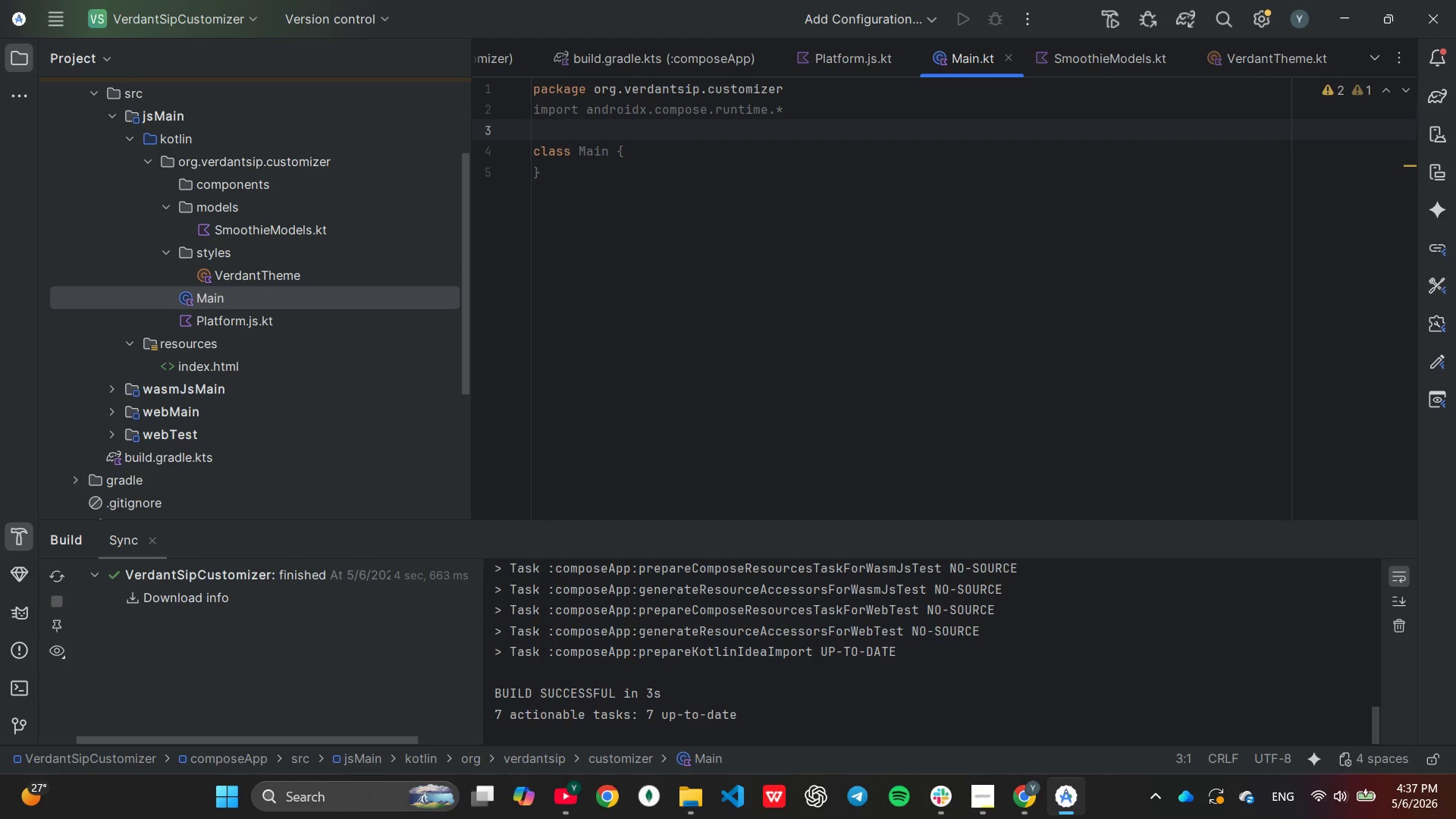 
type(im)
 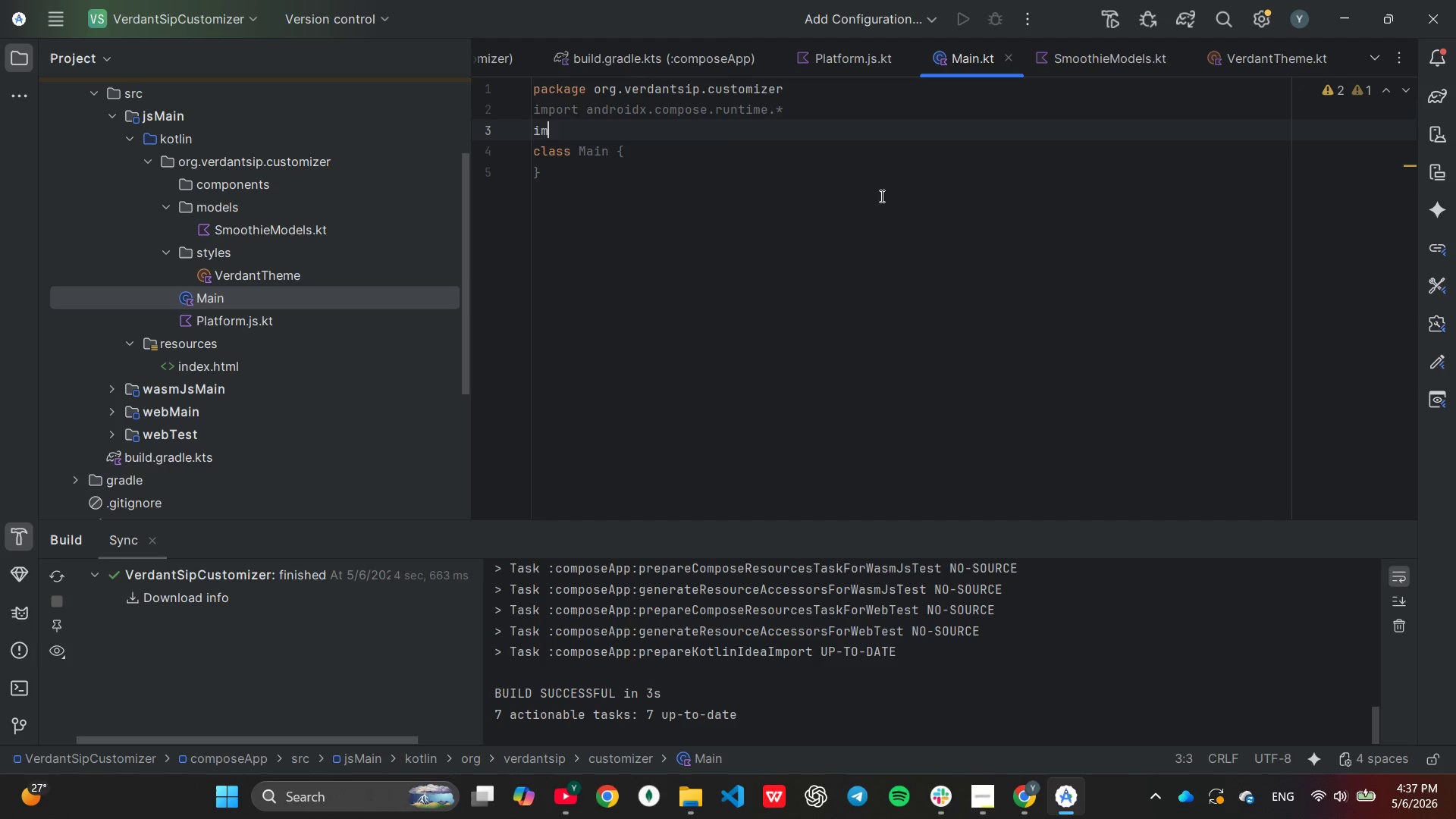 
key(Enter)
 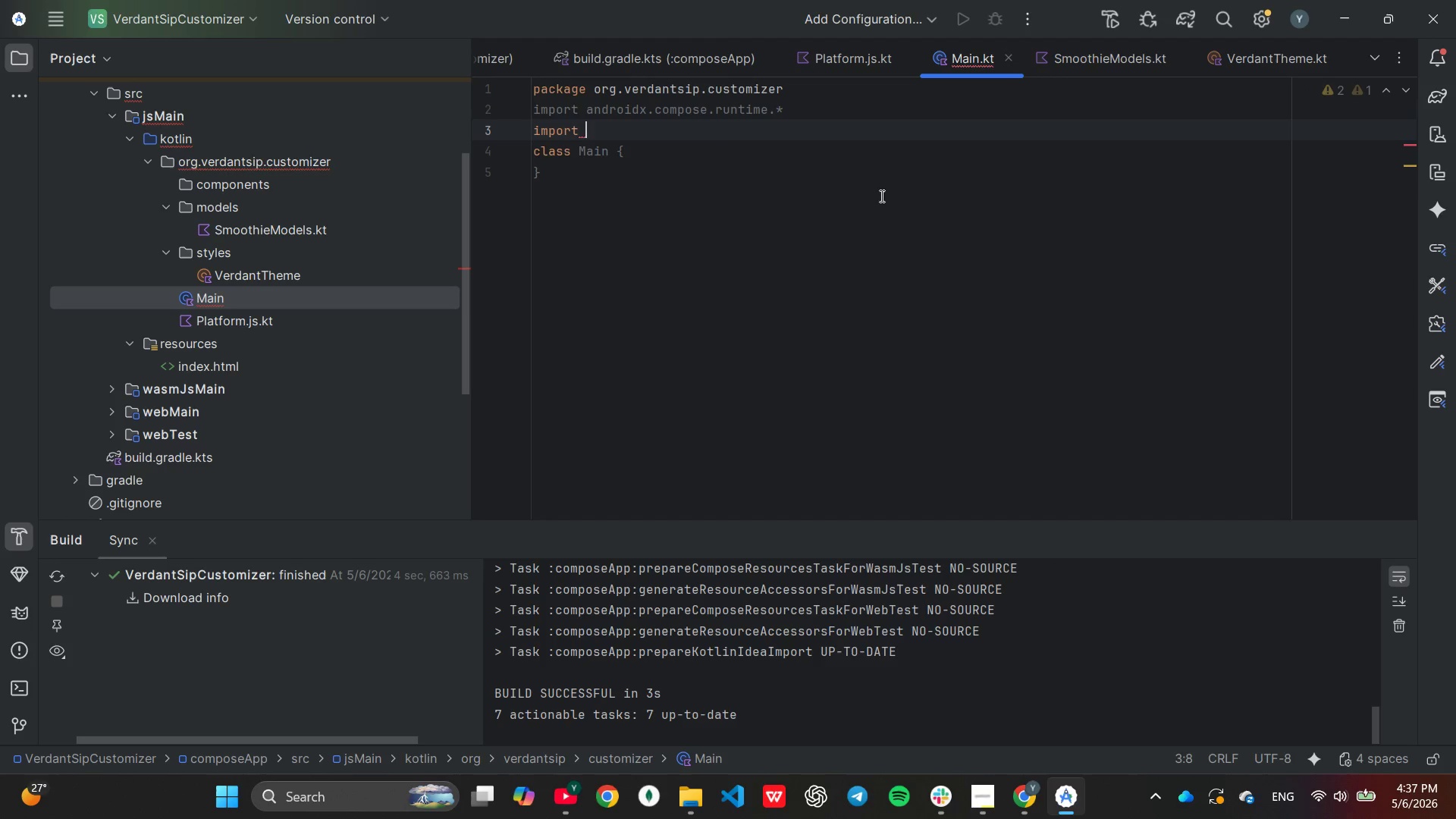 
type(or)
 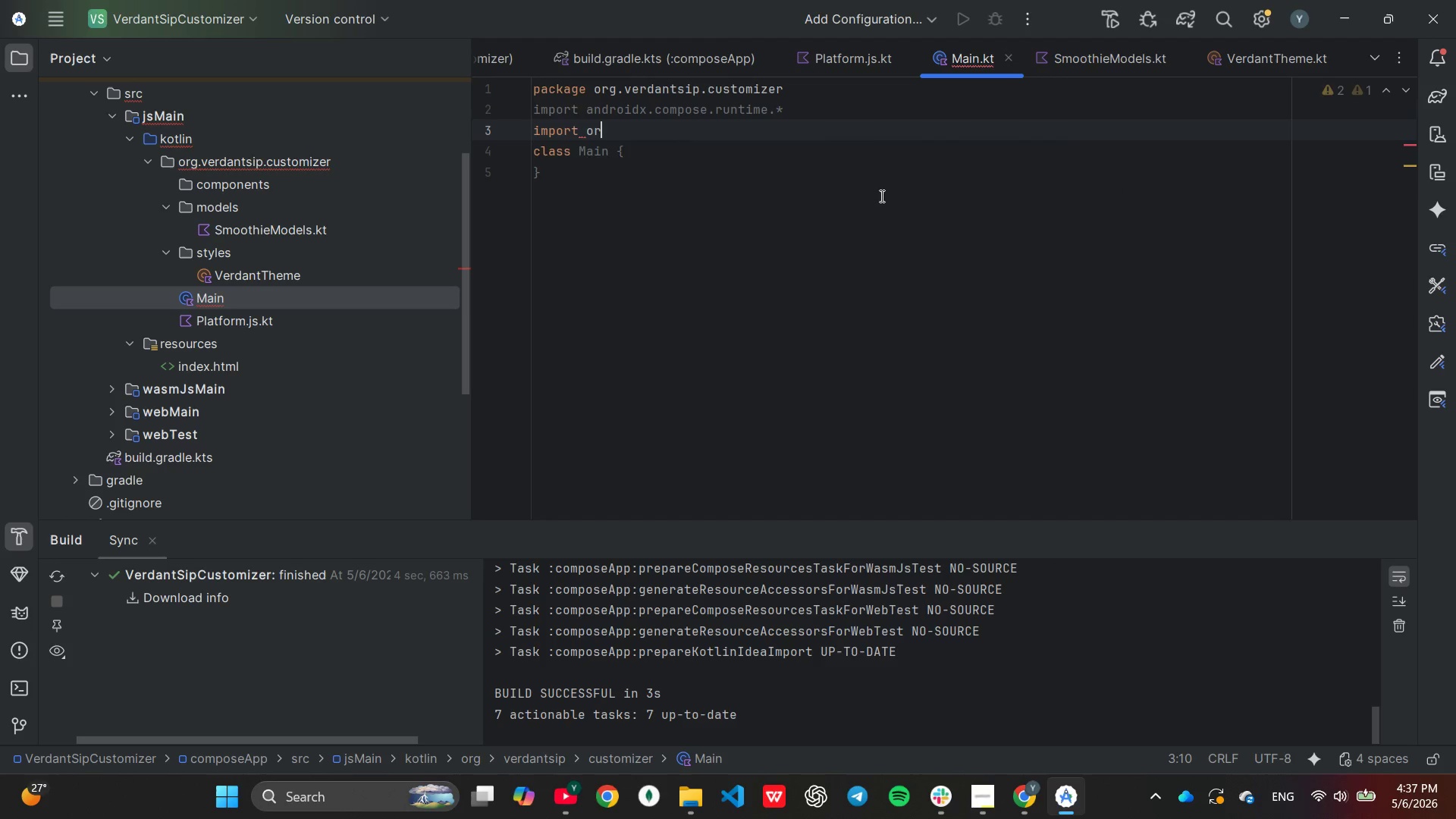 
key(Enter)
 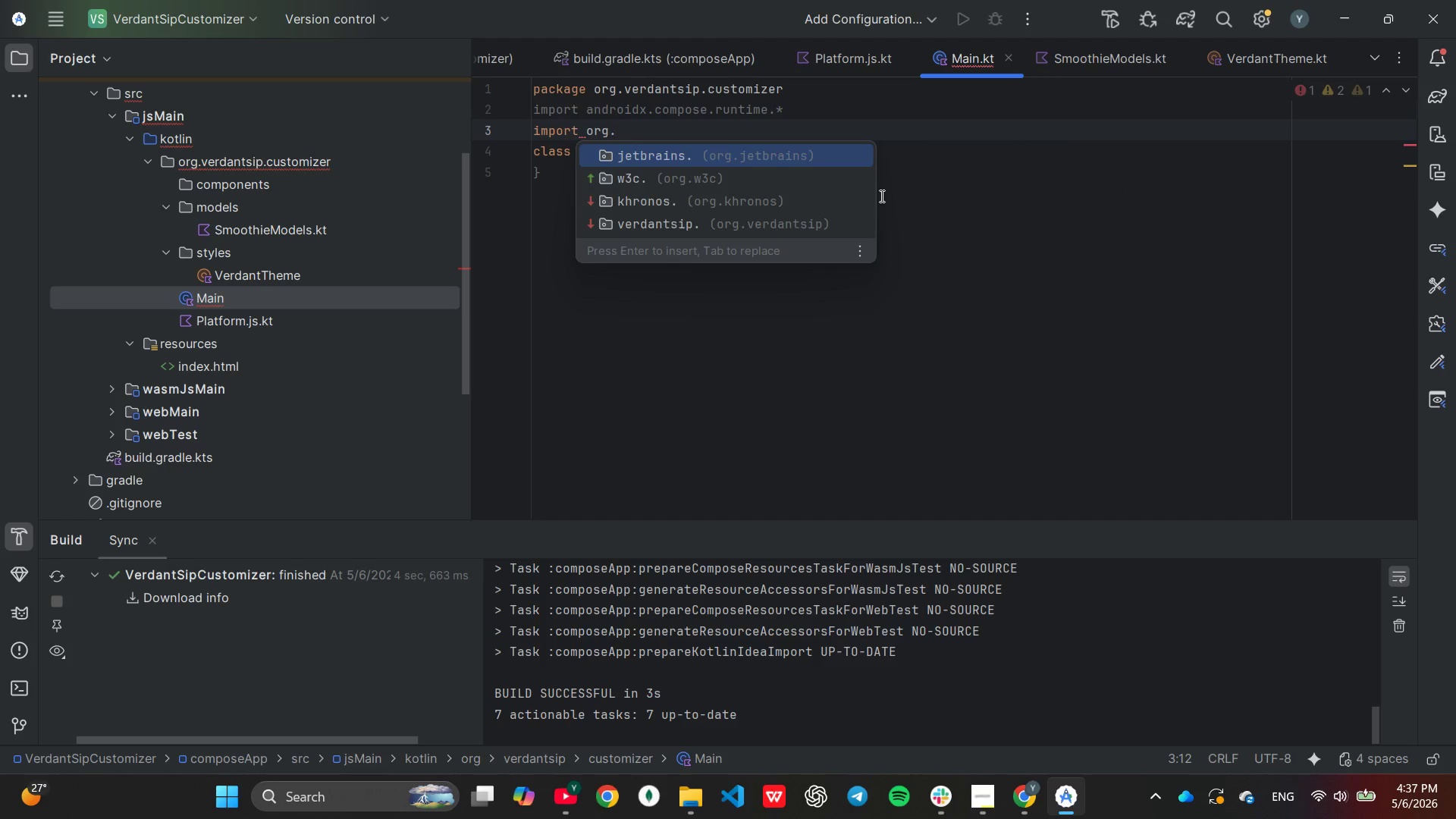 
key(Enter)
 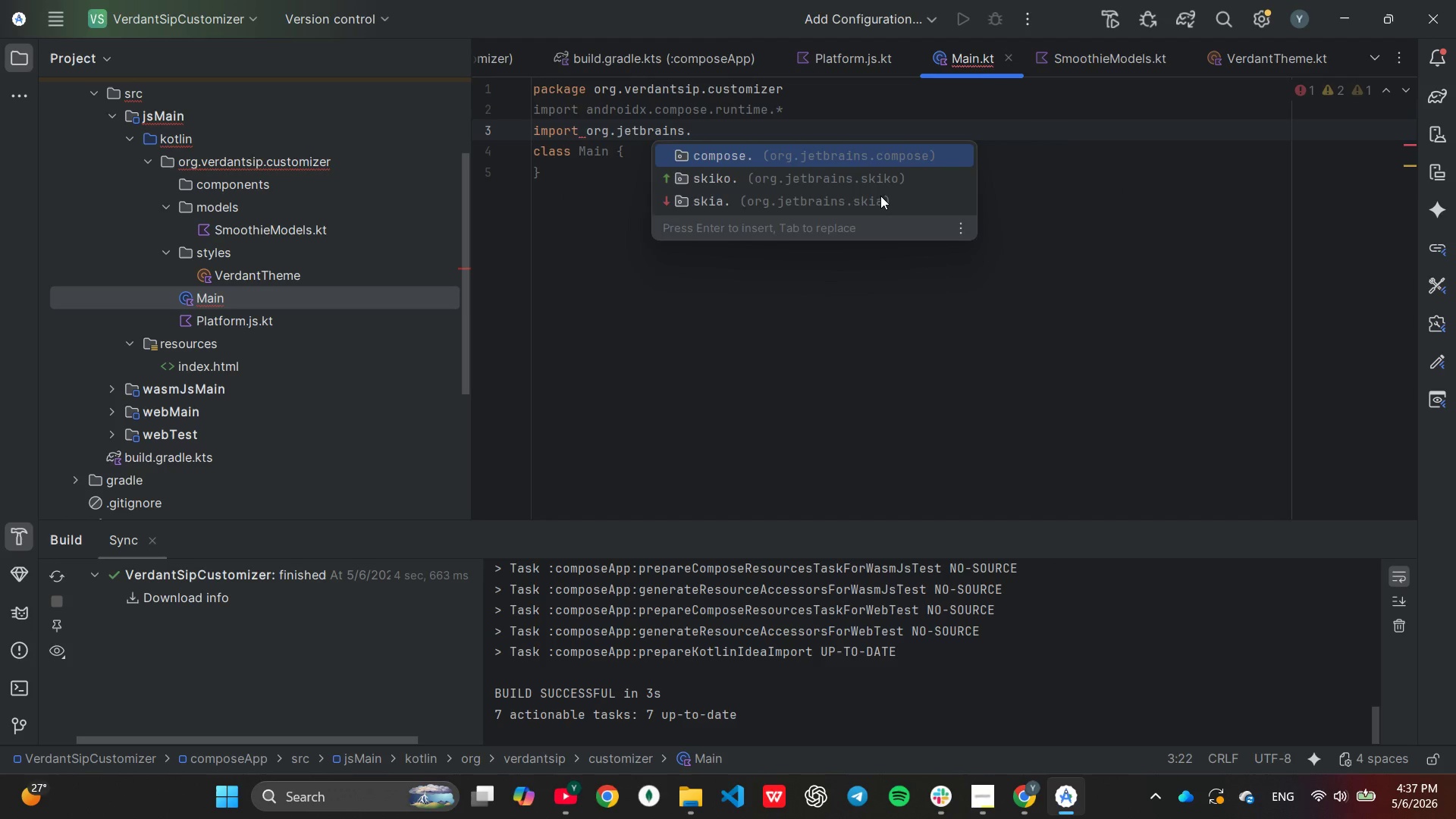 
key(Enter)
 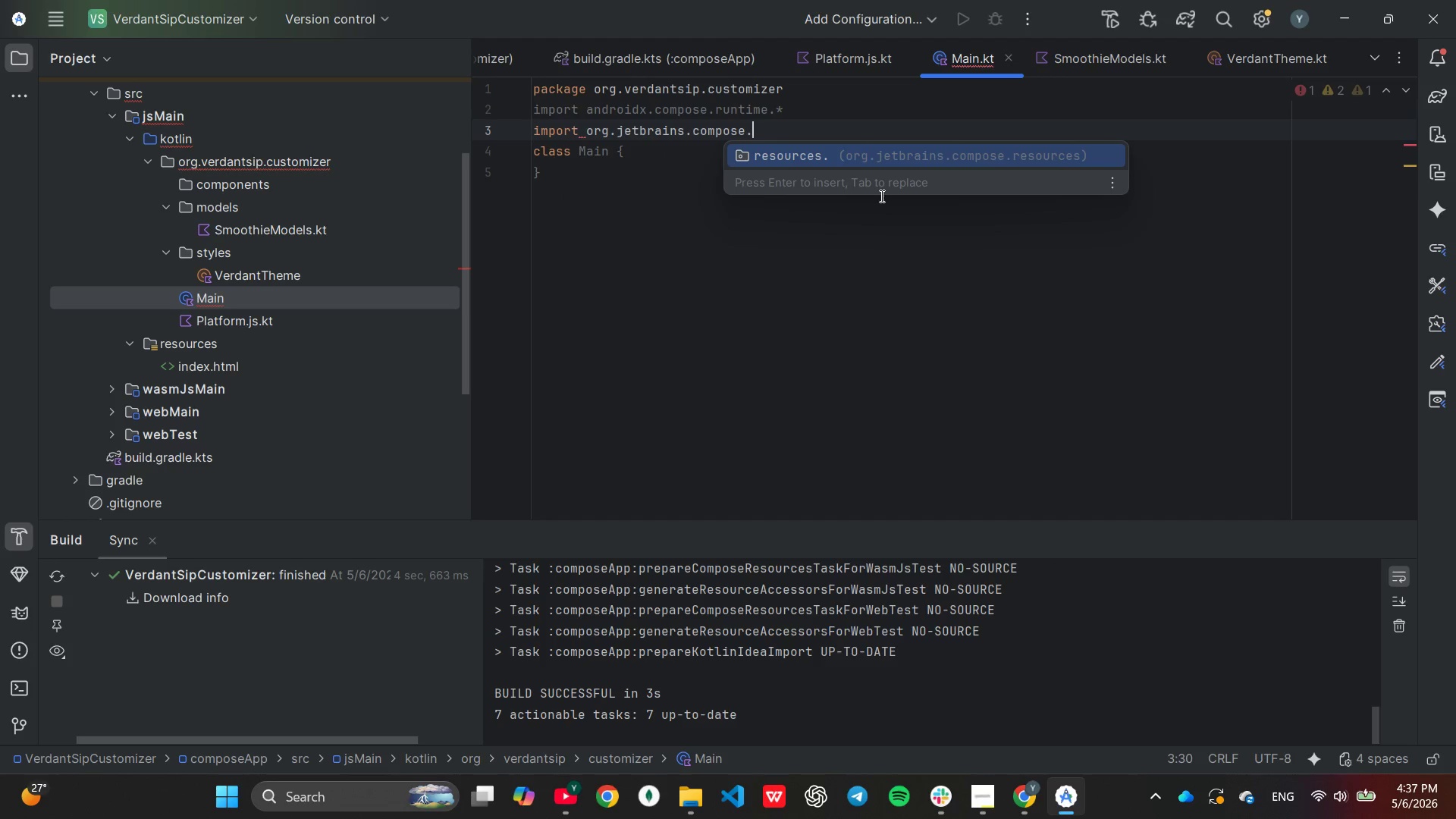 
type(web.dom.)
 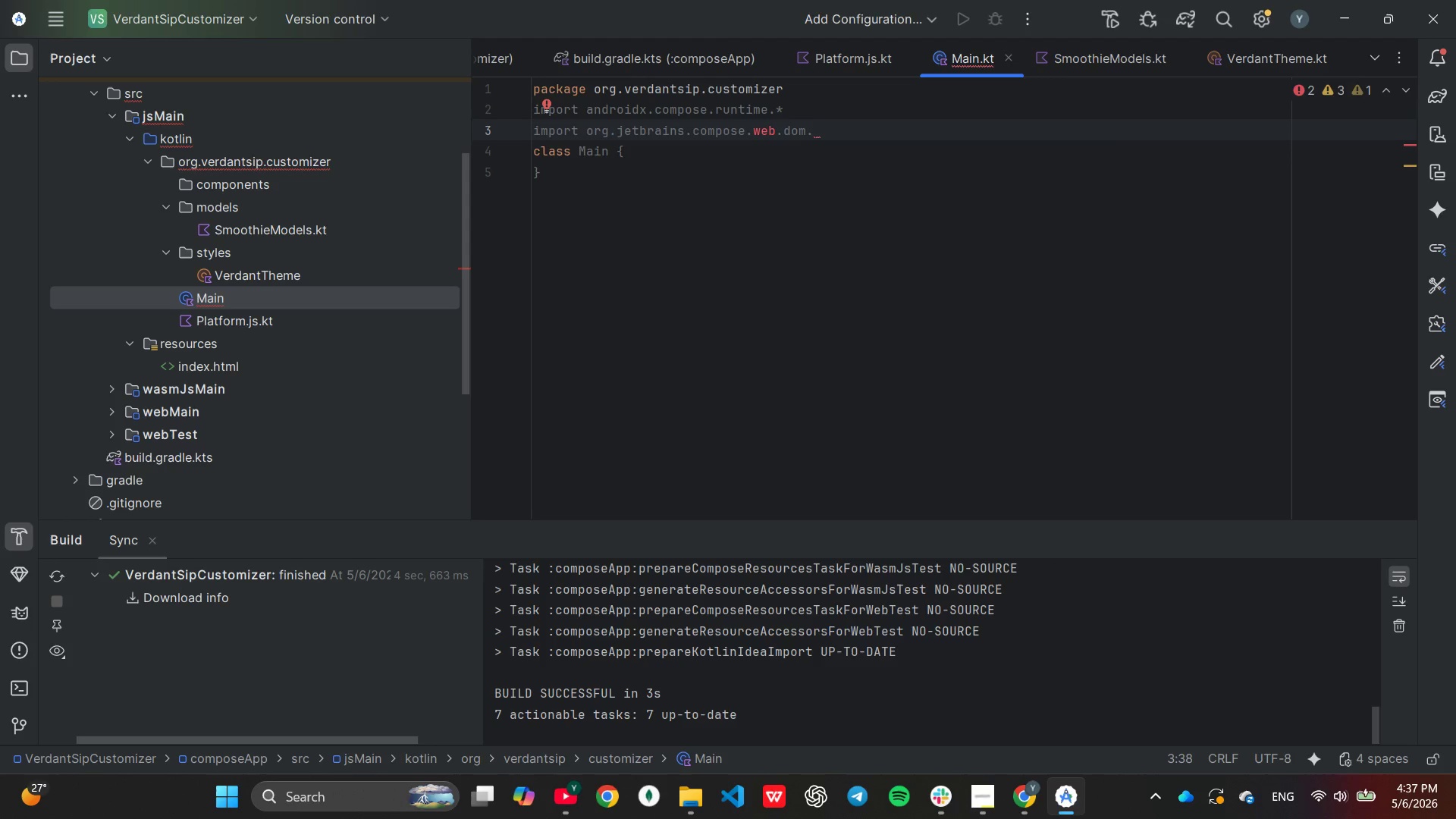 
key(Shift+8)
 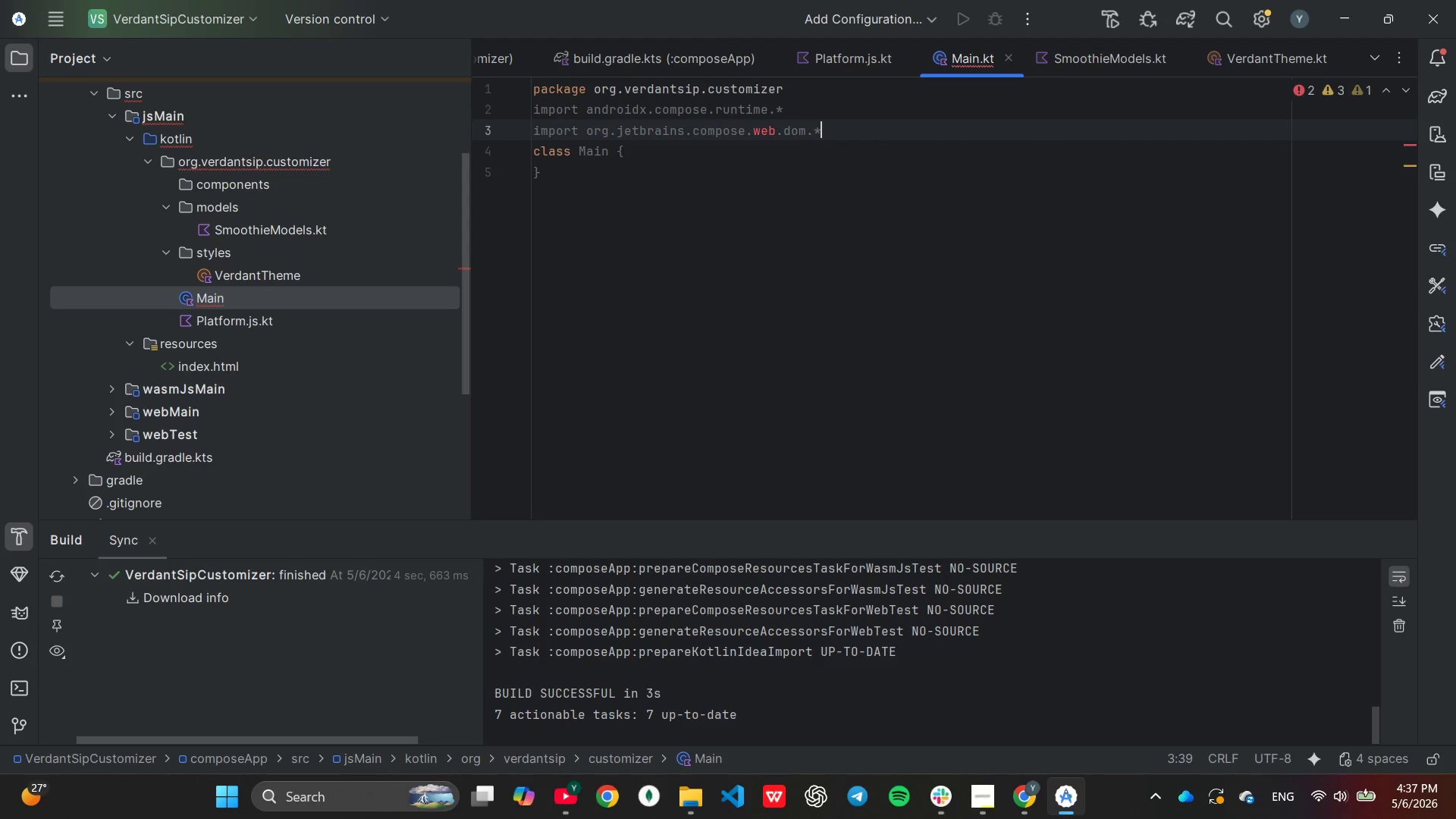 
key(Control+C)
 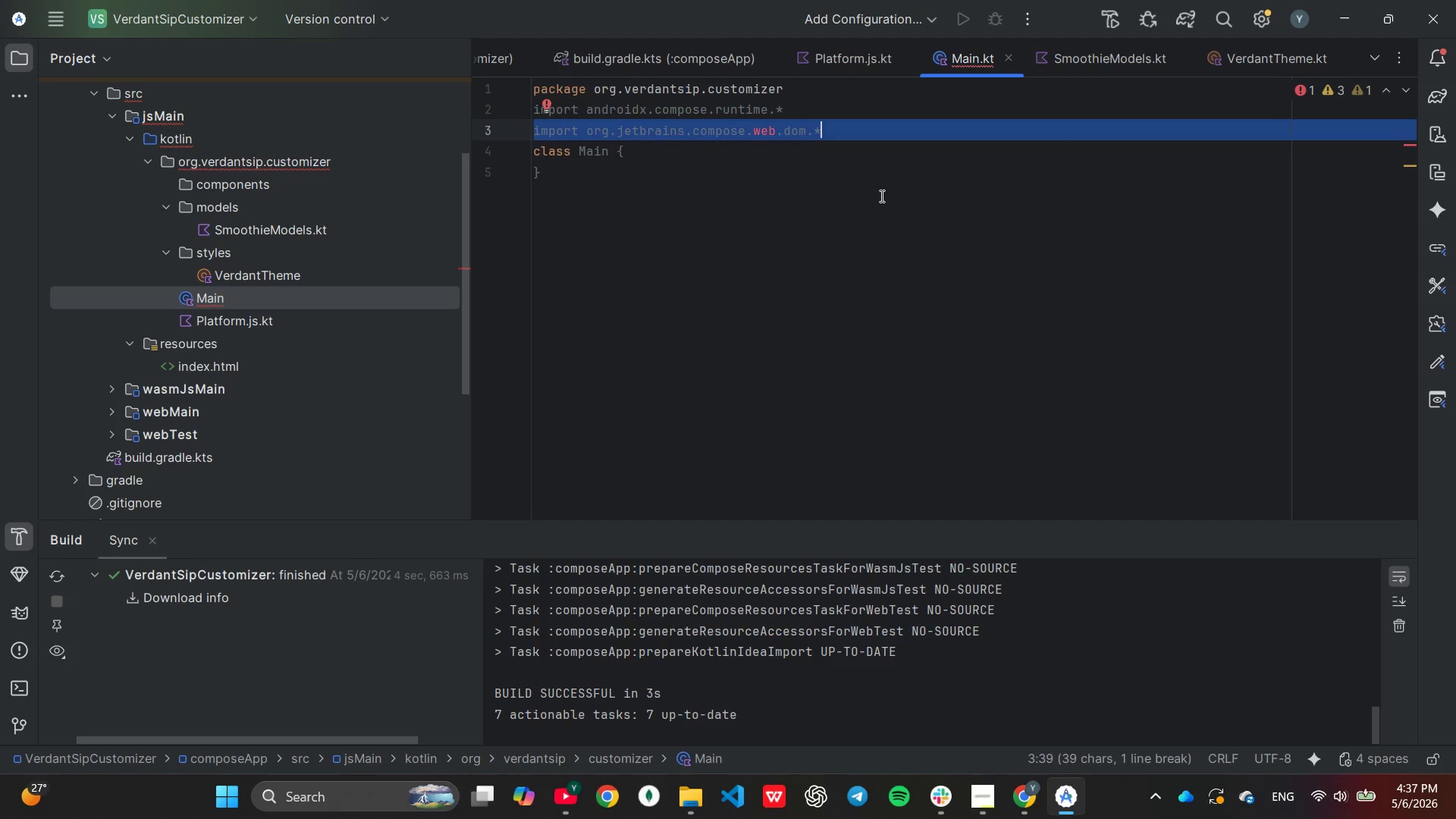 
key(Control+V)
 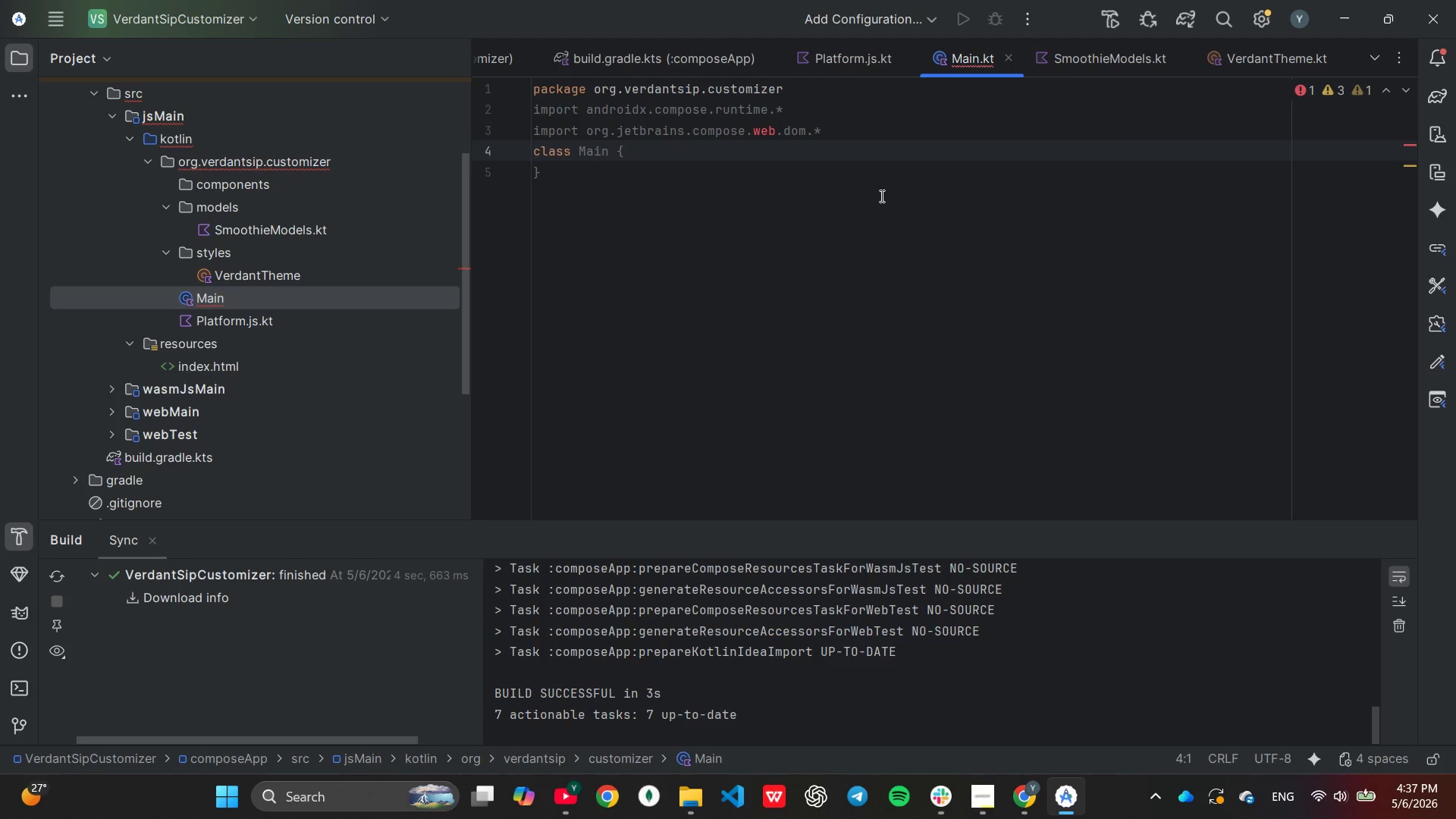 
key(Control+V)
 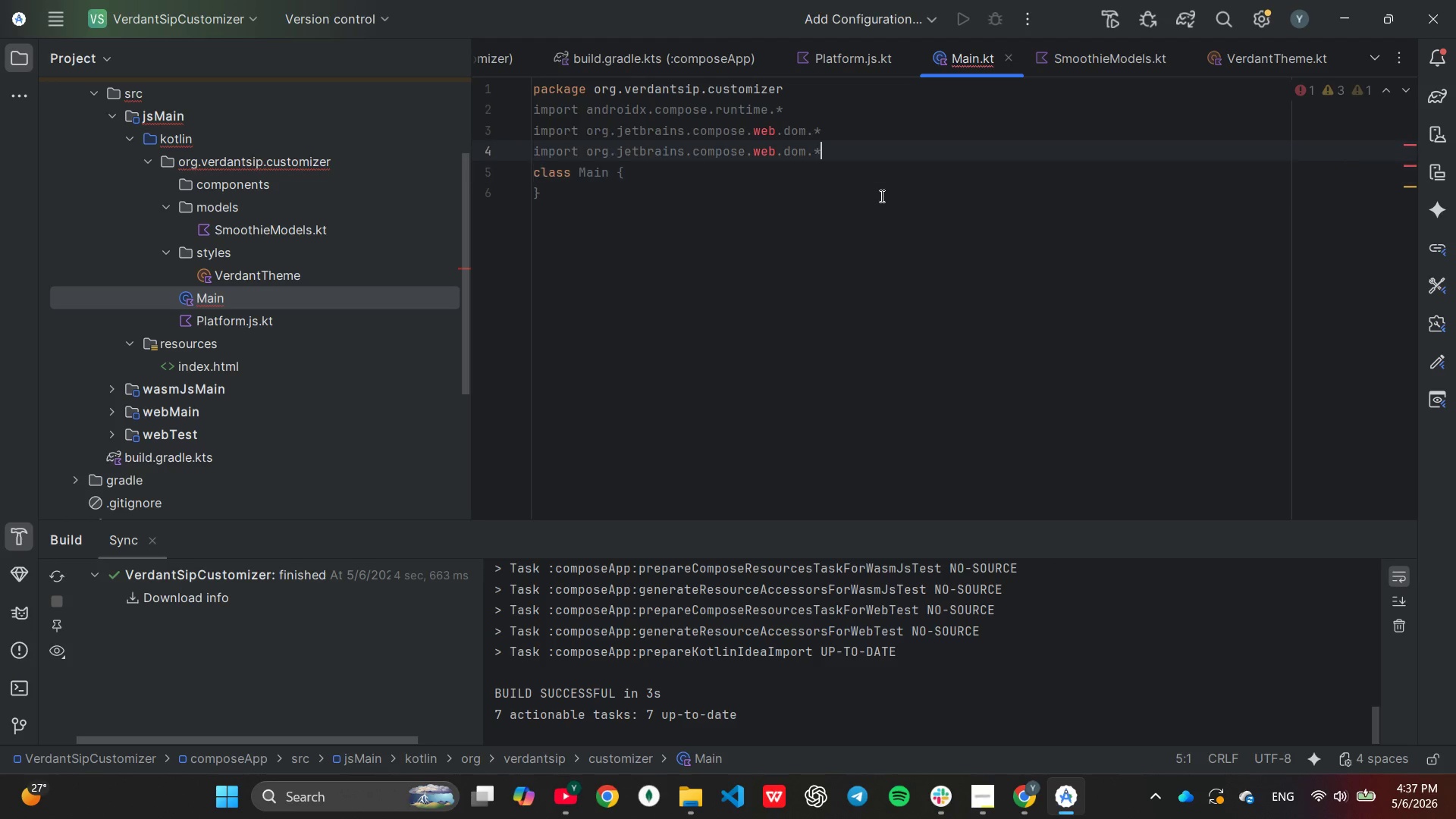 
key(ArrowLeft)
 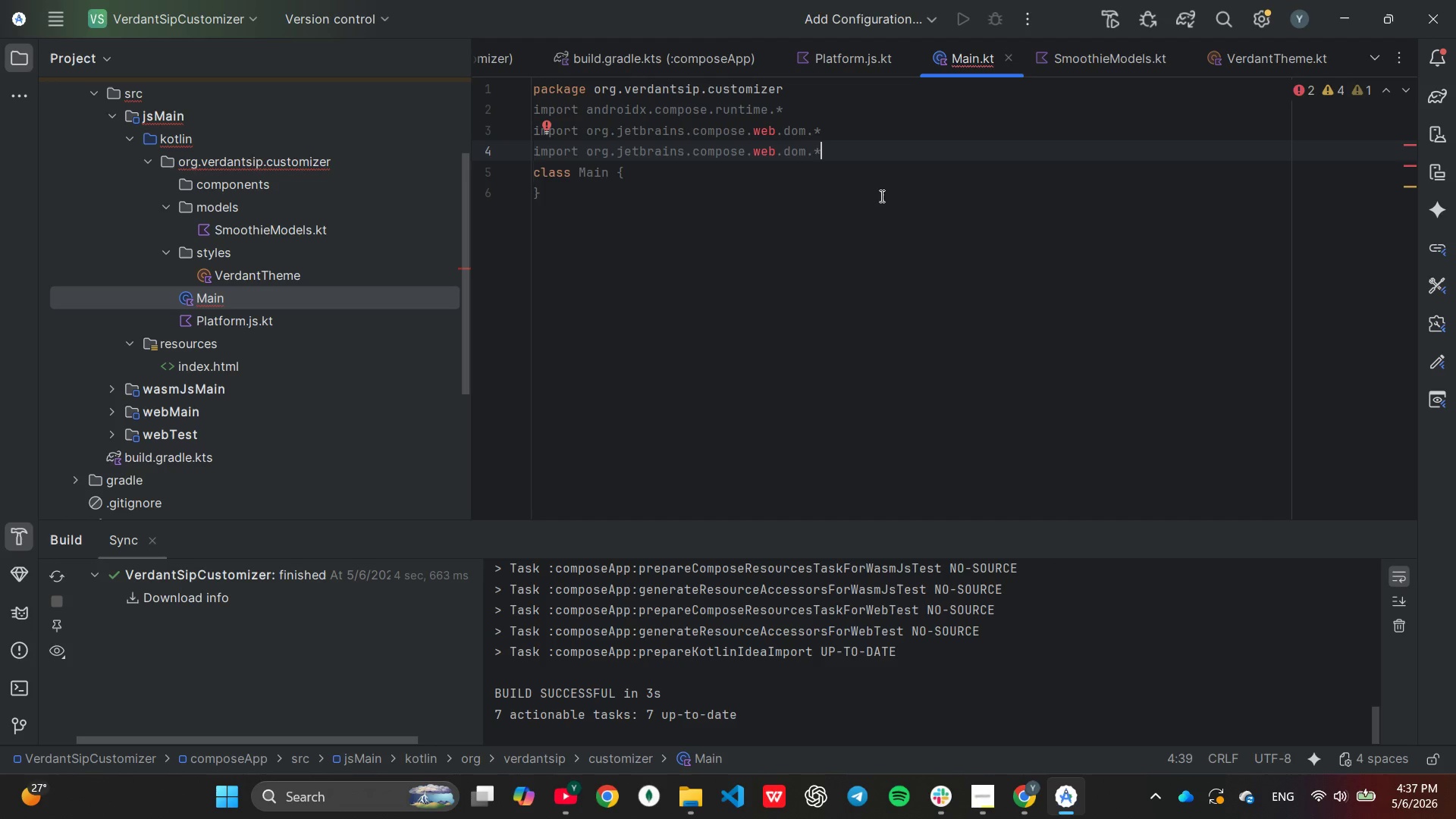 
key(Backspace)
key(Backspace)
key(Backspace)
key(Backspace)
key(Backspace)
type(redner)
key(Backspace)
key(Backspace)
key(Backspace)
key(Backspace)
type(nderComposeable)
 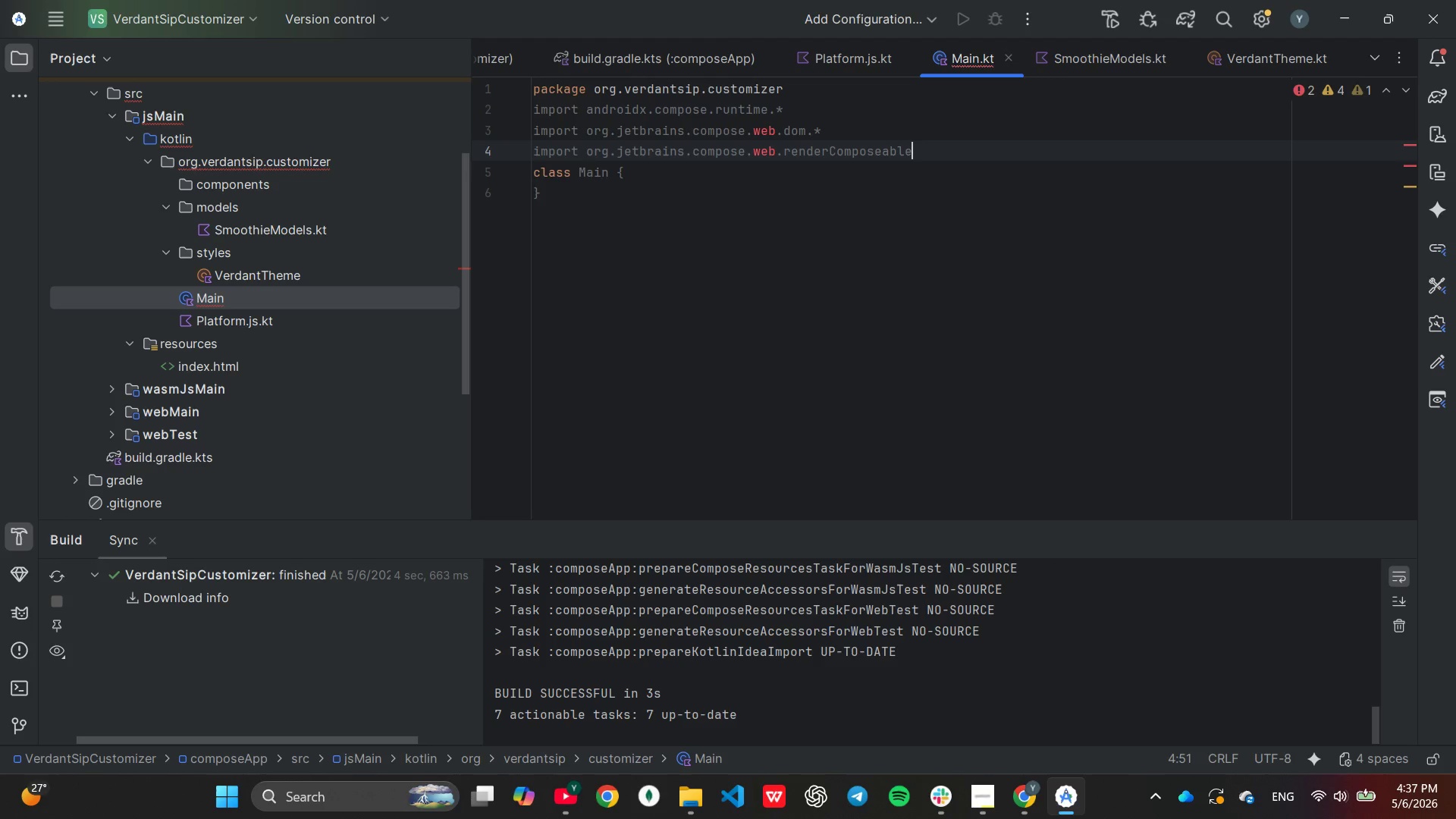 
key(Backspace)
key(Backspace)
key(Backspace)
key(Backspace)
key(Backspace)
type(able)
 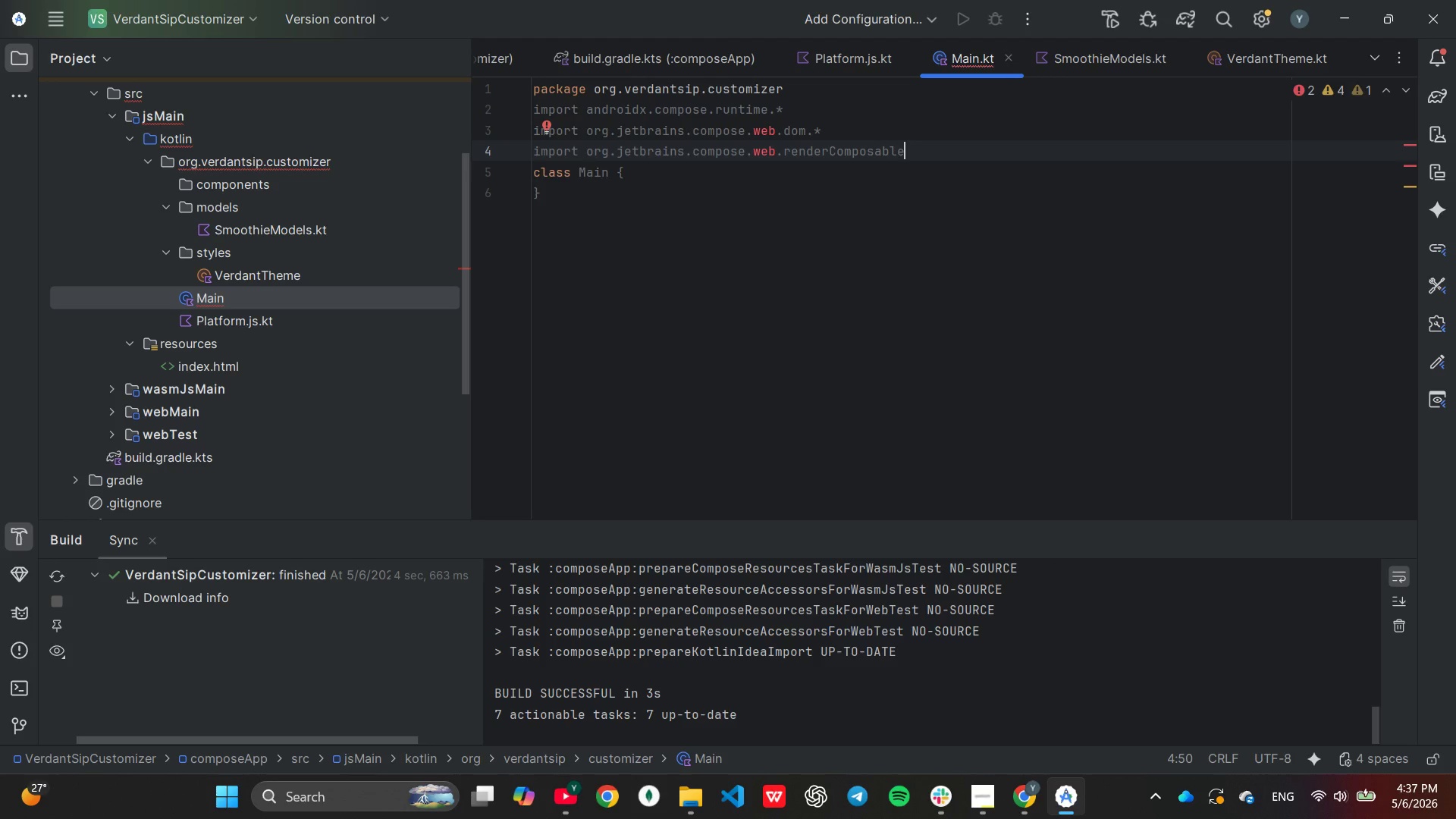 
key(Enter)
 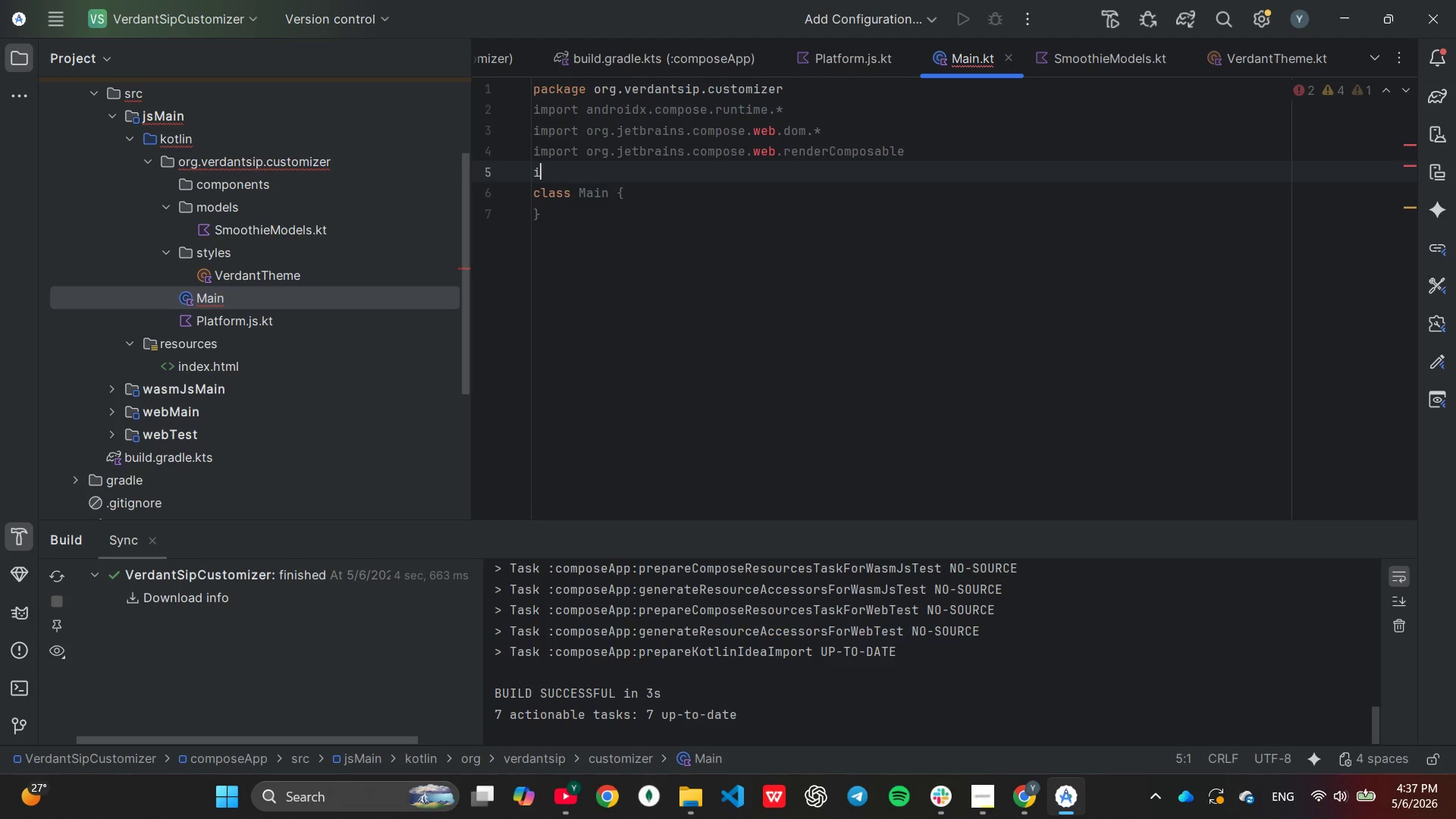 
type(im)
 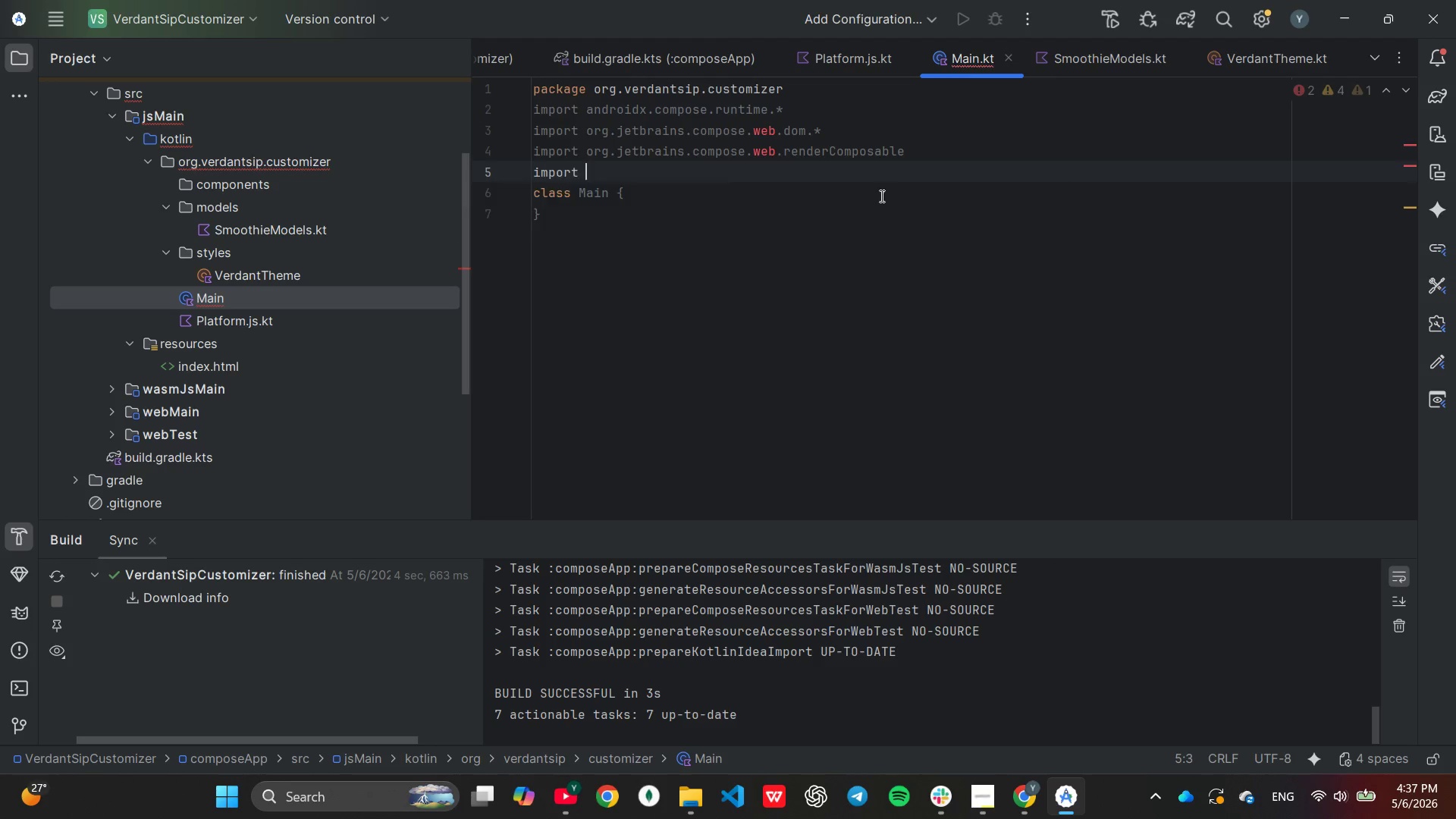 
key(Enter)
 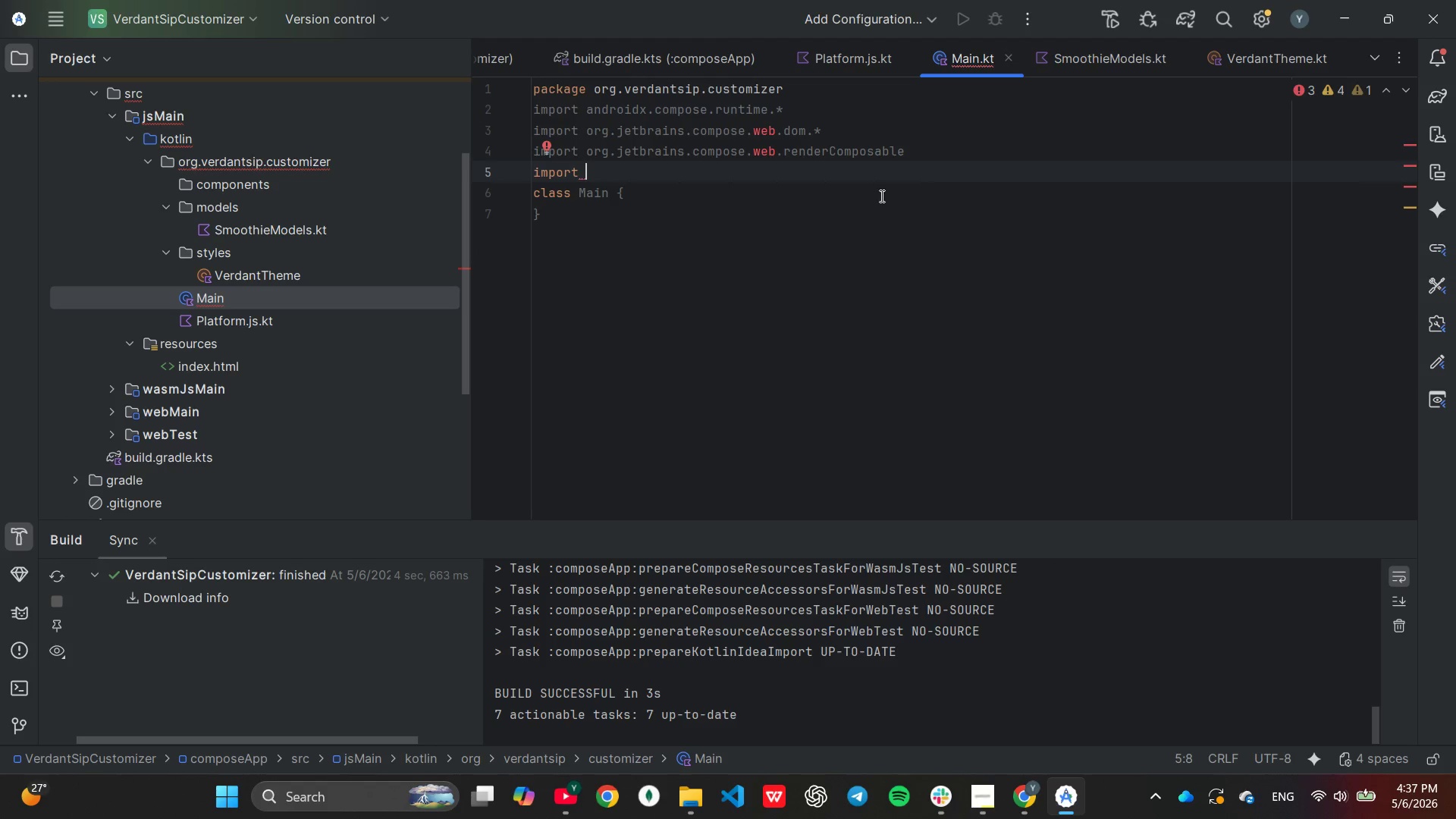 
type(models.*)
 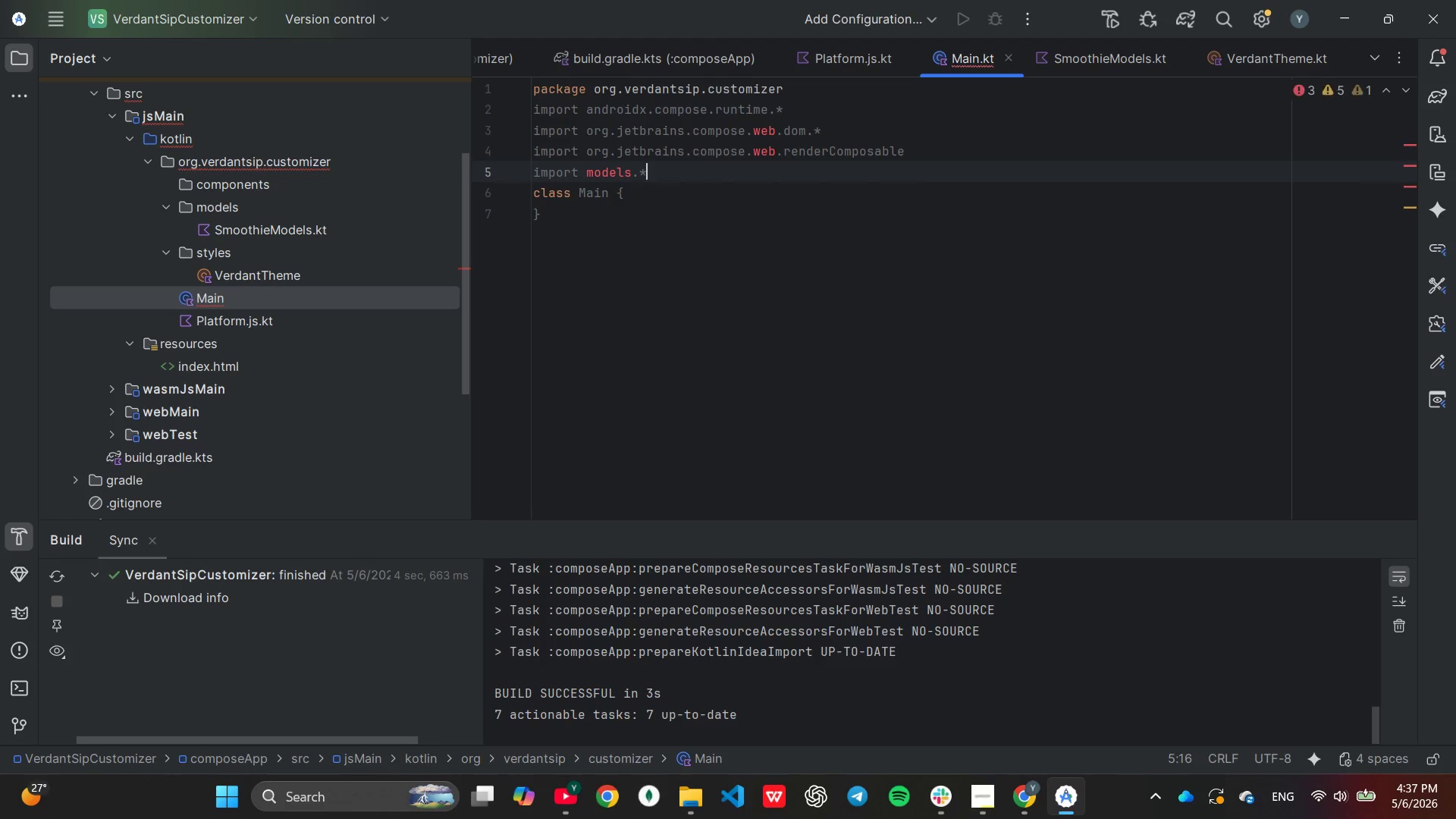 
key(Enter)
 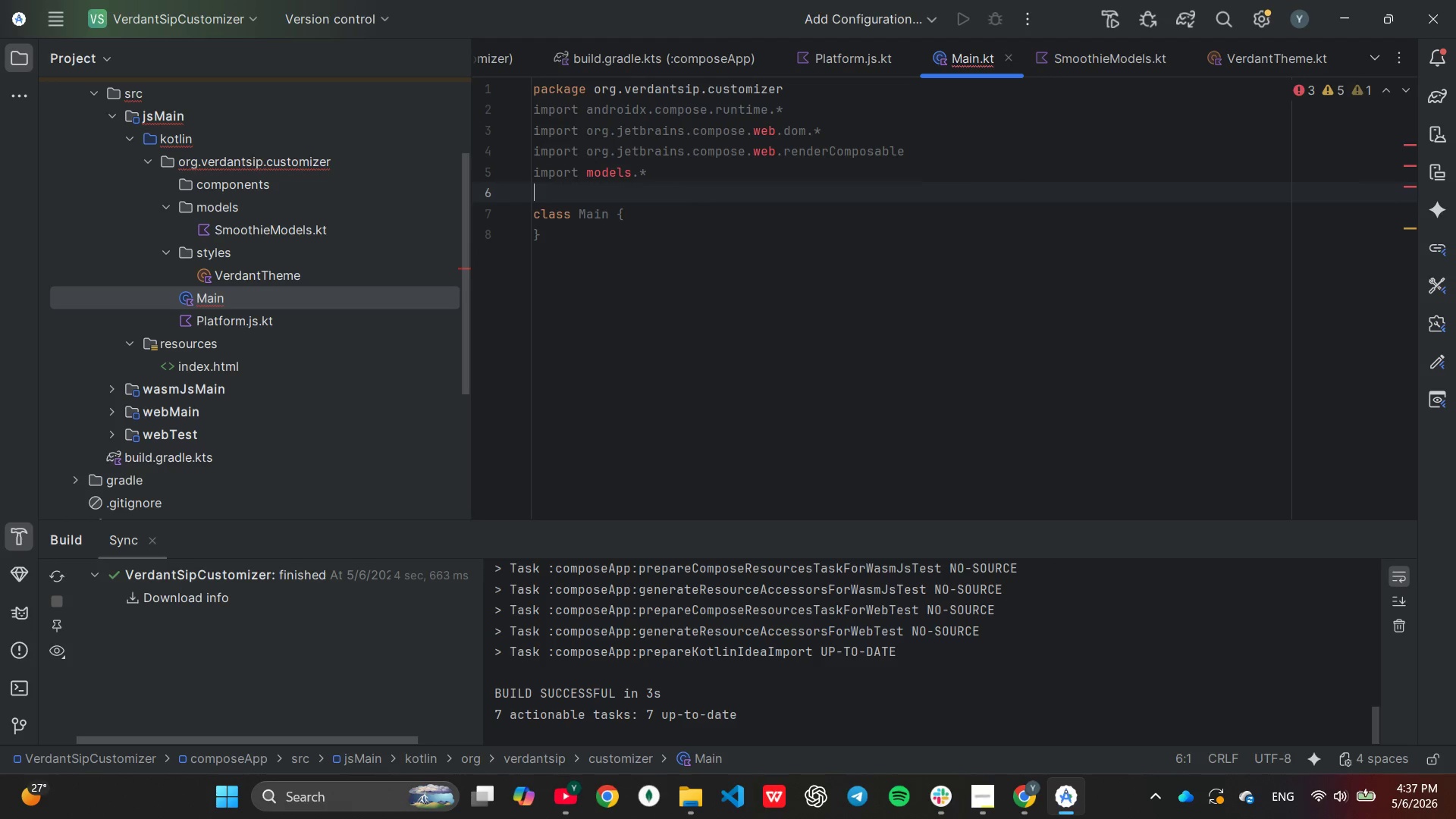 
type(im)
 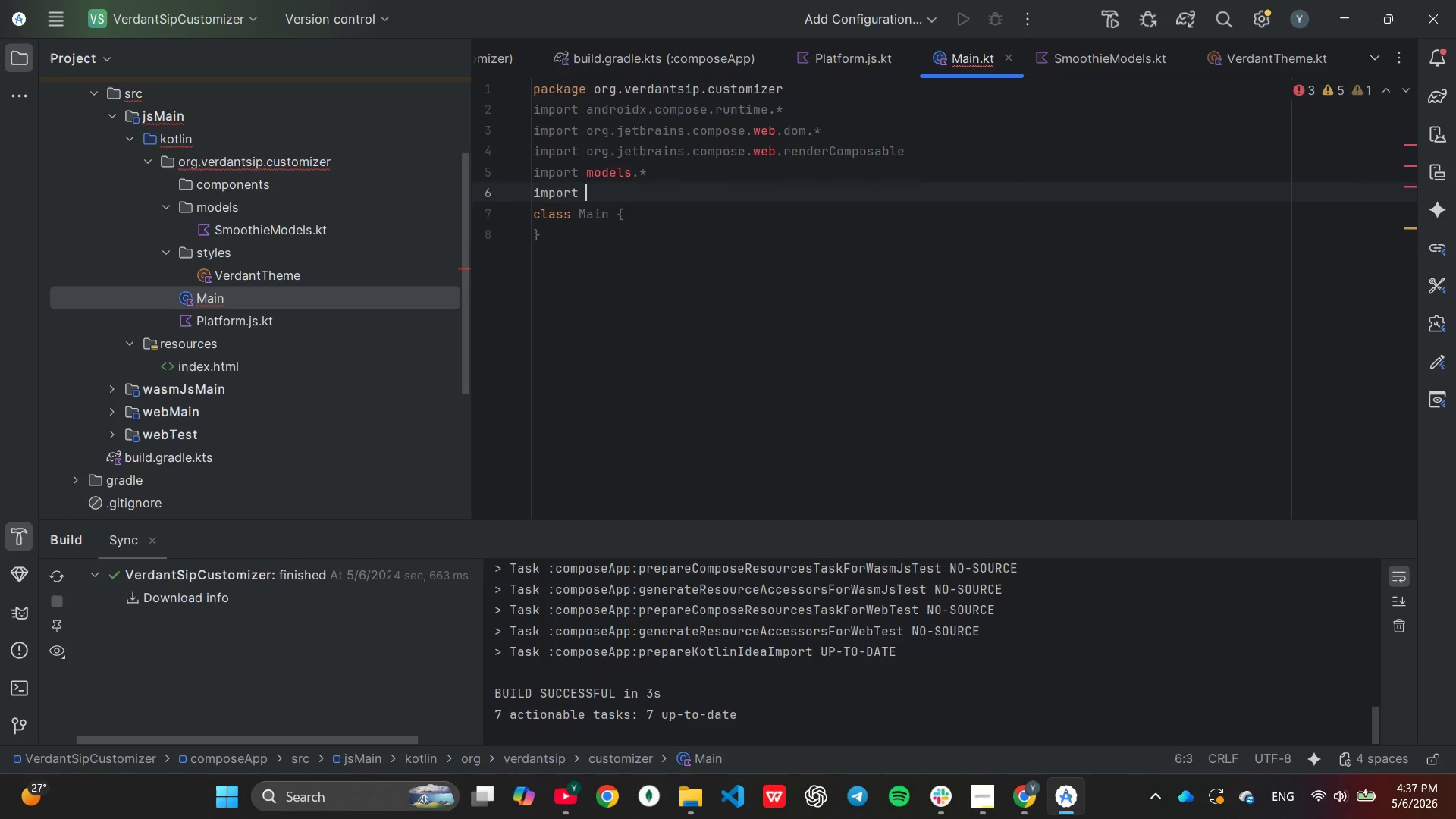 
key(Enter)
 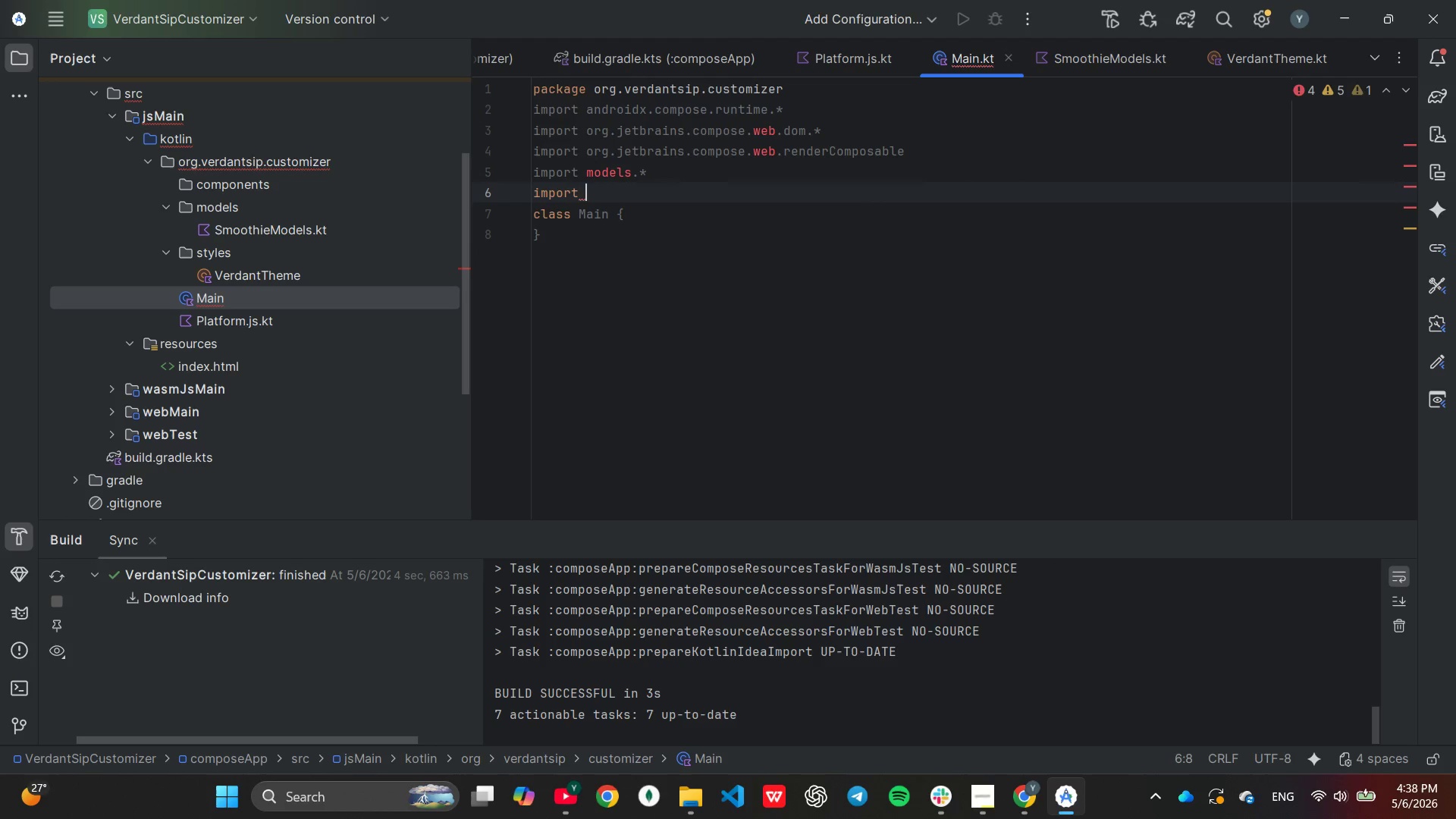 
type(styles.Verdnat)
key(Backspace)
key(Backspace)
key(Backspace)
type(antTheme)
 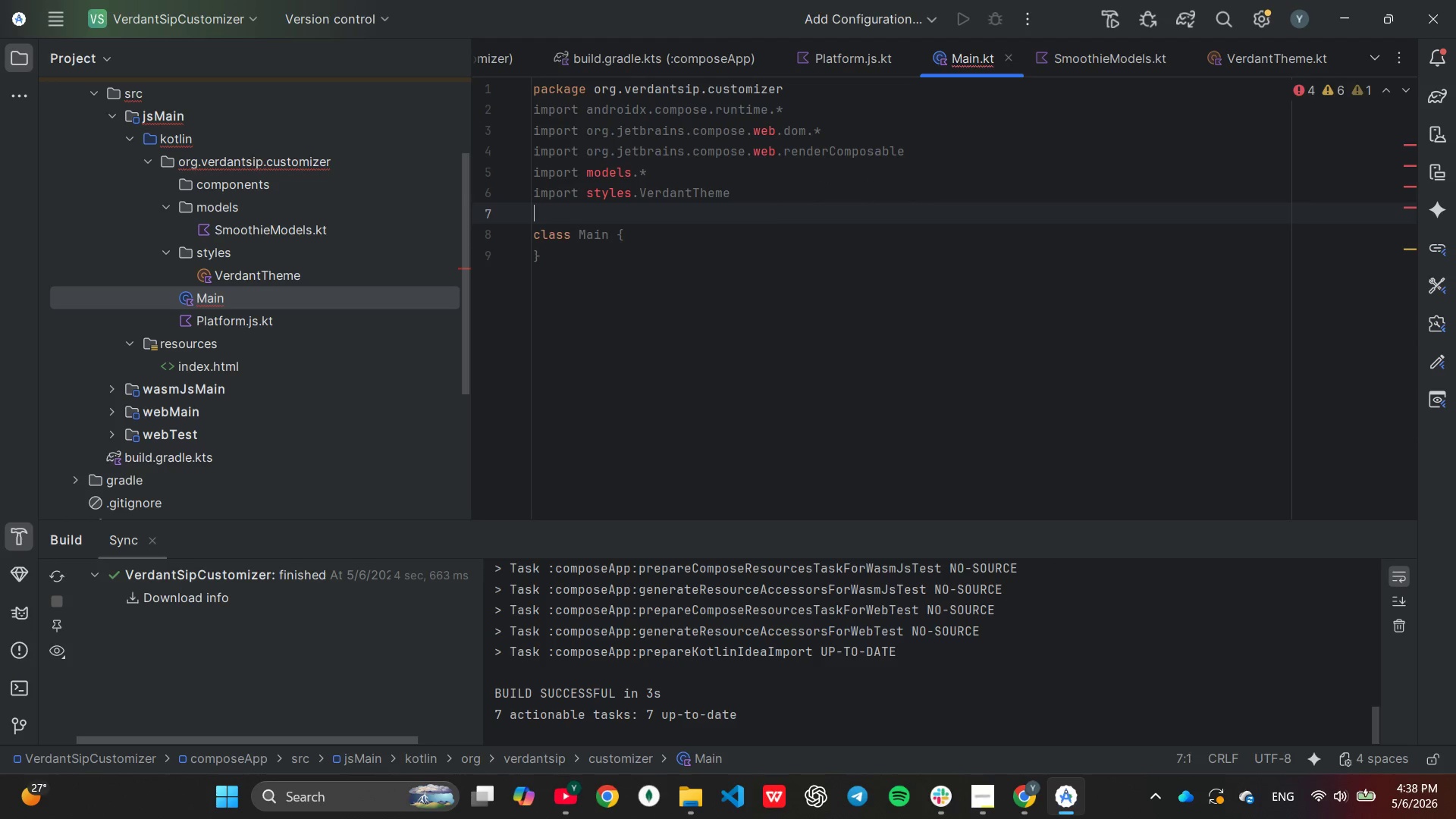 
 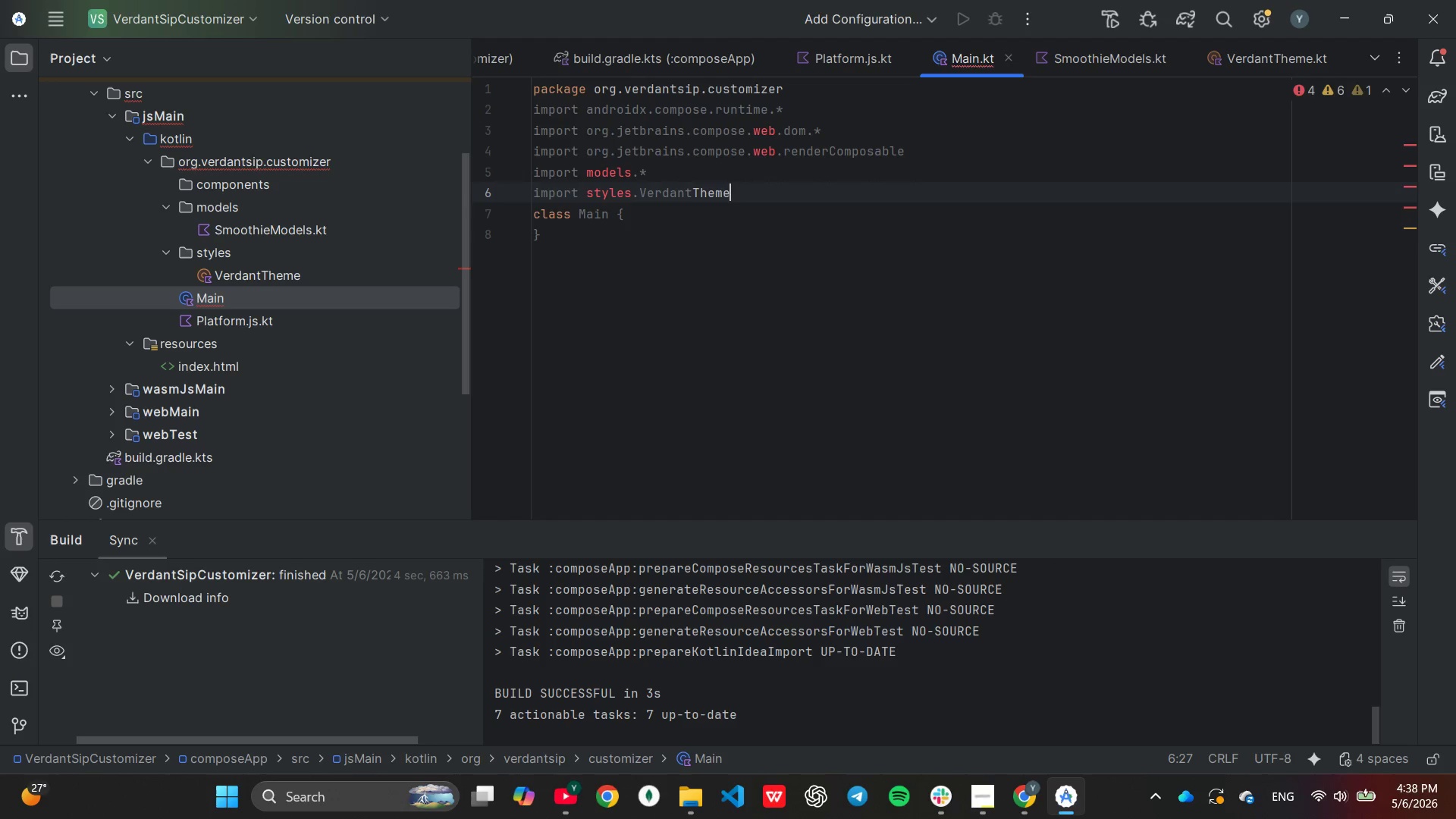 
key(Enter)
 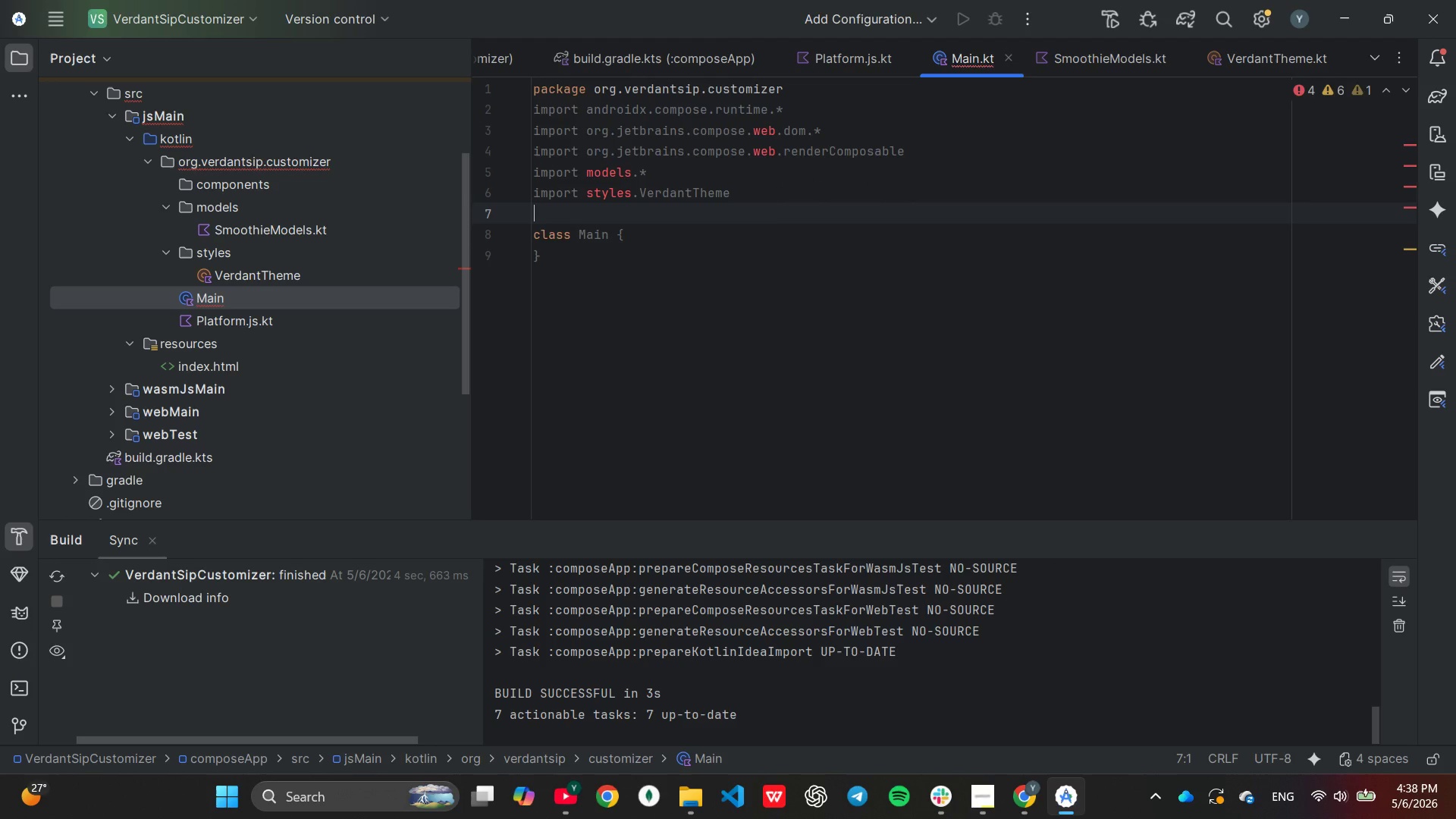 
key(ArrowDown)
 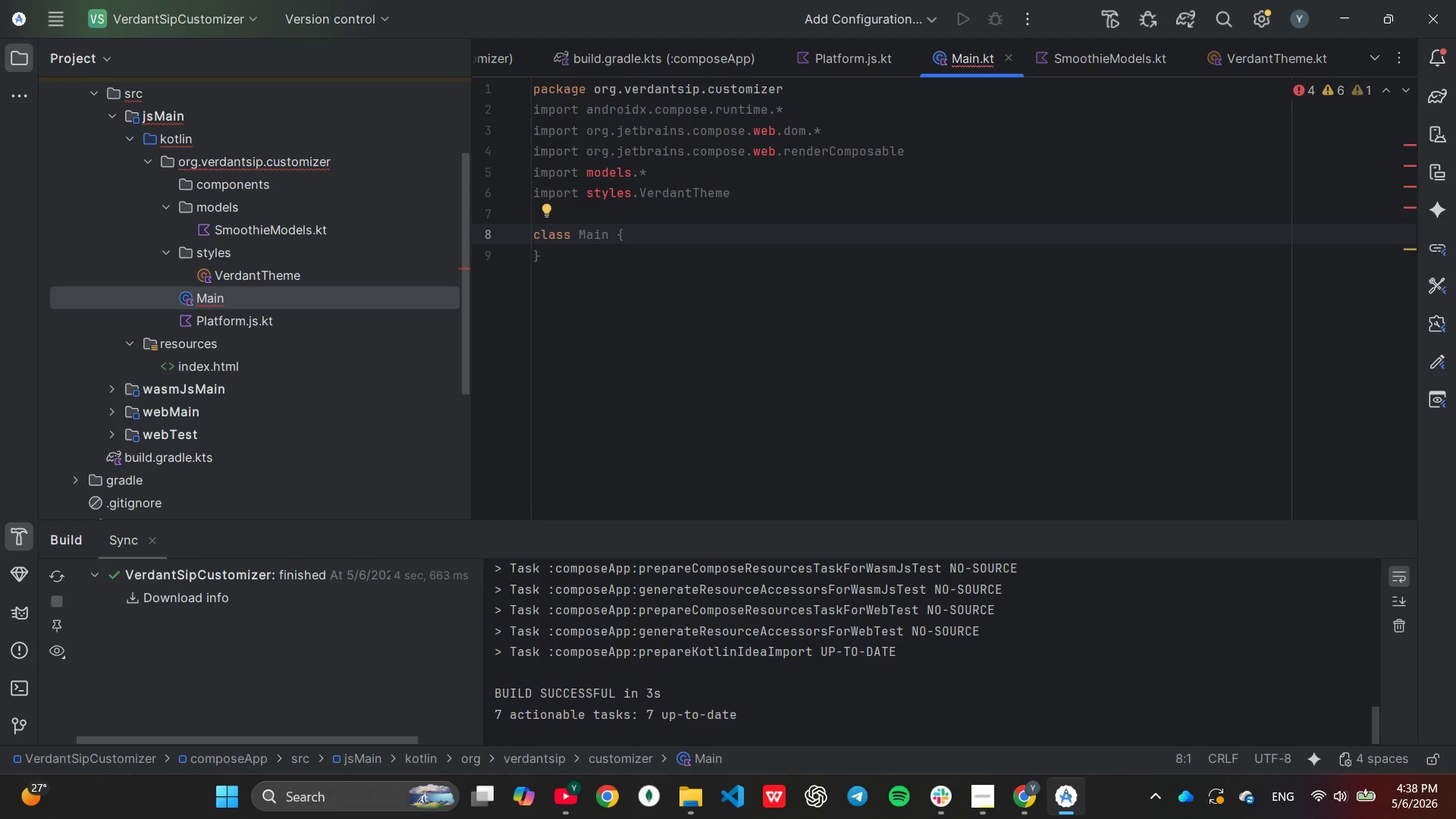 
key(ArrowRight)
 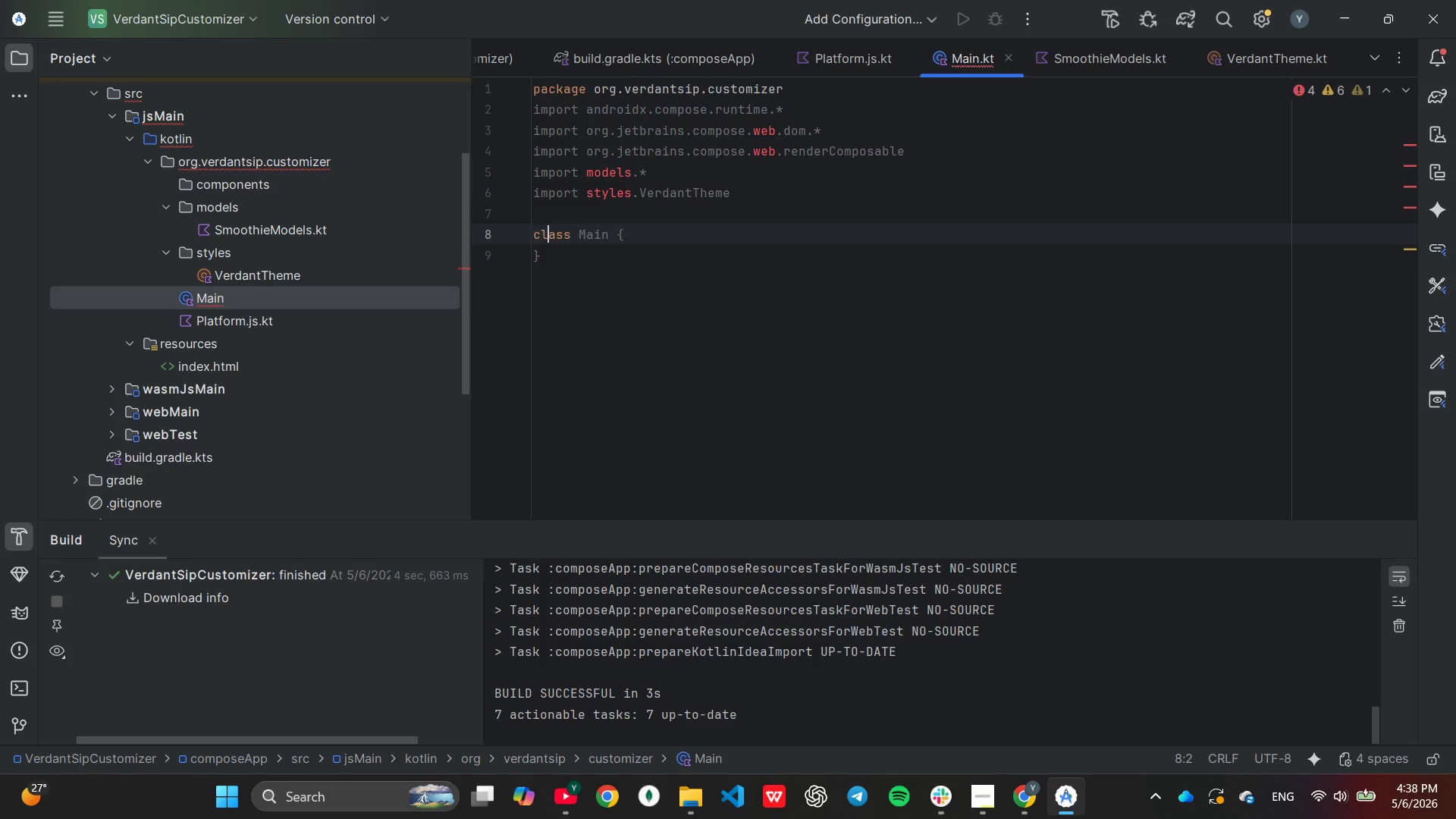 
key(ArrowRight)
 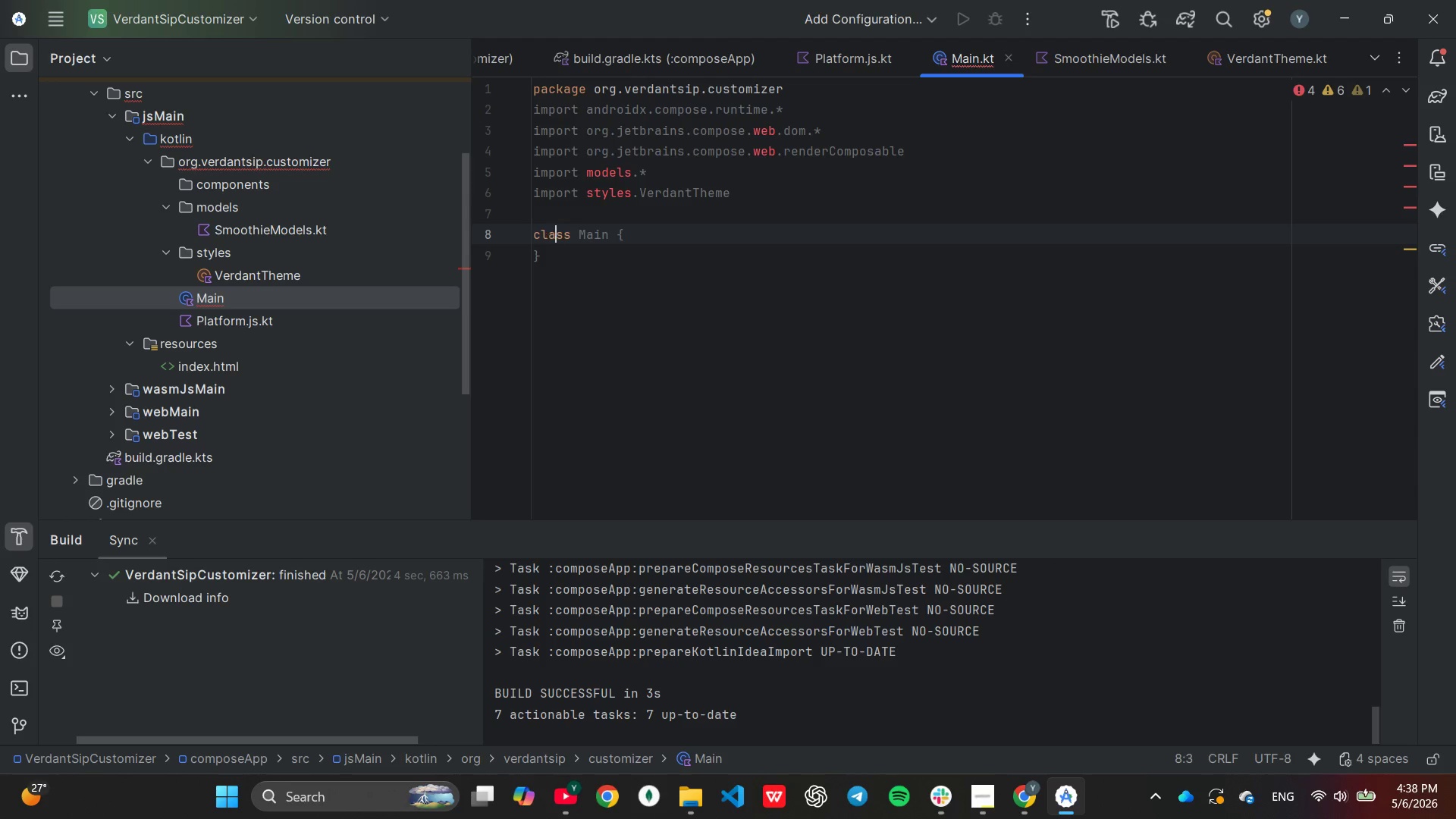 
key(ArrowRight)
 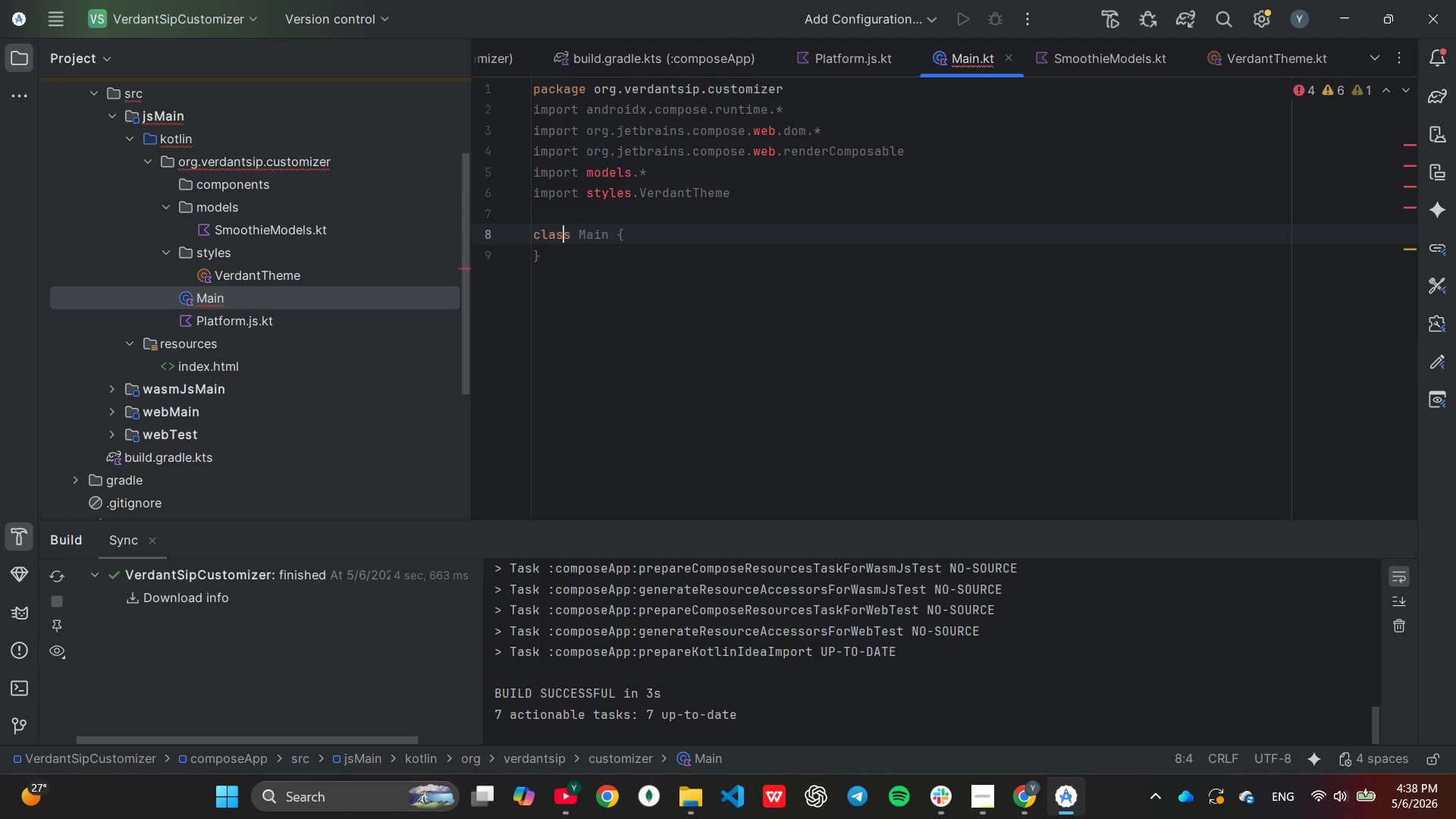 
key(ArrowRight)
 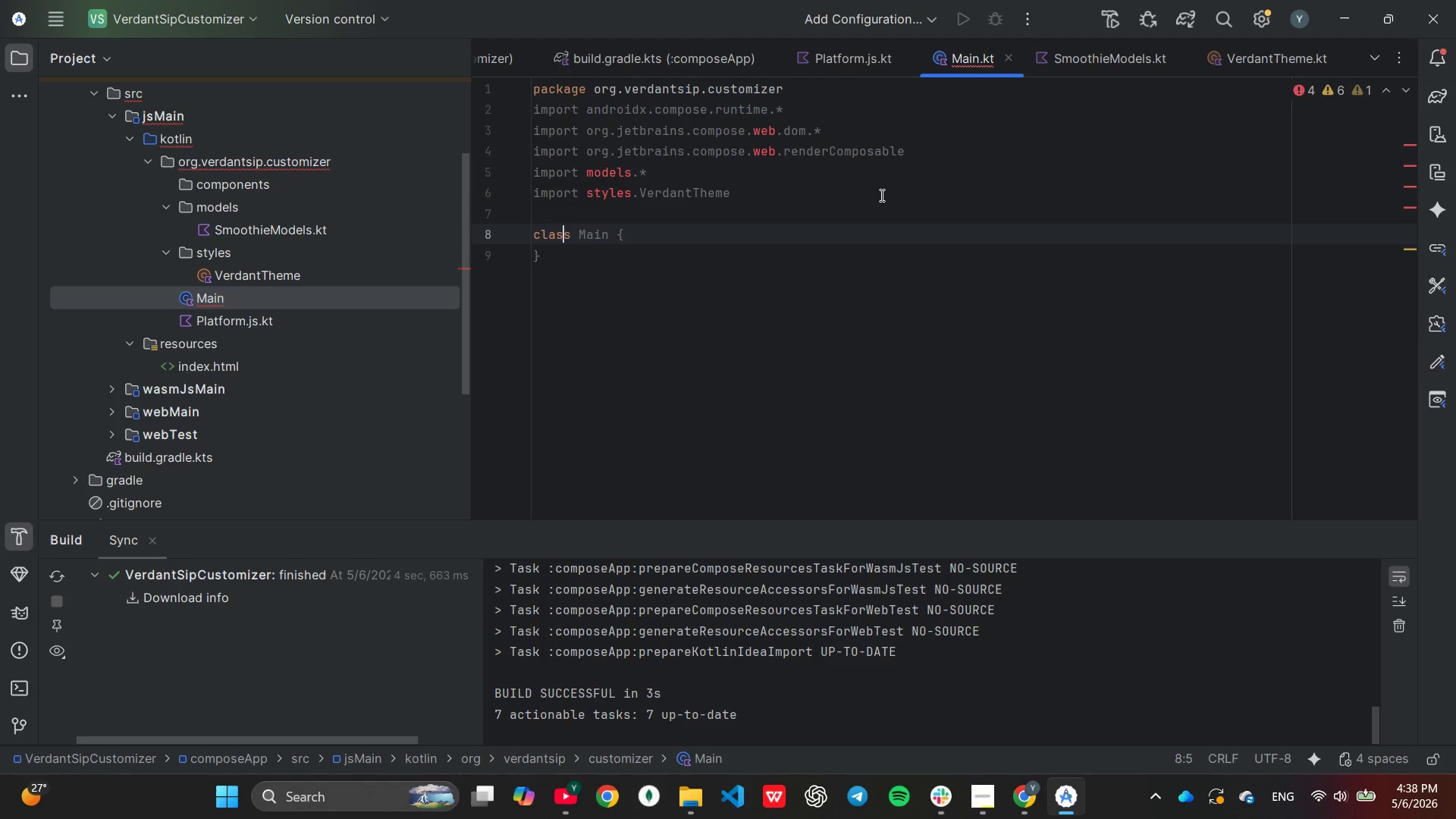 
key(ArrowRight)
 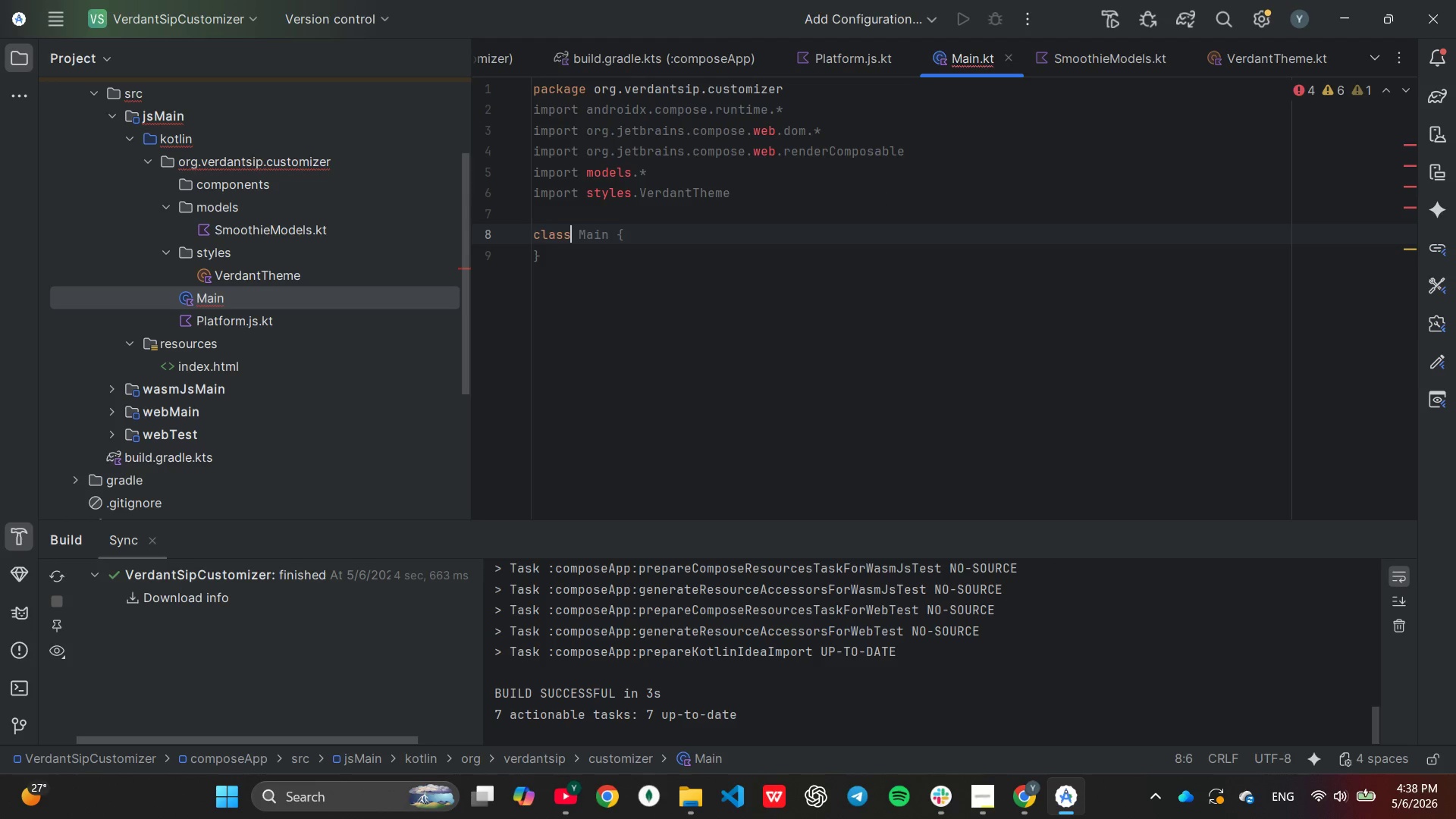 
key(Backspace)
key(Backspace)
key(Backspace)
key(Backspace)
key(Backspace)
type(fun[End])
 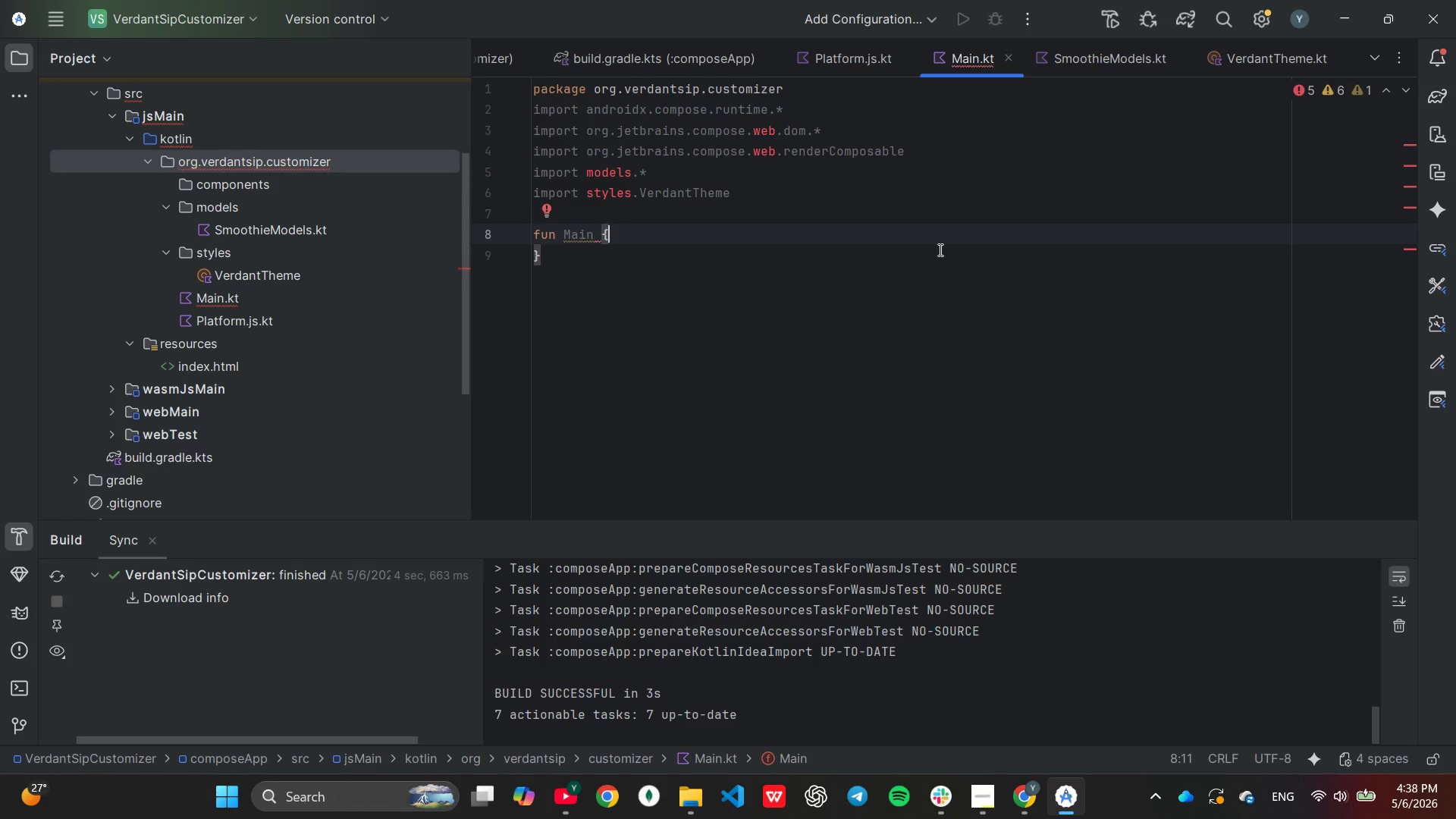 
wait(15.9)
 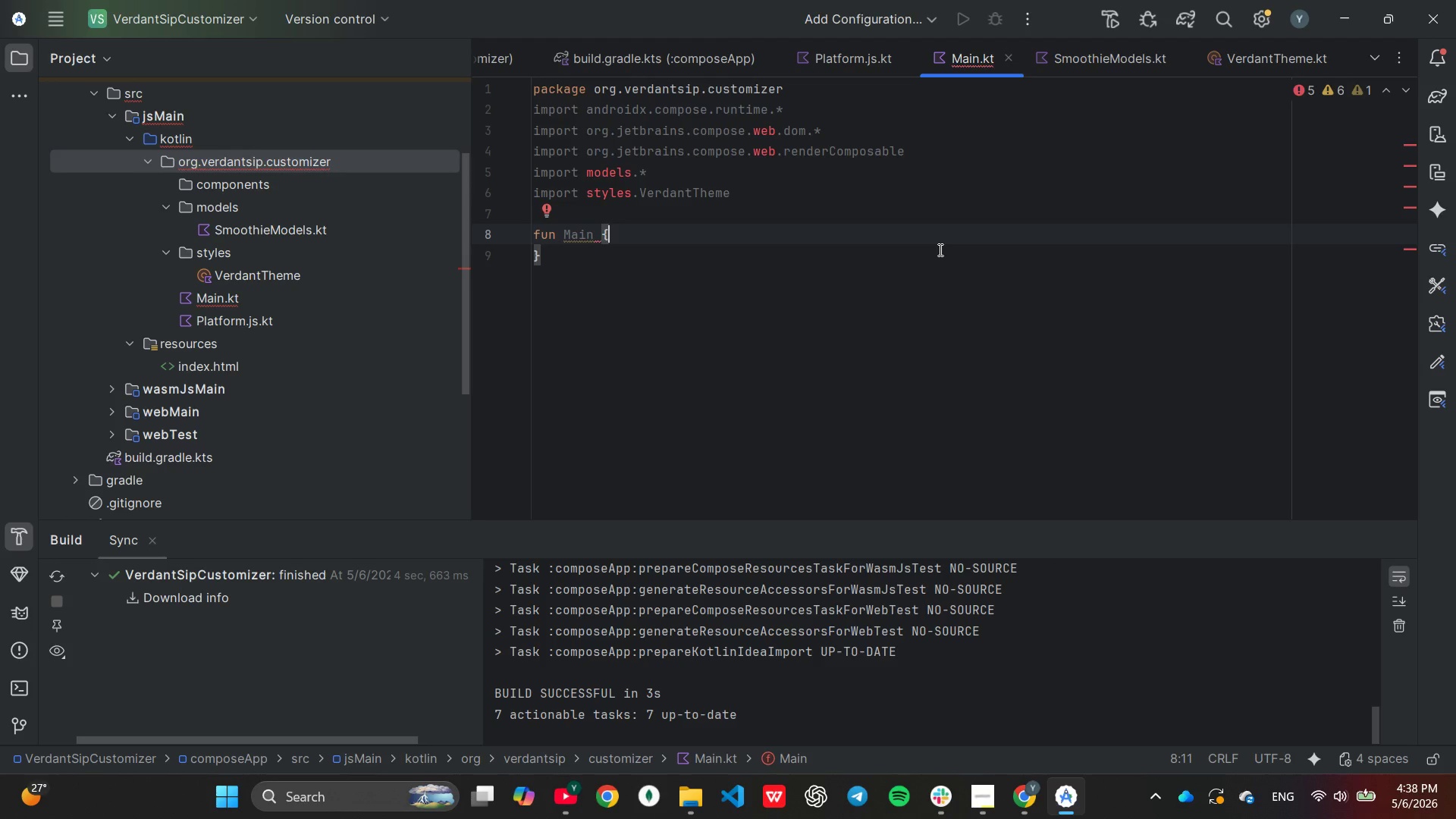 
mouse_move([600, 171])
 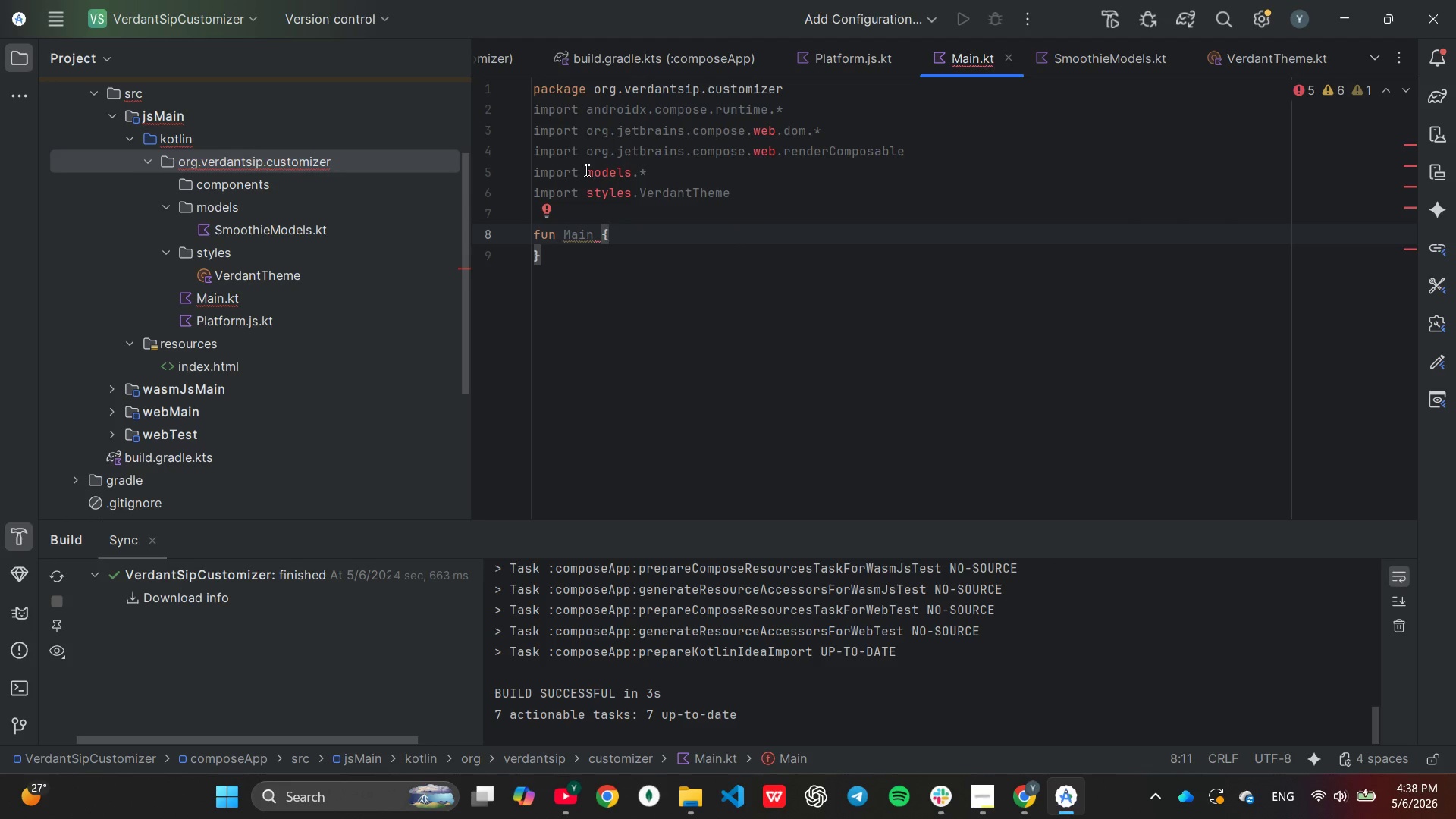 
left_click([585, 170])
 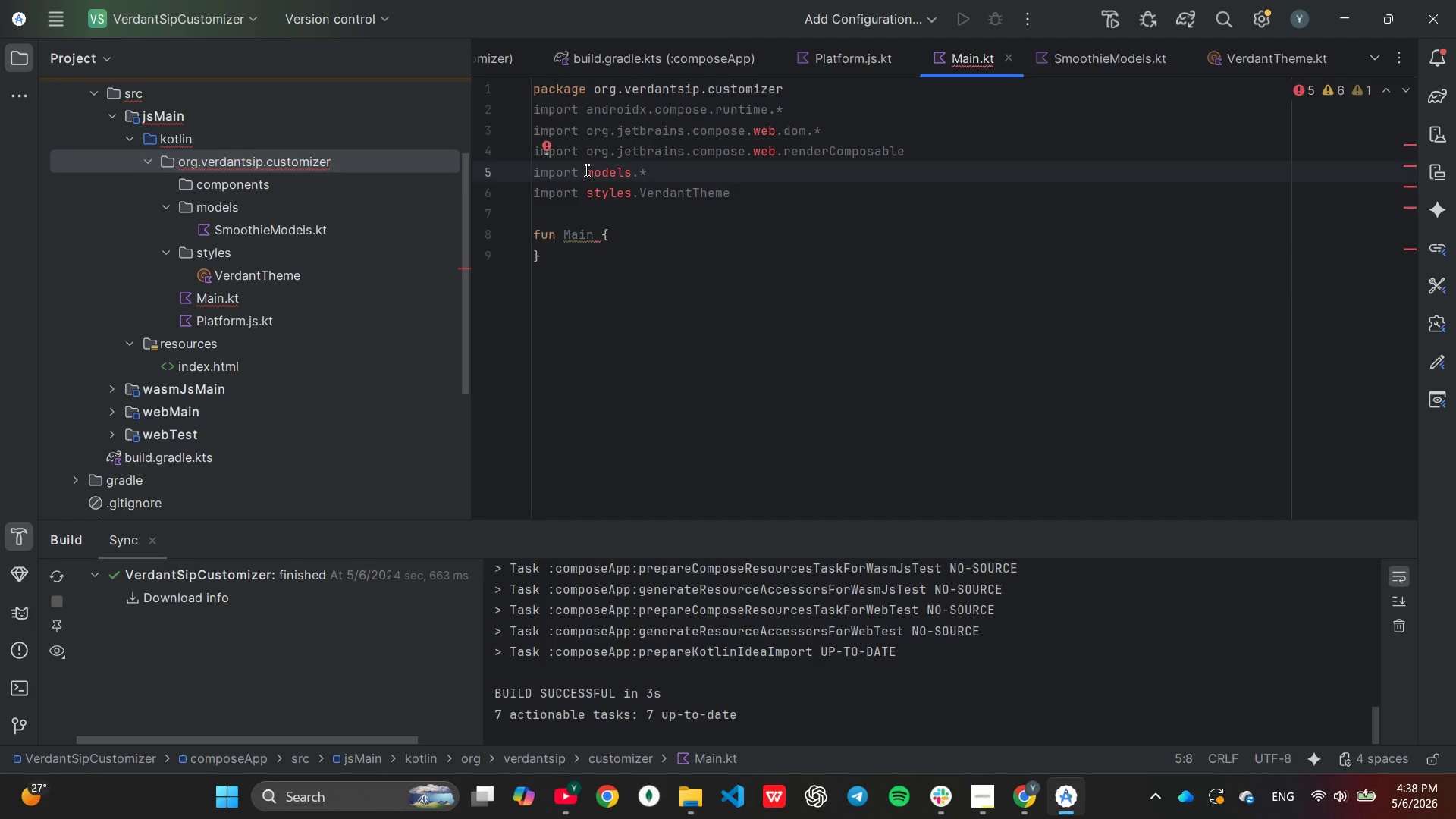 
key(Period)
 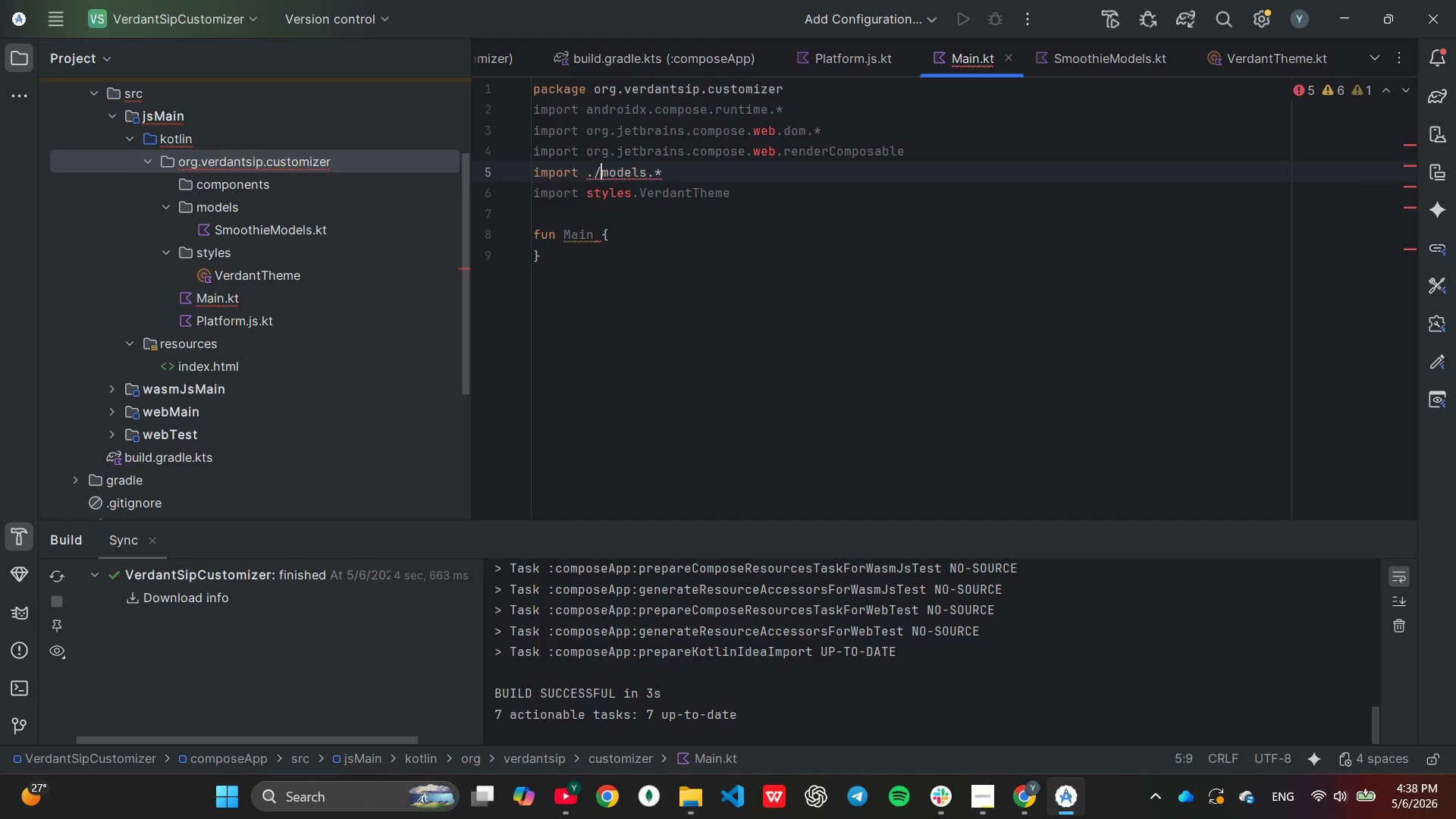 
key(Slash)
 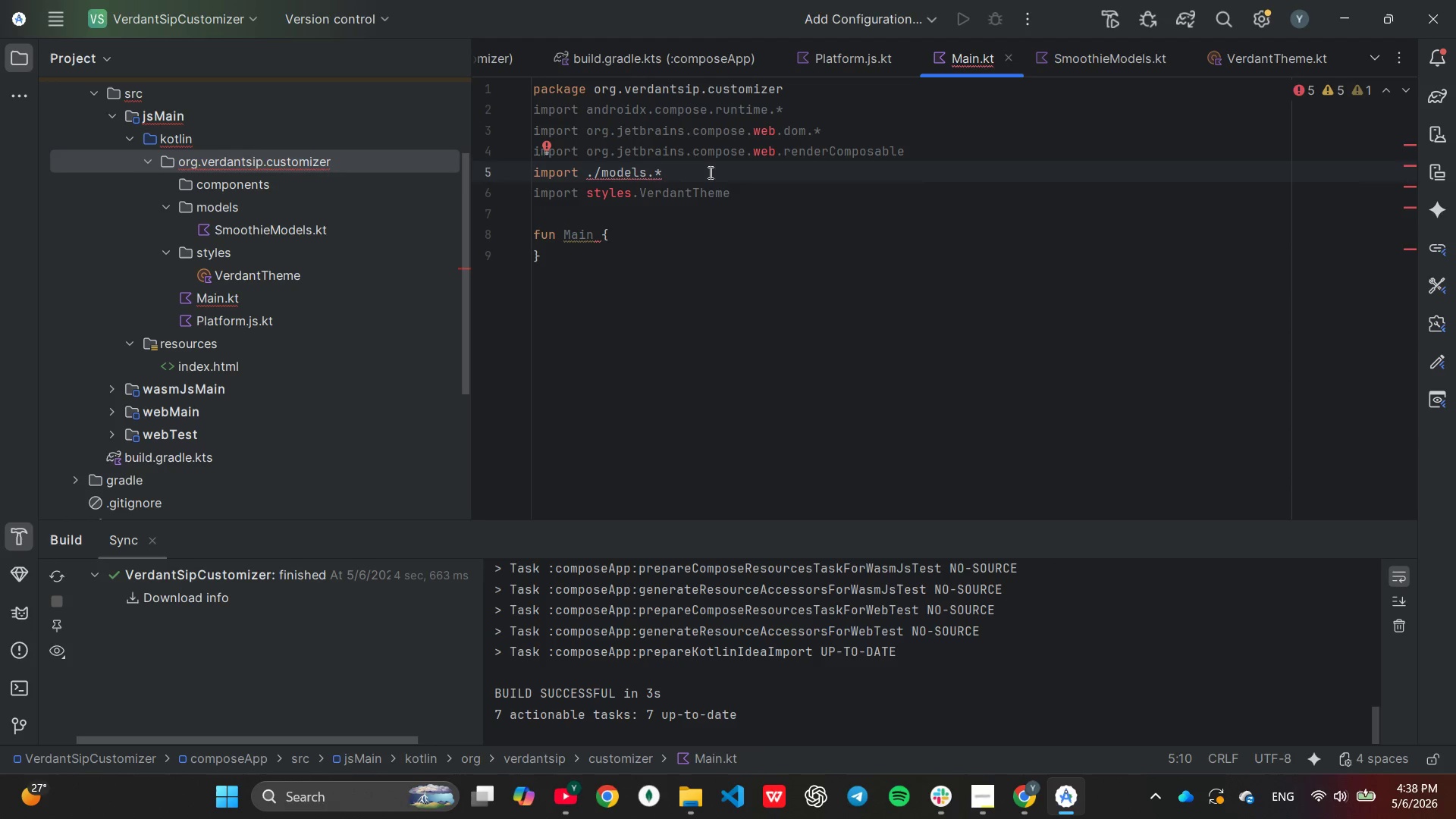 
key(Backspace)
 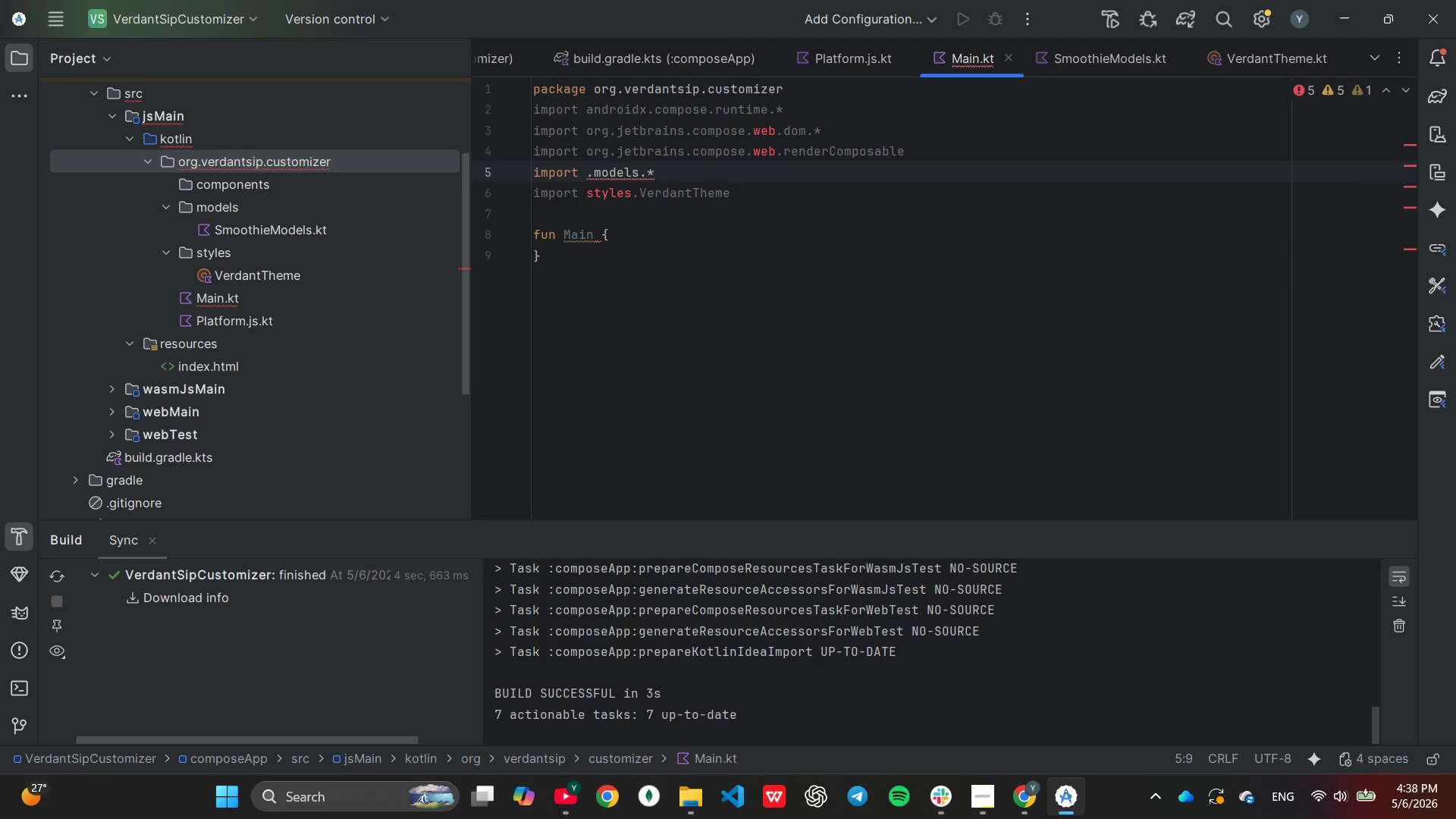 
key(Backspace)
 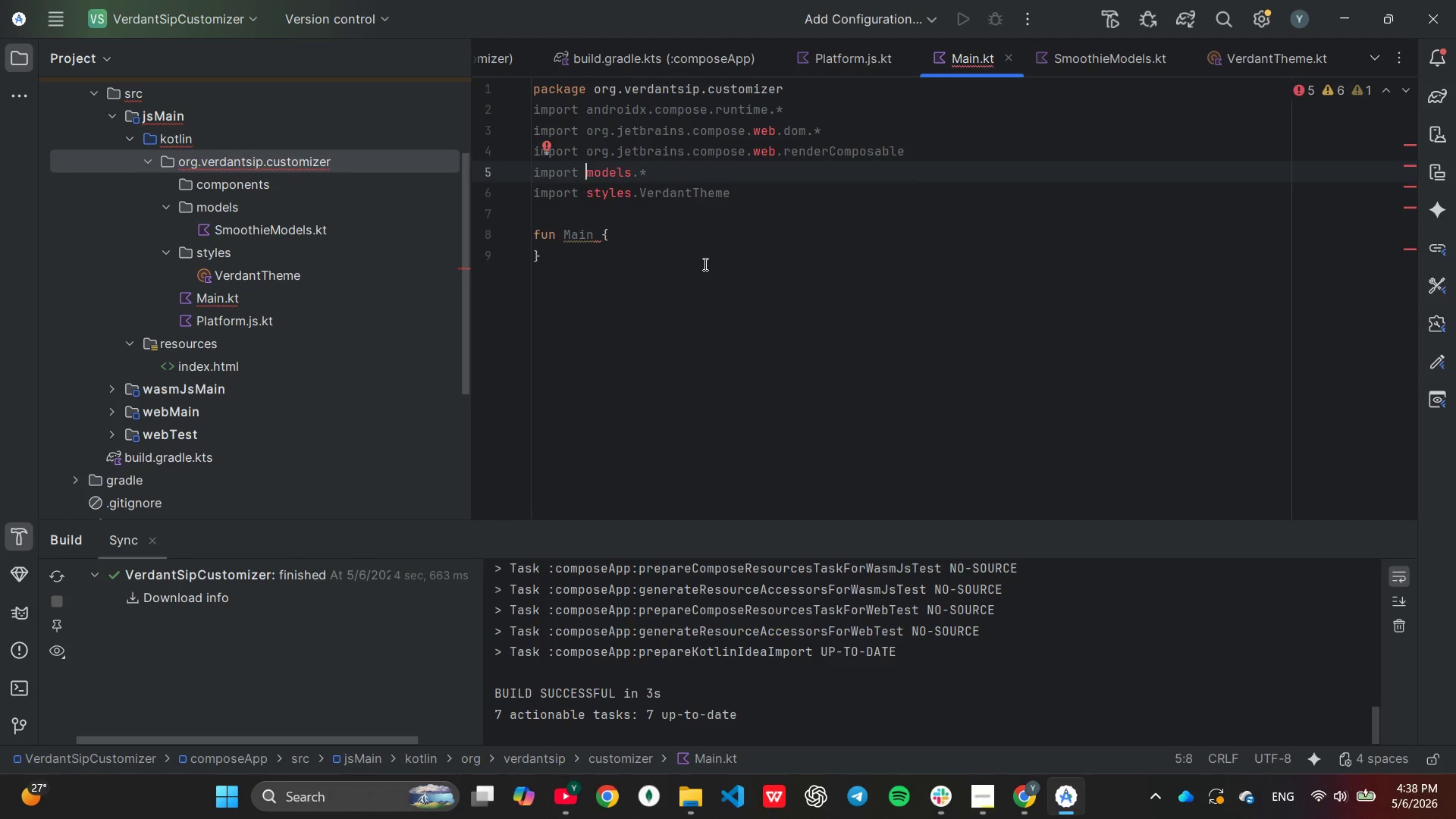 
wait(10.51)
 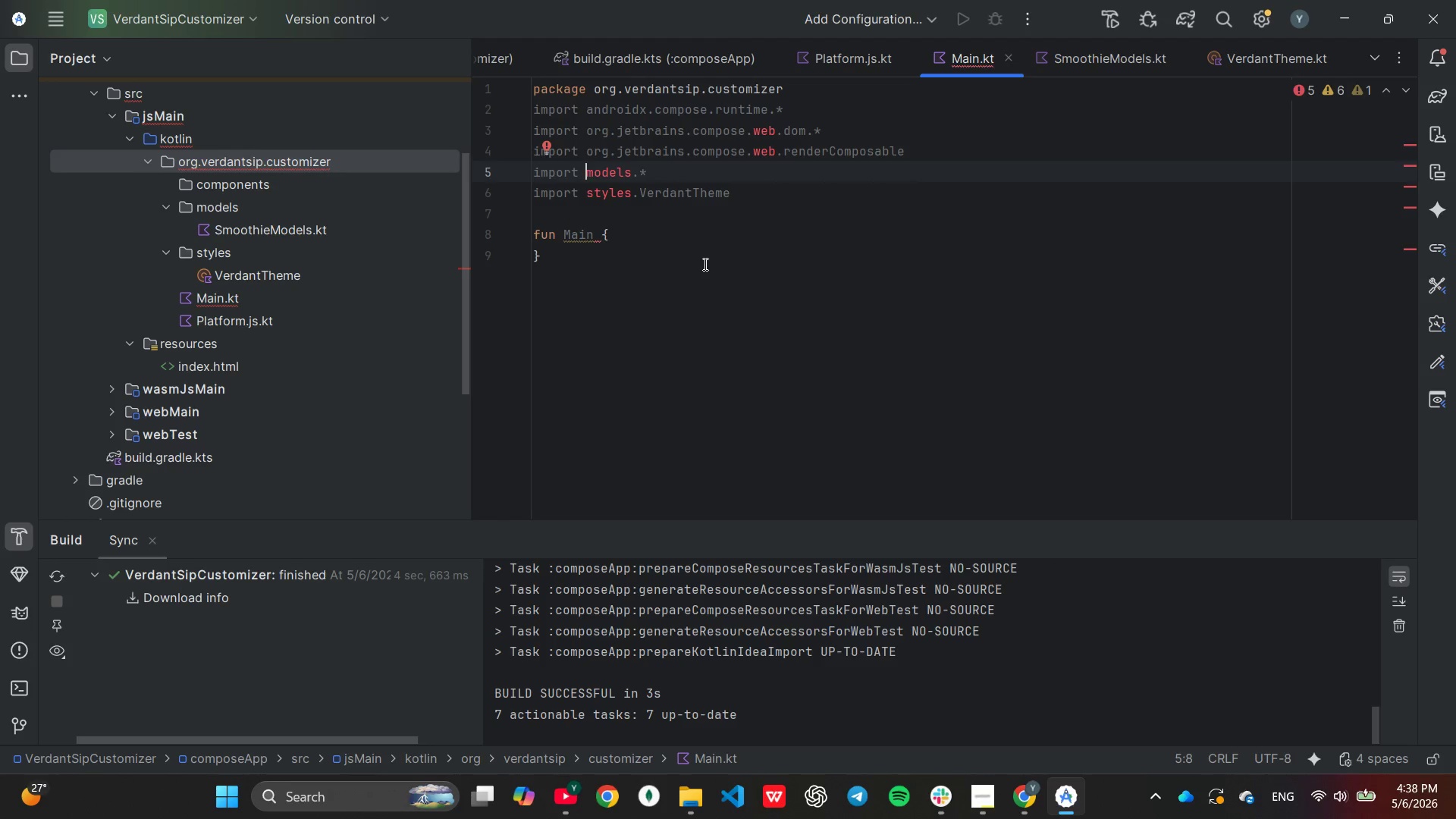 
key(O)
 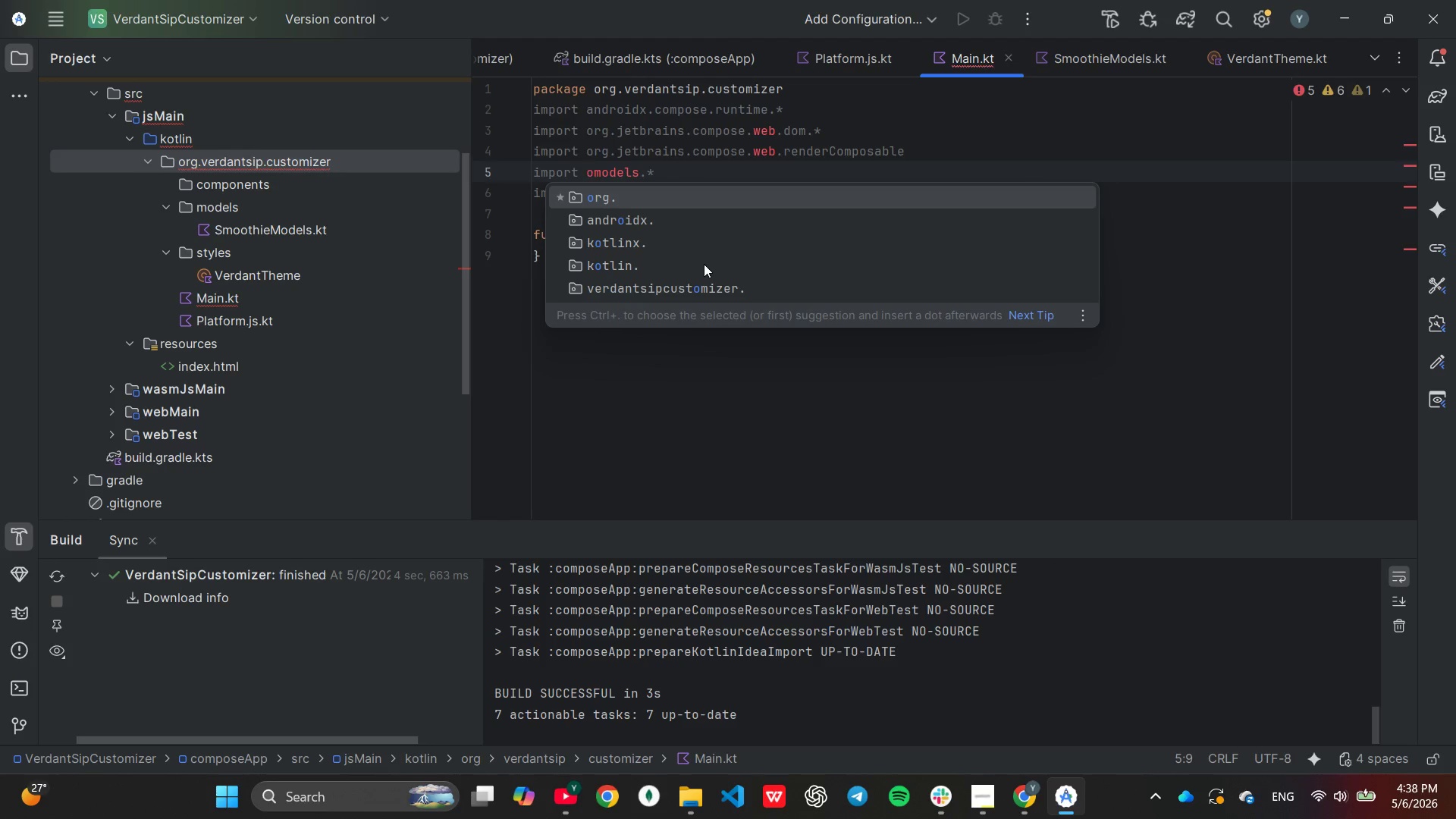 
key(Enter)
 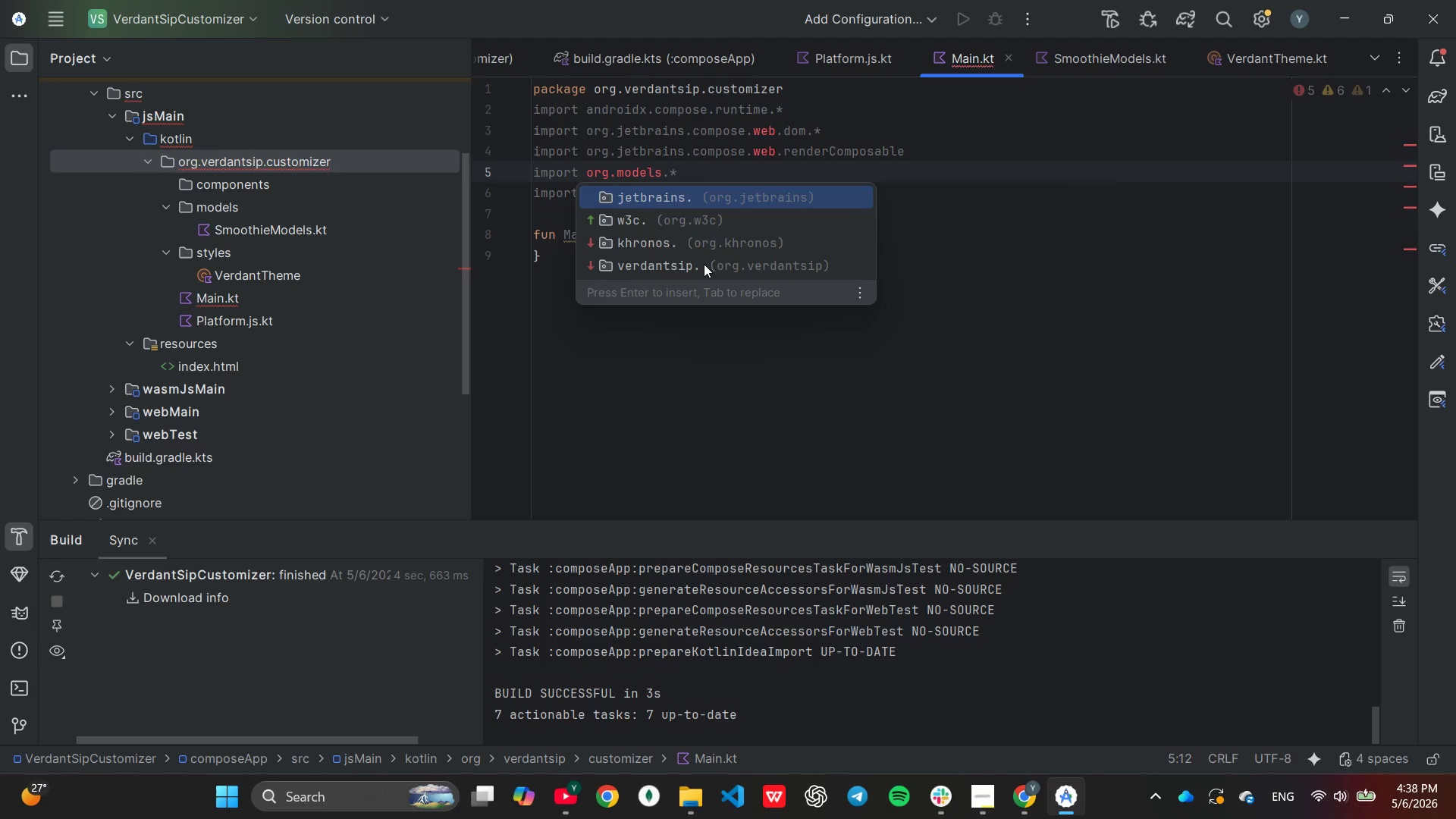 
key(ArrowDown)
 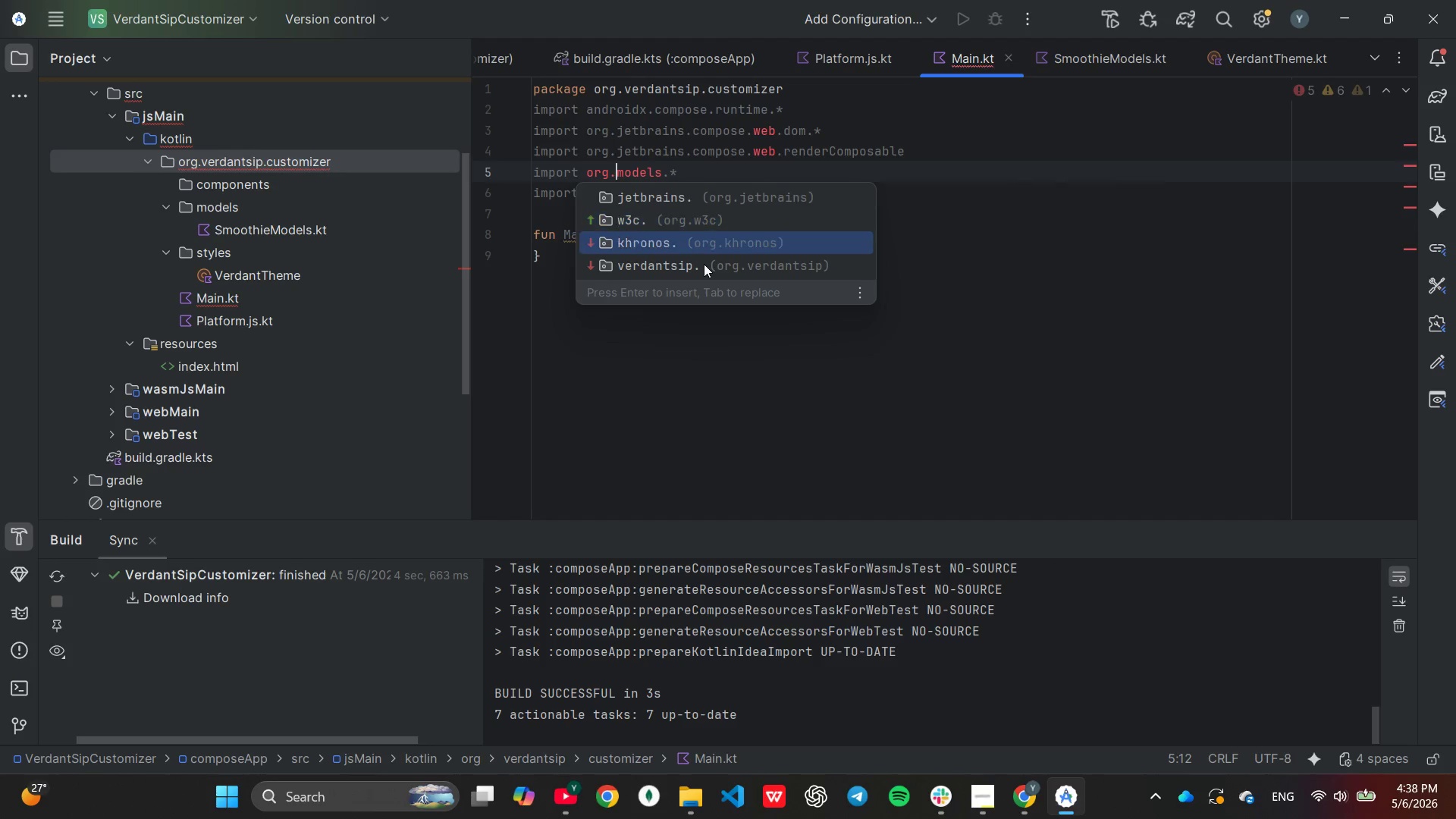 
key(ArrowDown)
 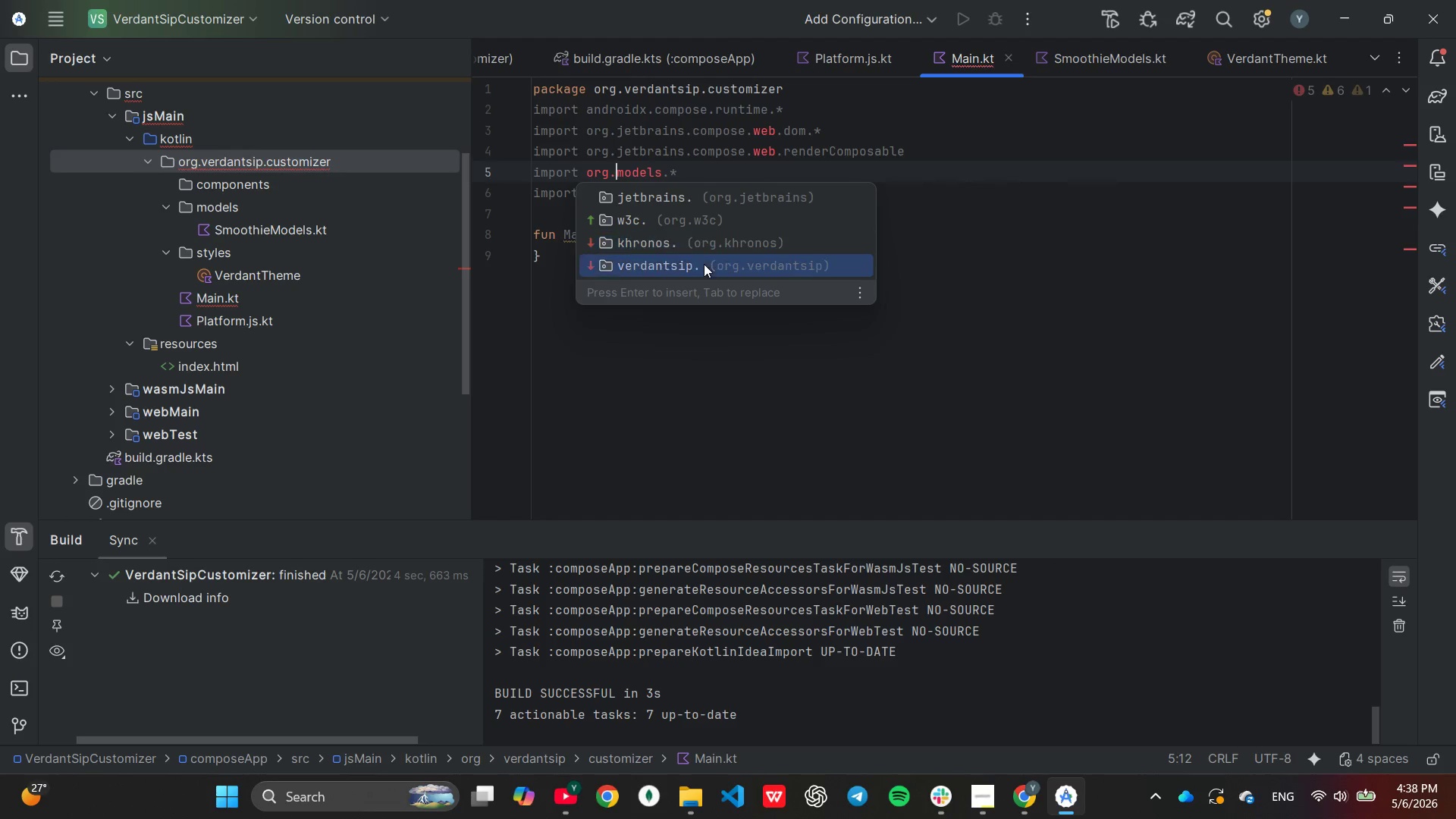 
key(ArrowDown)
 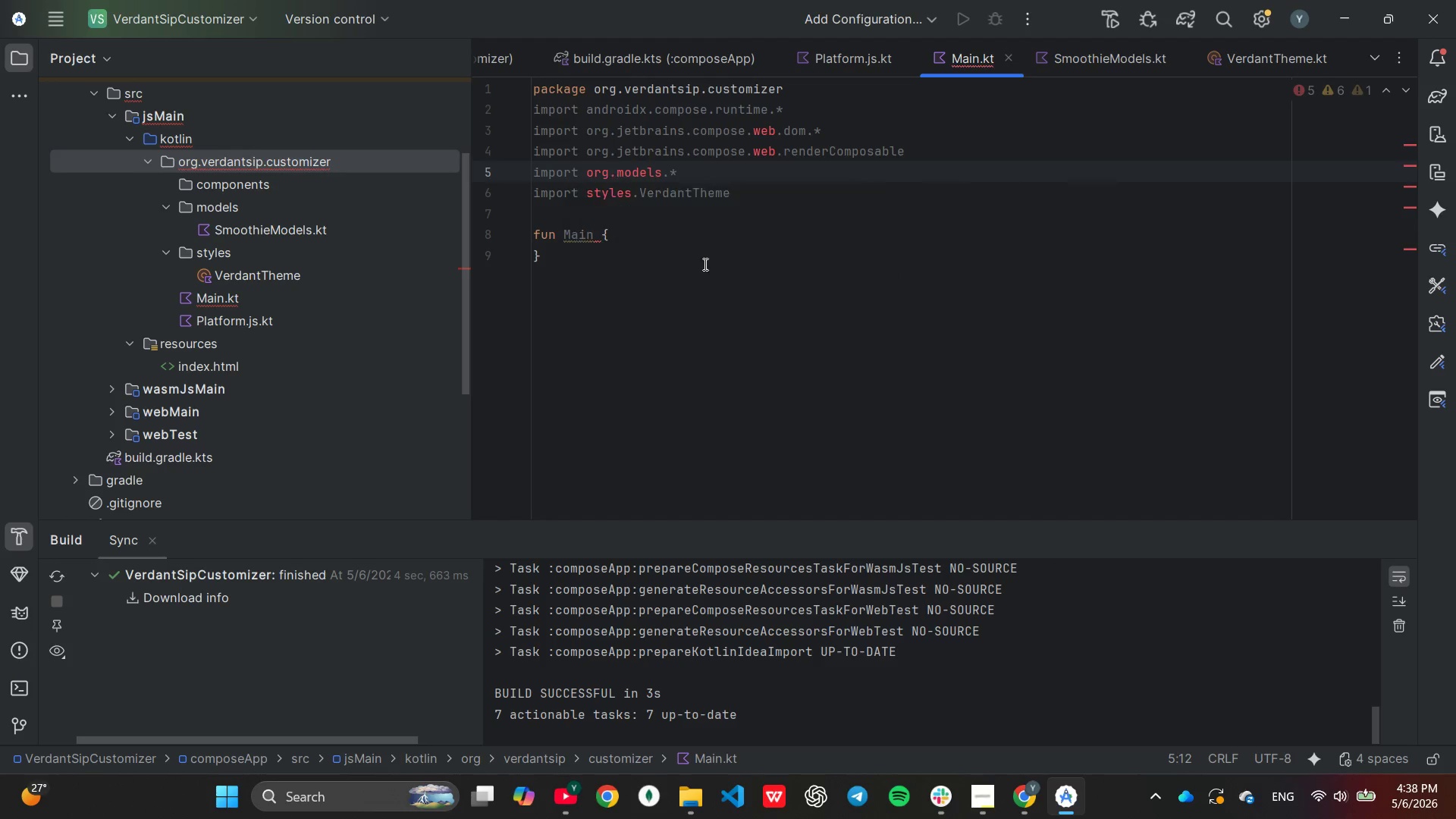 
key(Enter)
 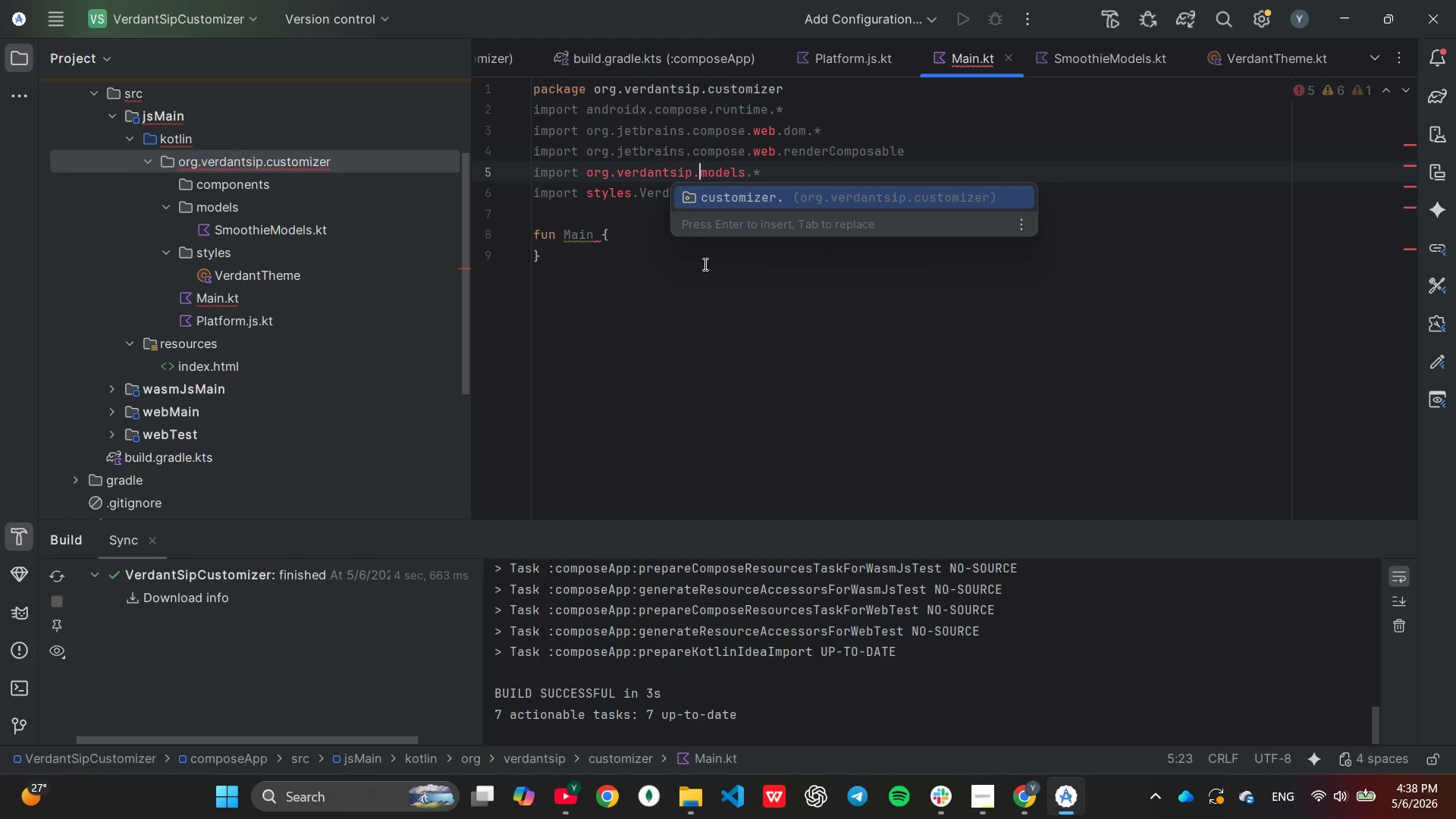 
key(Enter)
 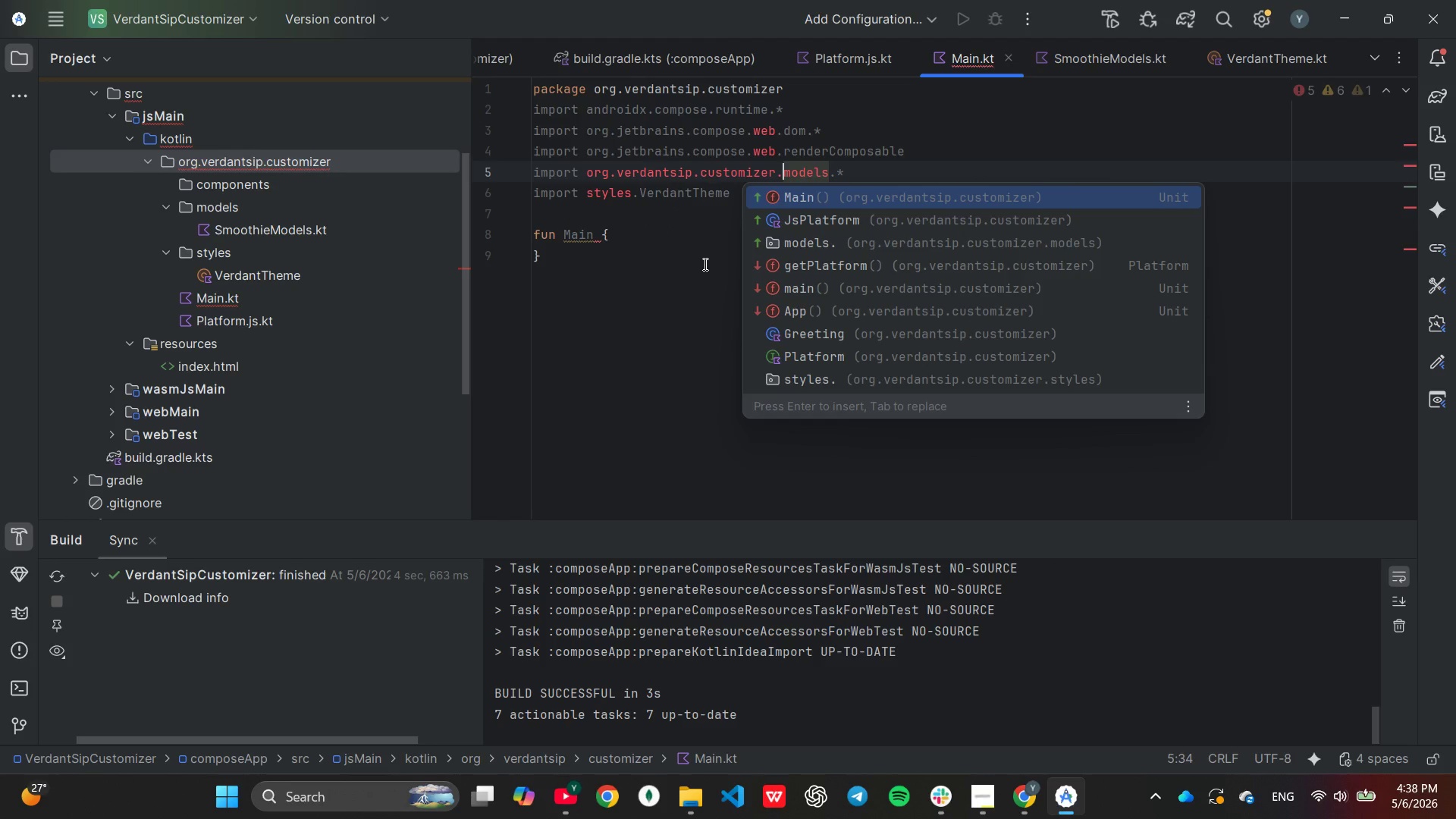 
key(End)
 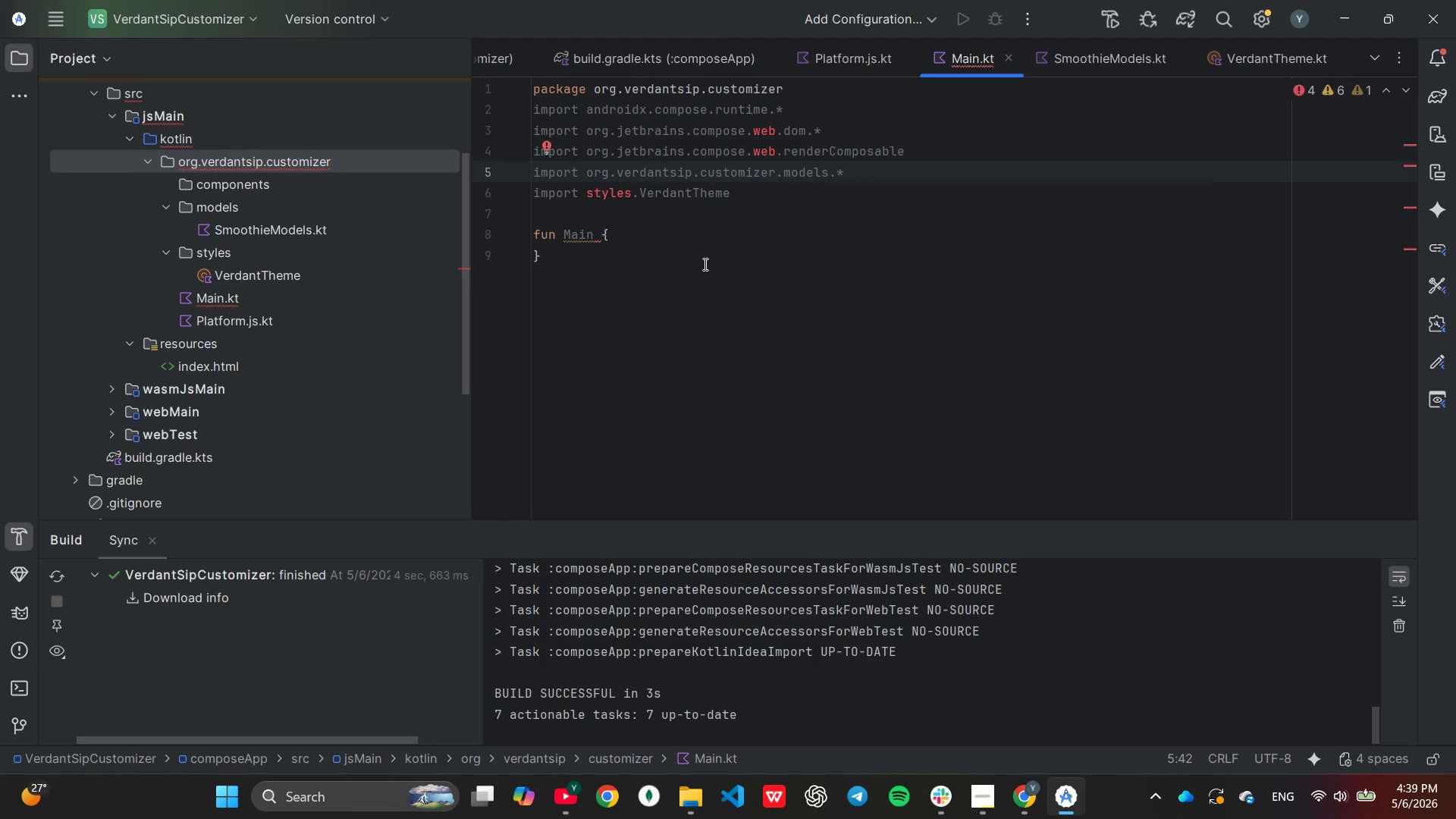 
key(ArrowDown)
 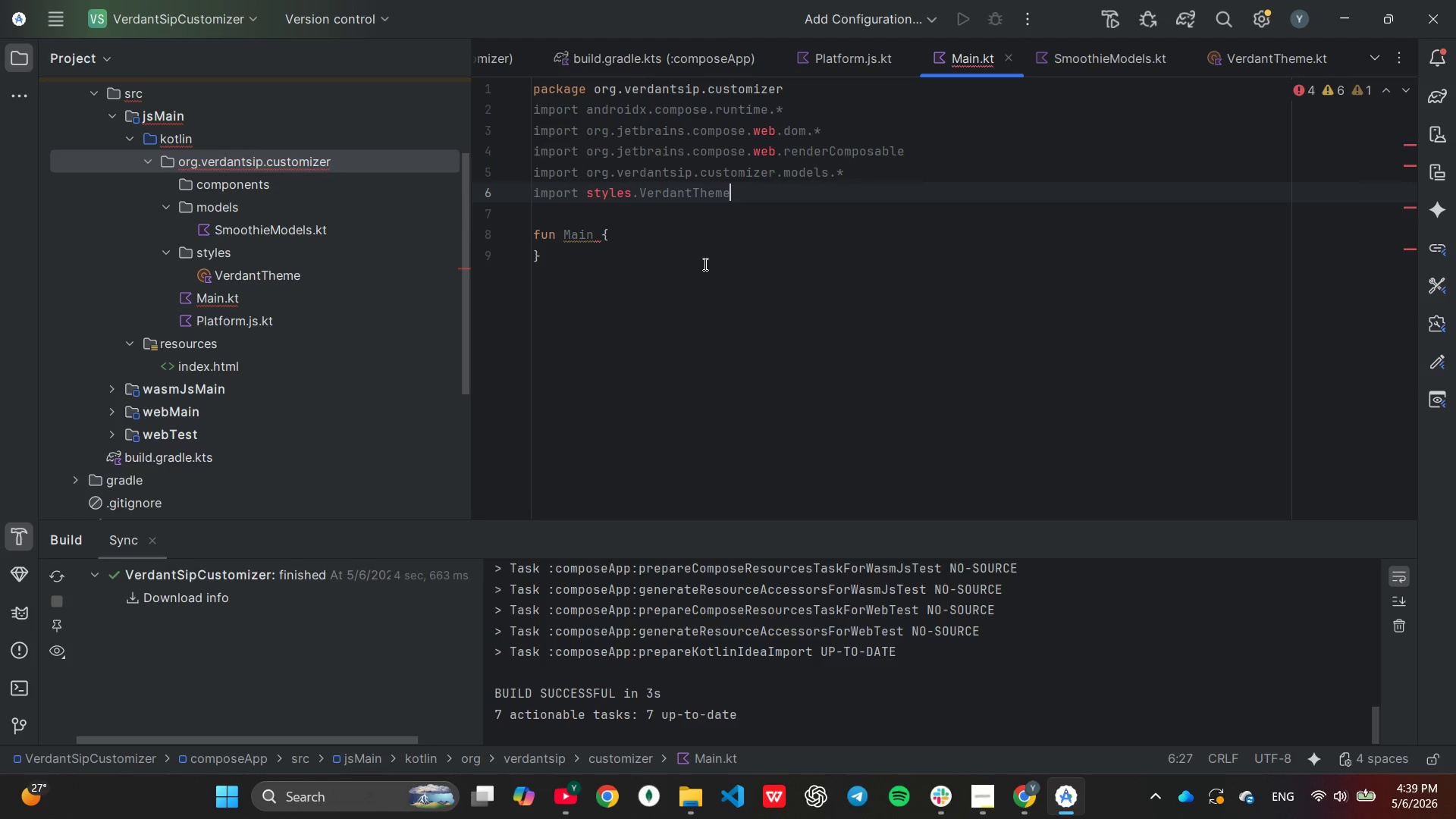 
hold_key(key=ArrowLeft, duration=0.86)
 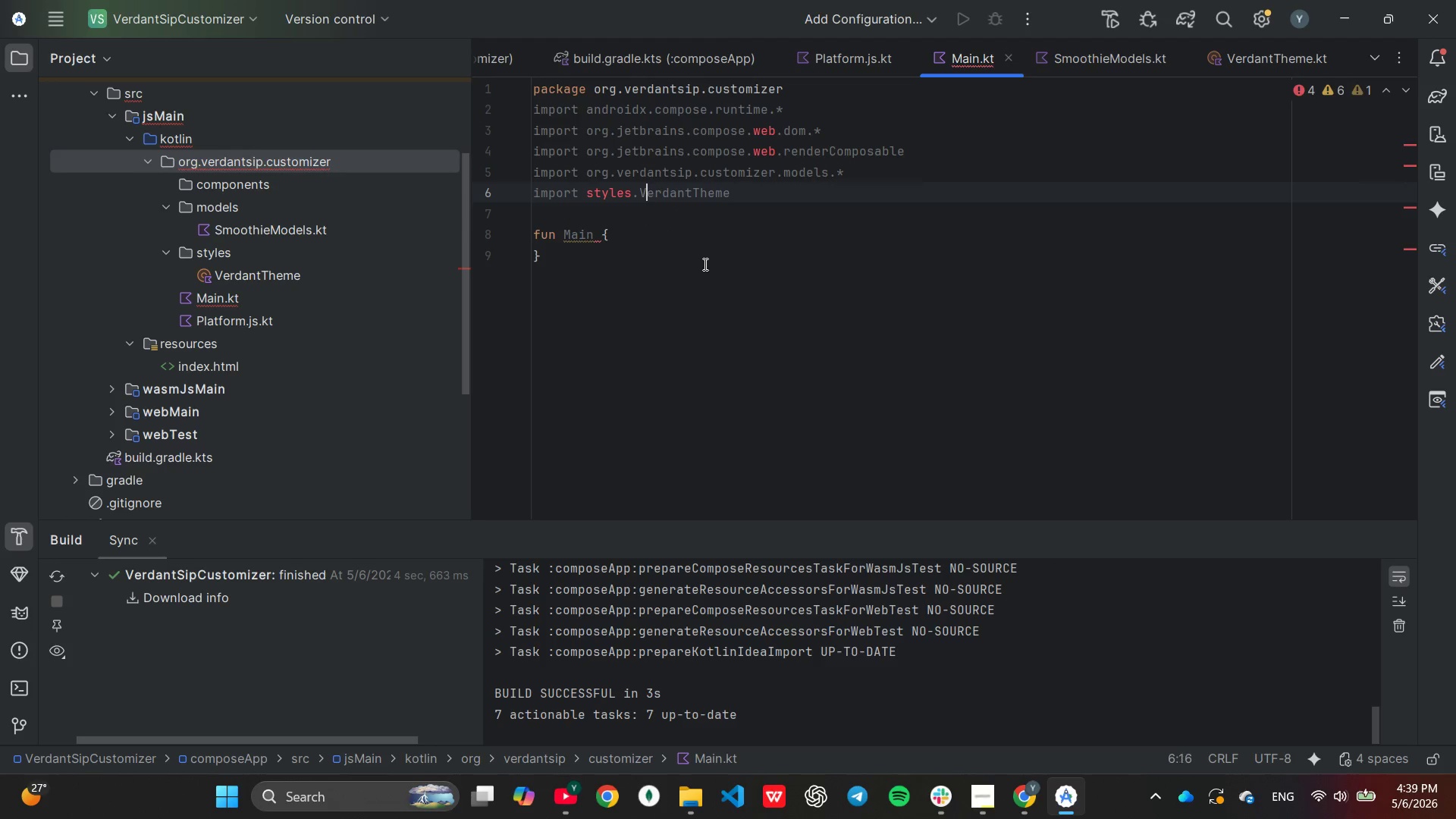 
key(ArrowLeft)
 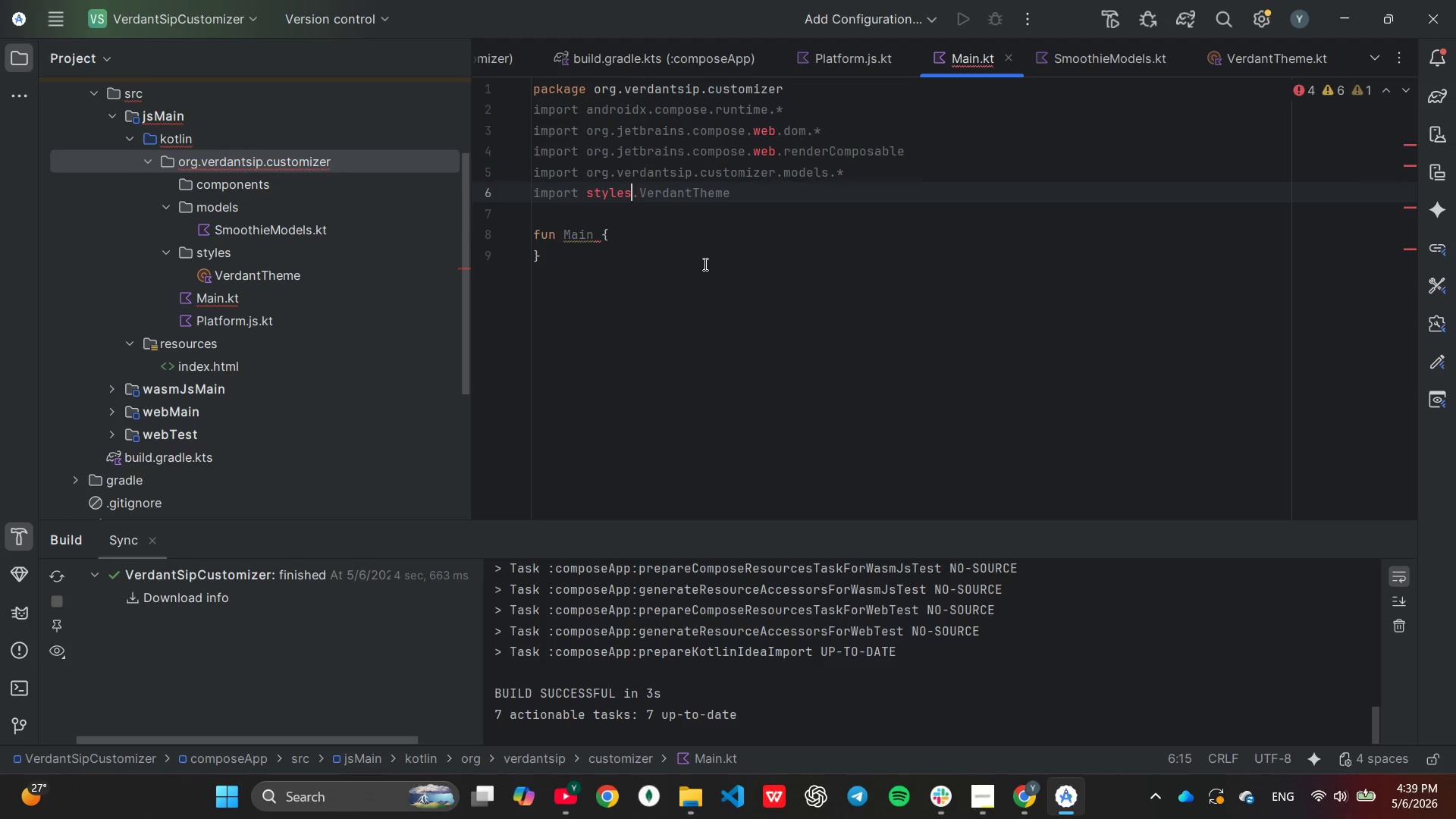 
key(ArrowLeft)
 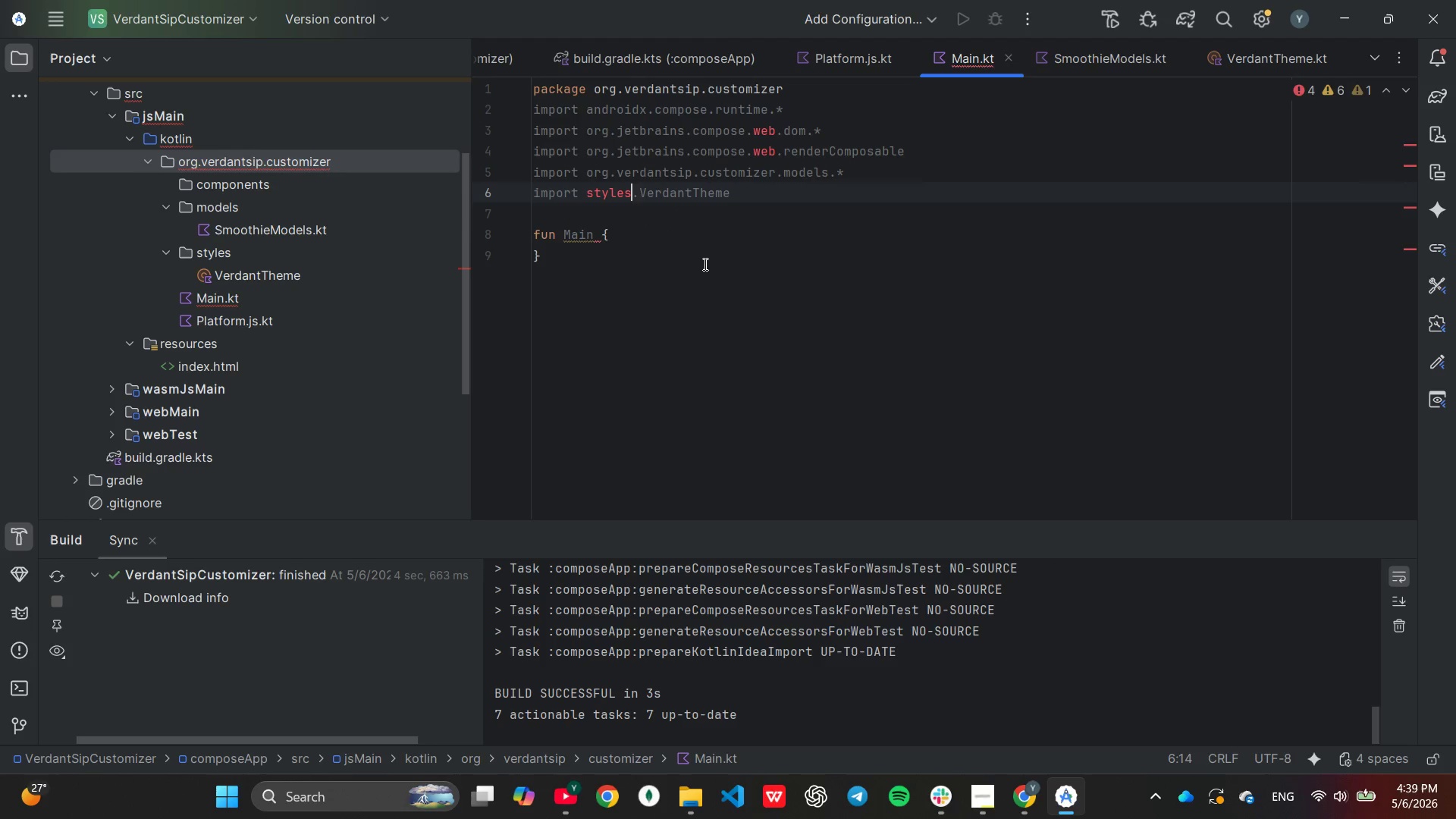 
key(ArrowLeft)
 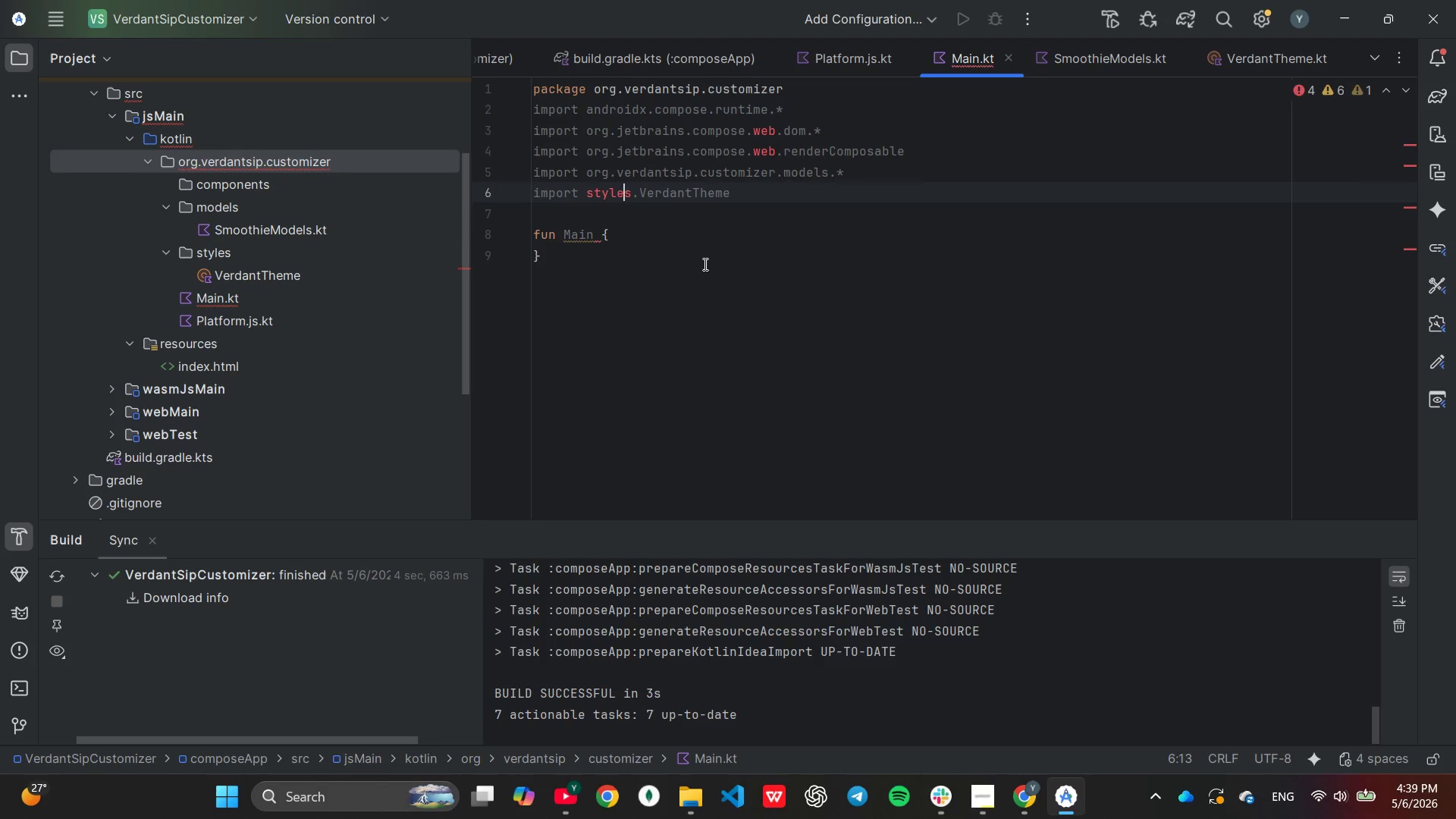 
key(ArrowLeft)
 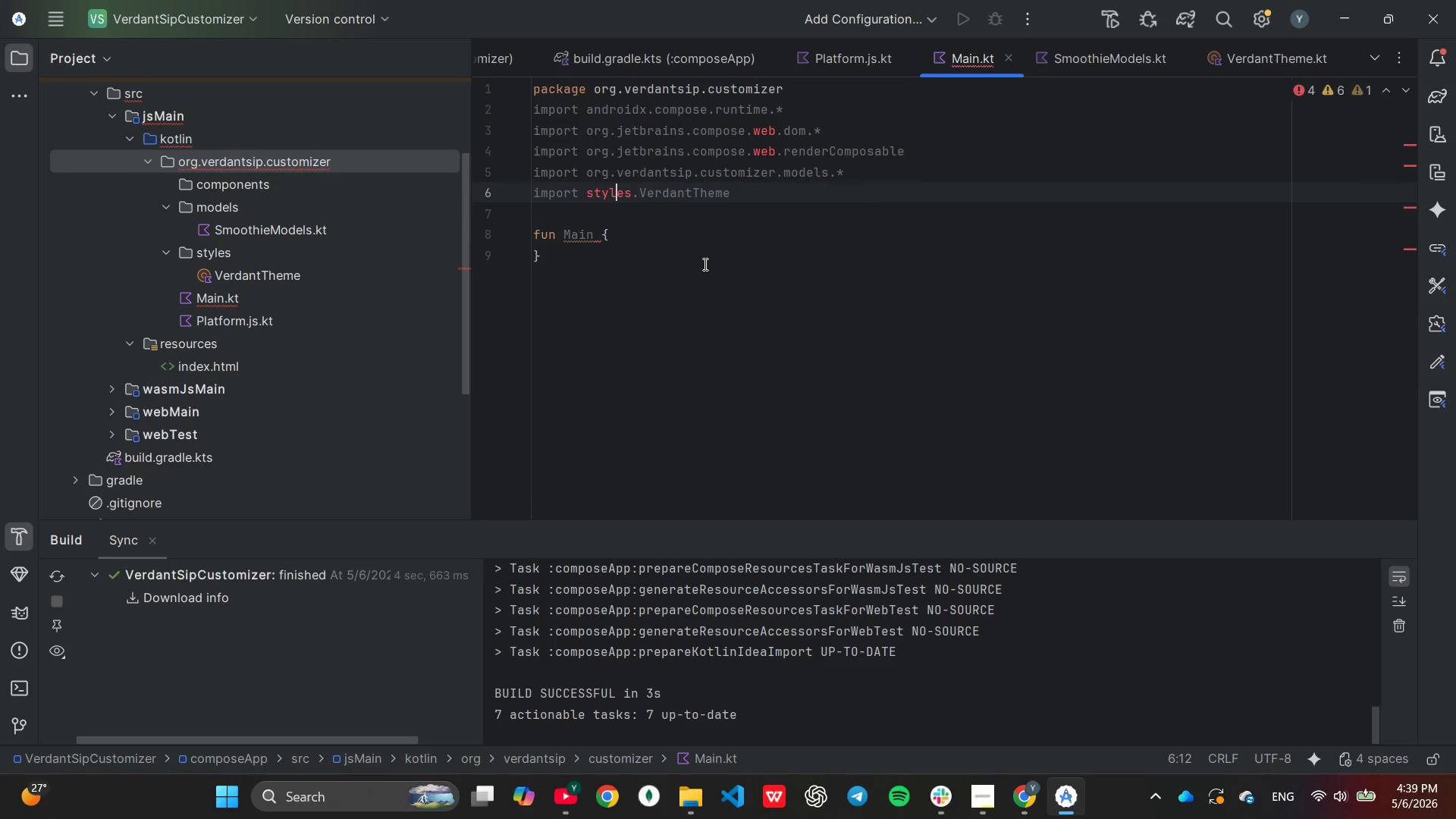 
key(ArrowLeft)
 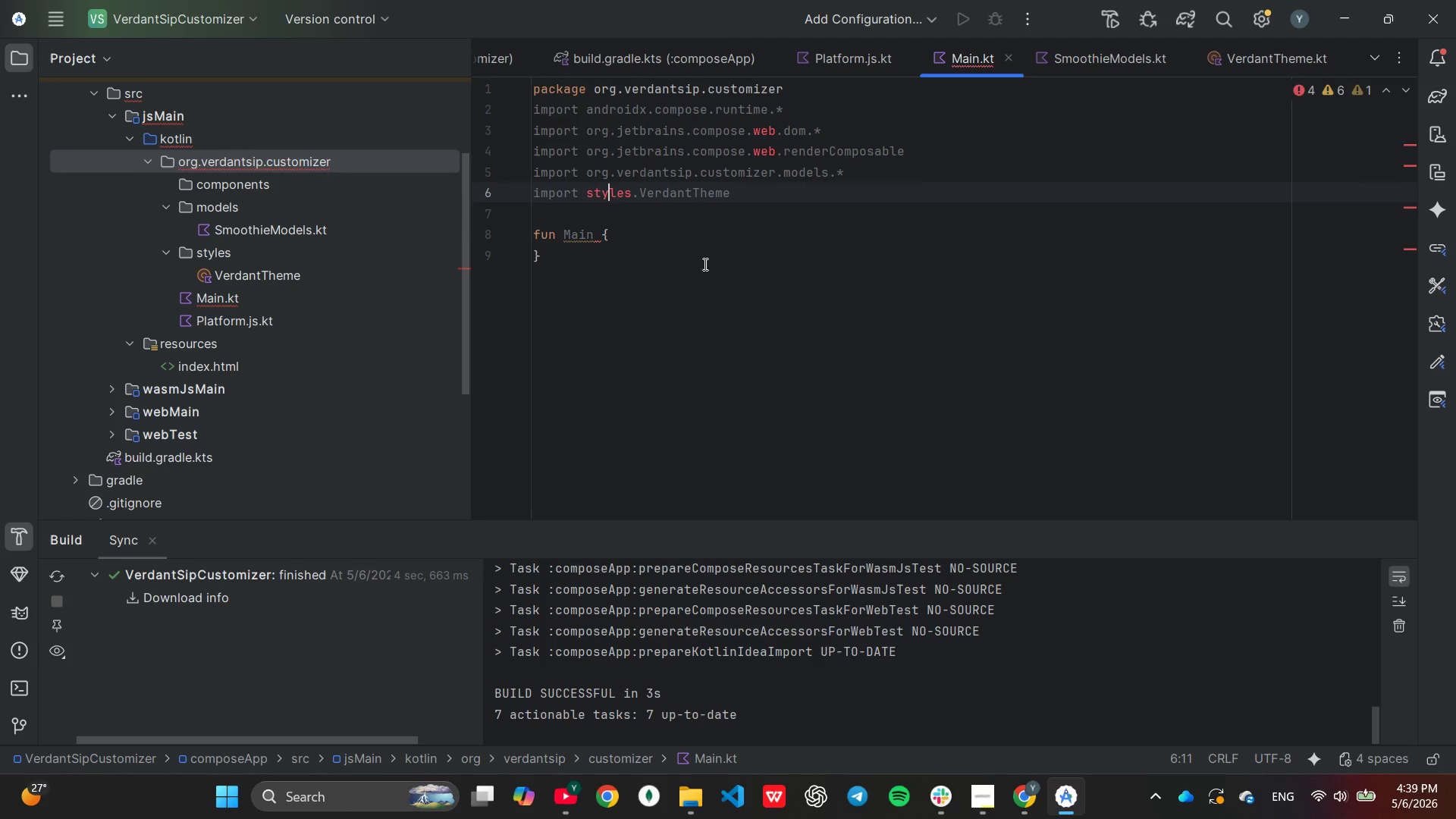 
key(ArrowLeft)
 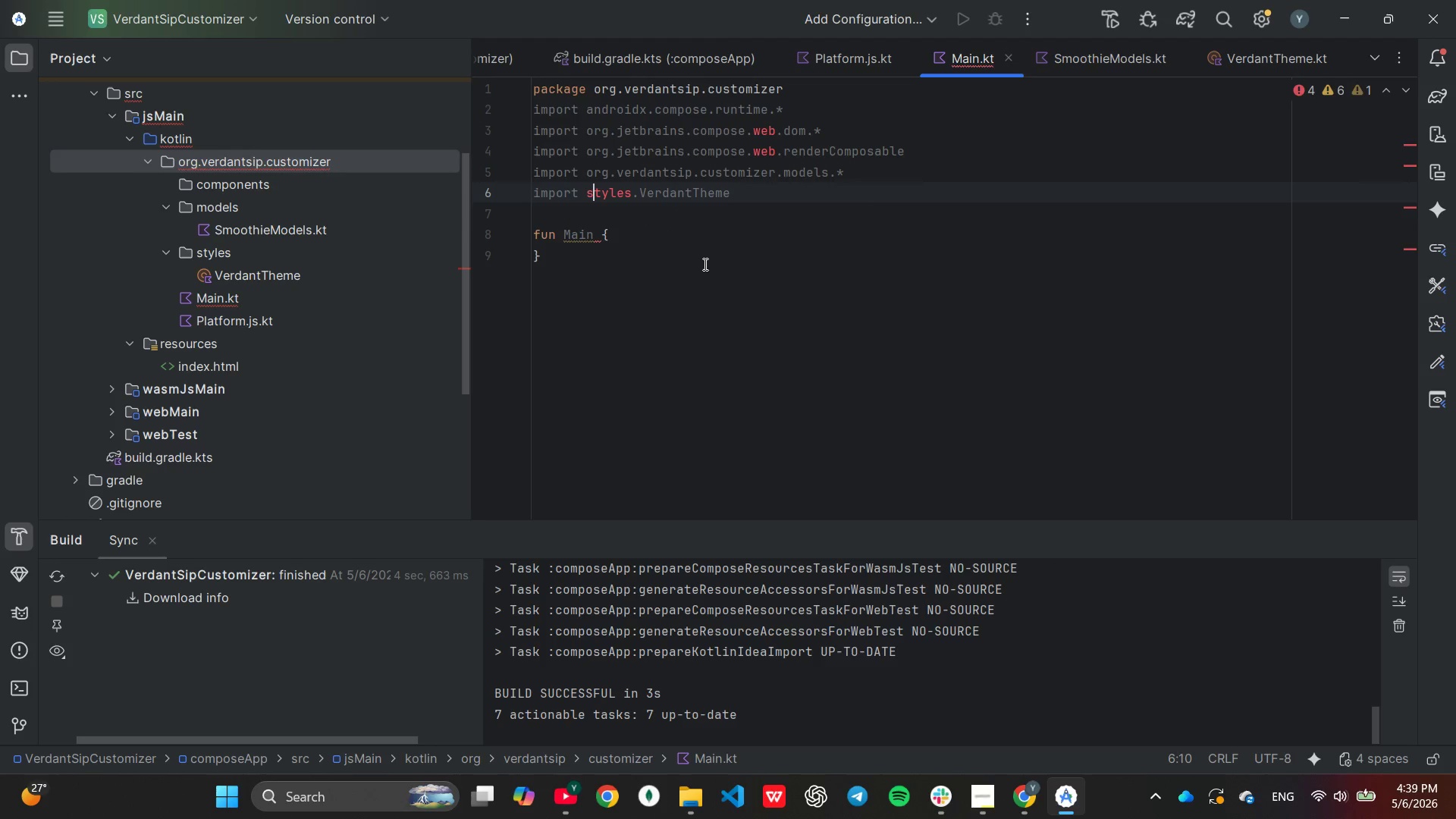 
key(ArrowLeft)
 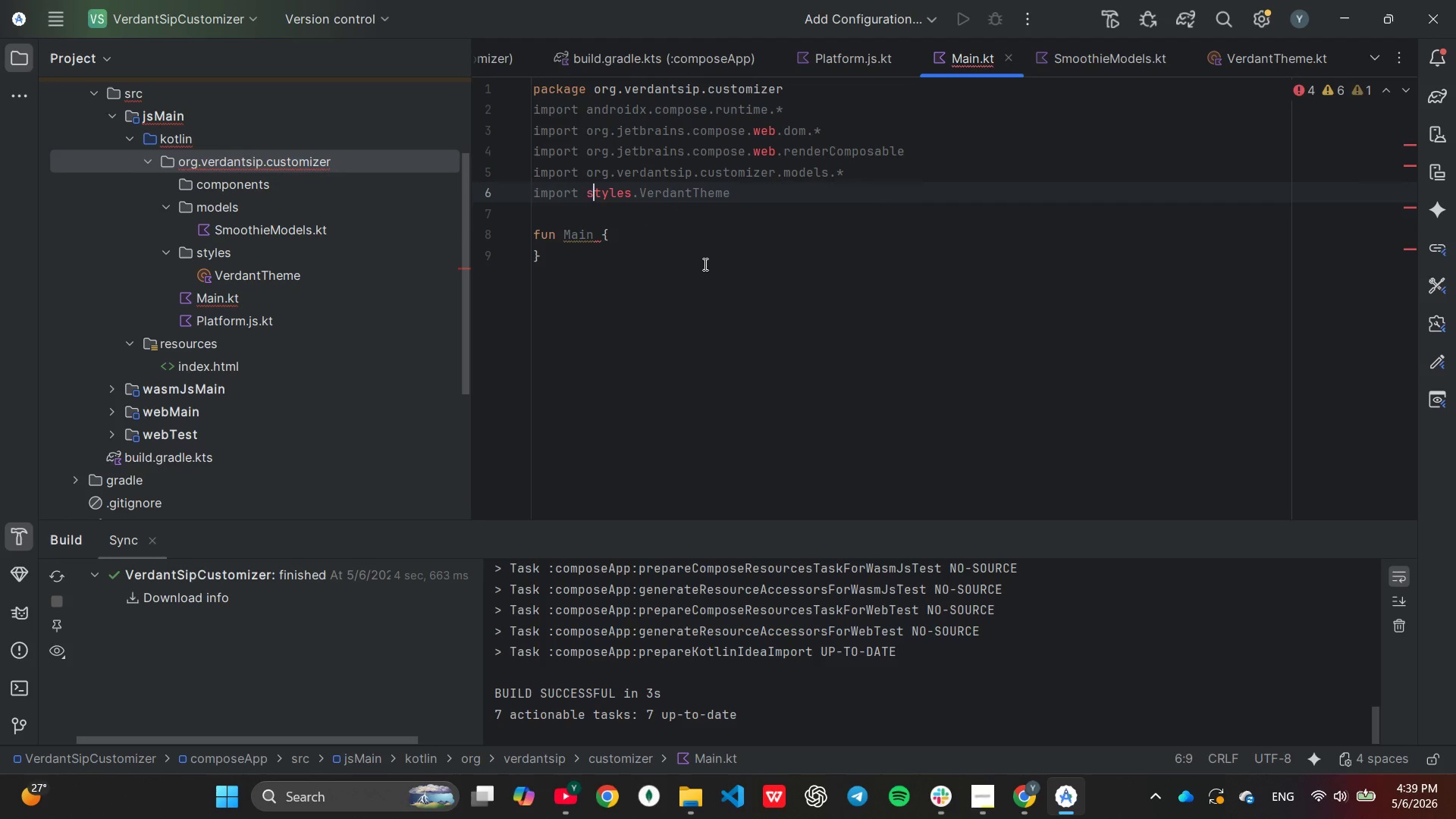 
key(ArrowLeft)
 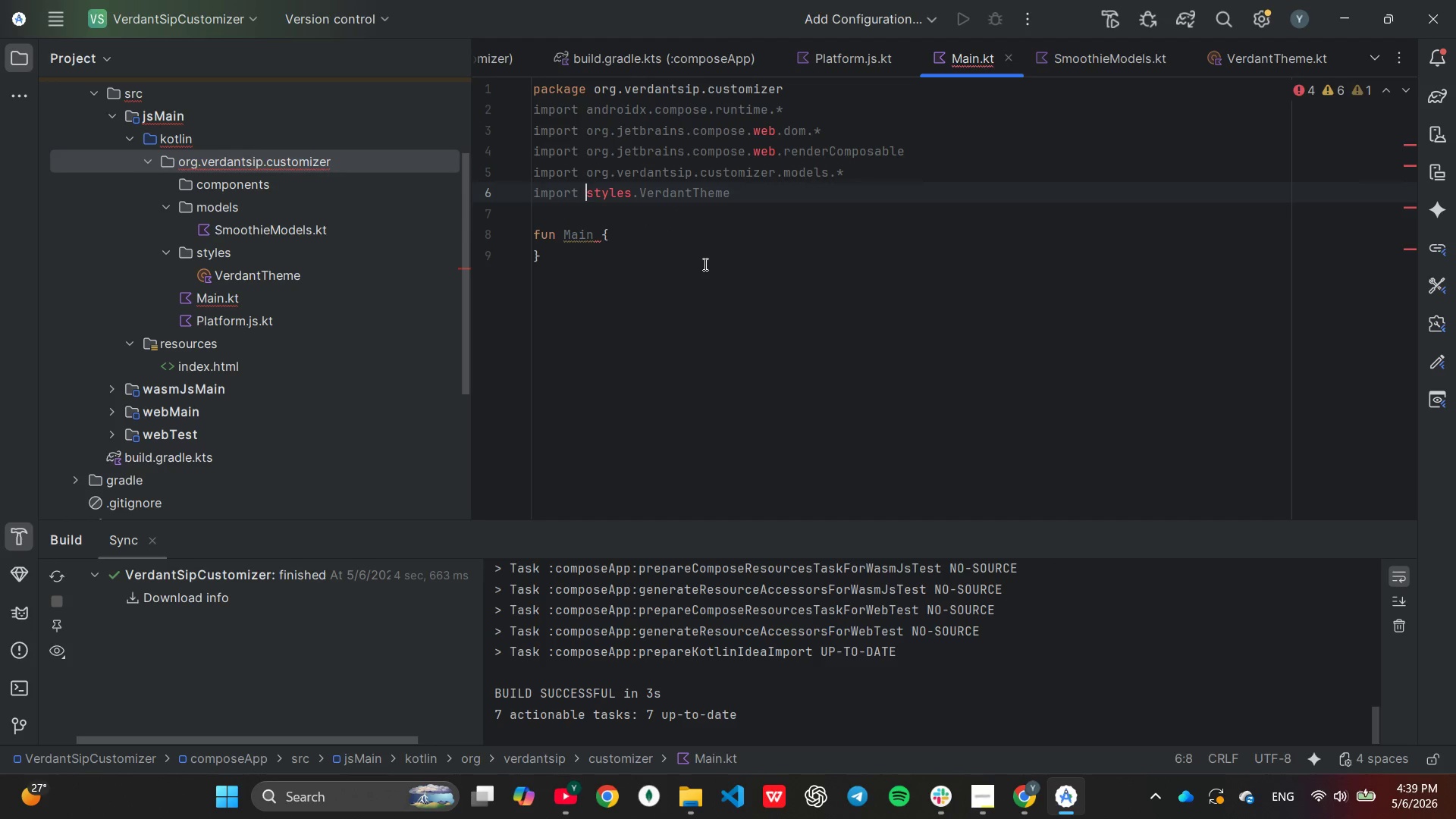 
type(or)
 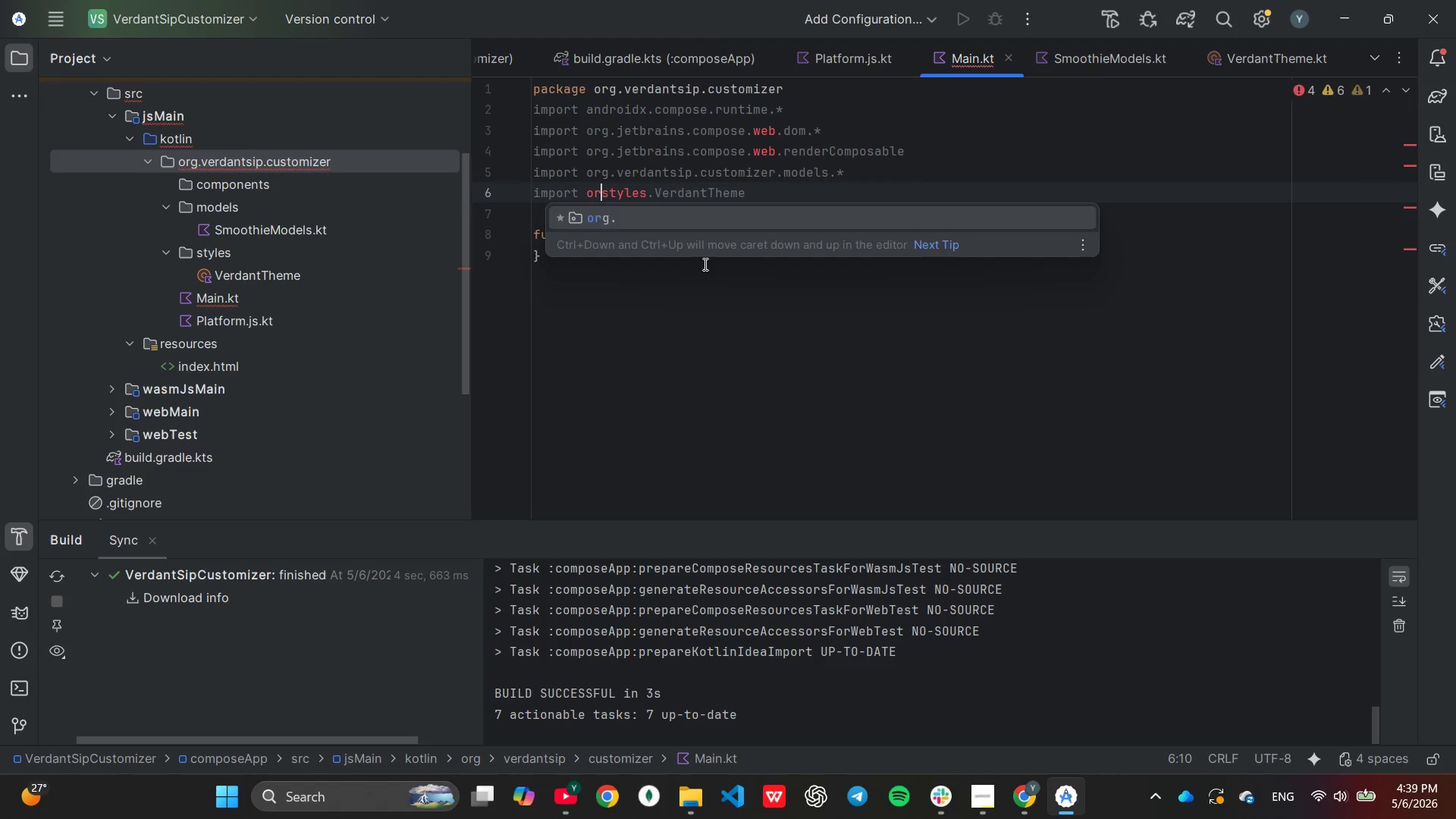 
key(Enter)
 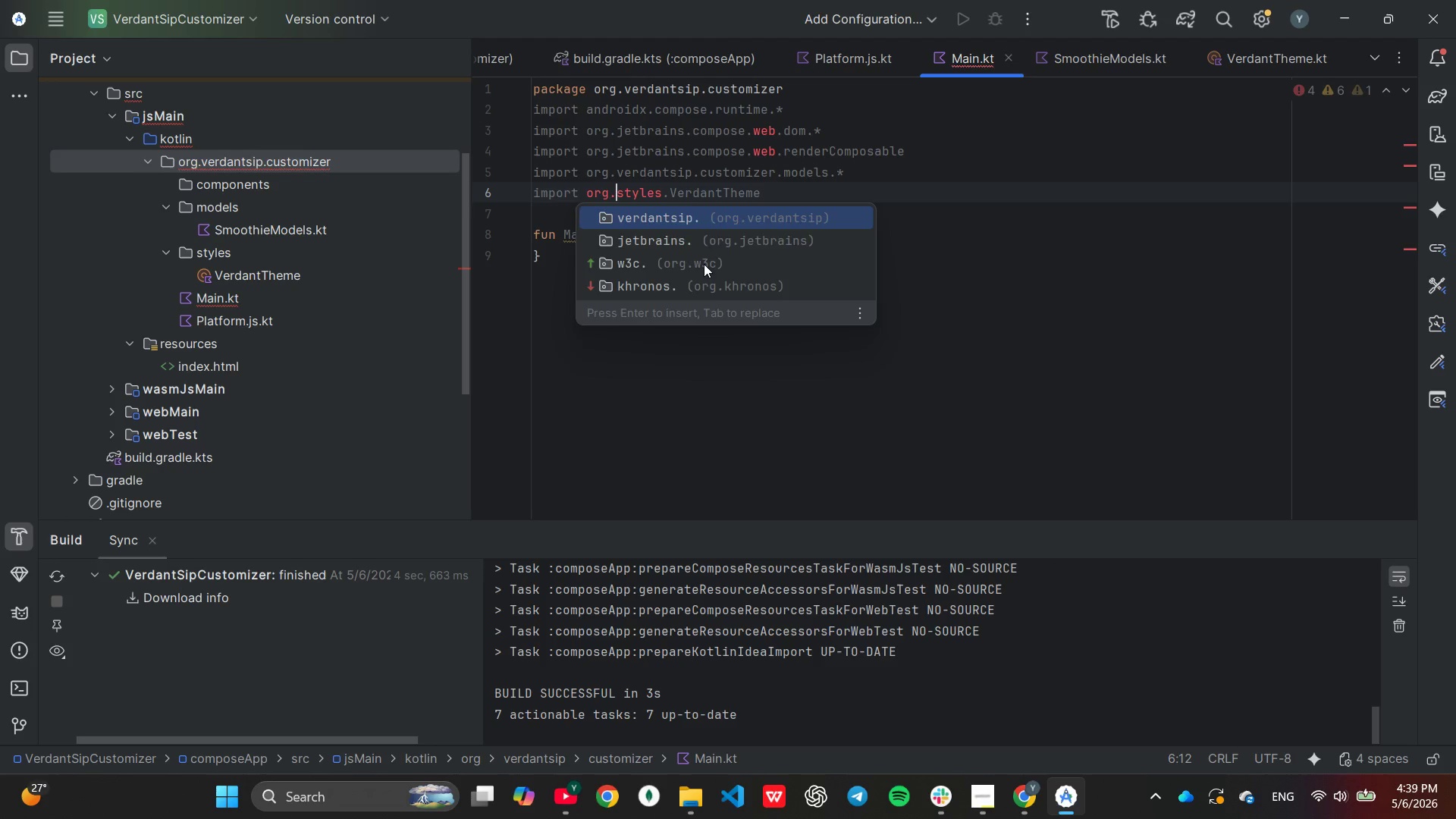 
key(Enter)
 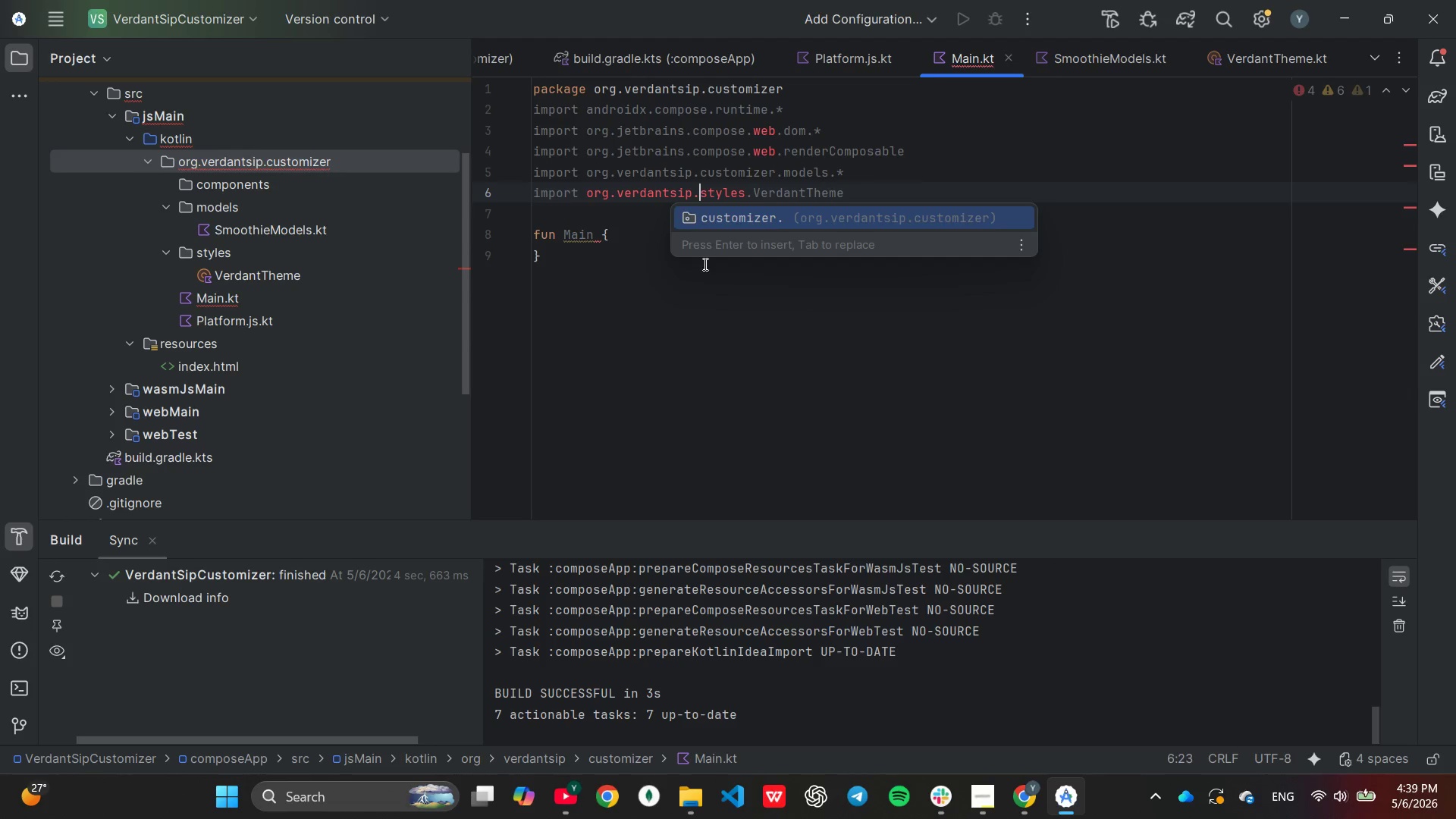 
key(Enter)
 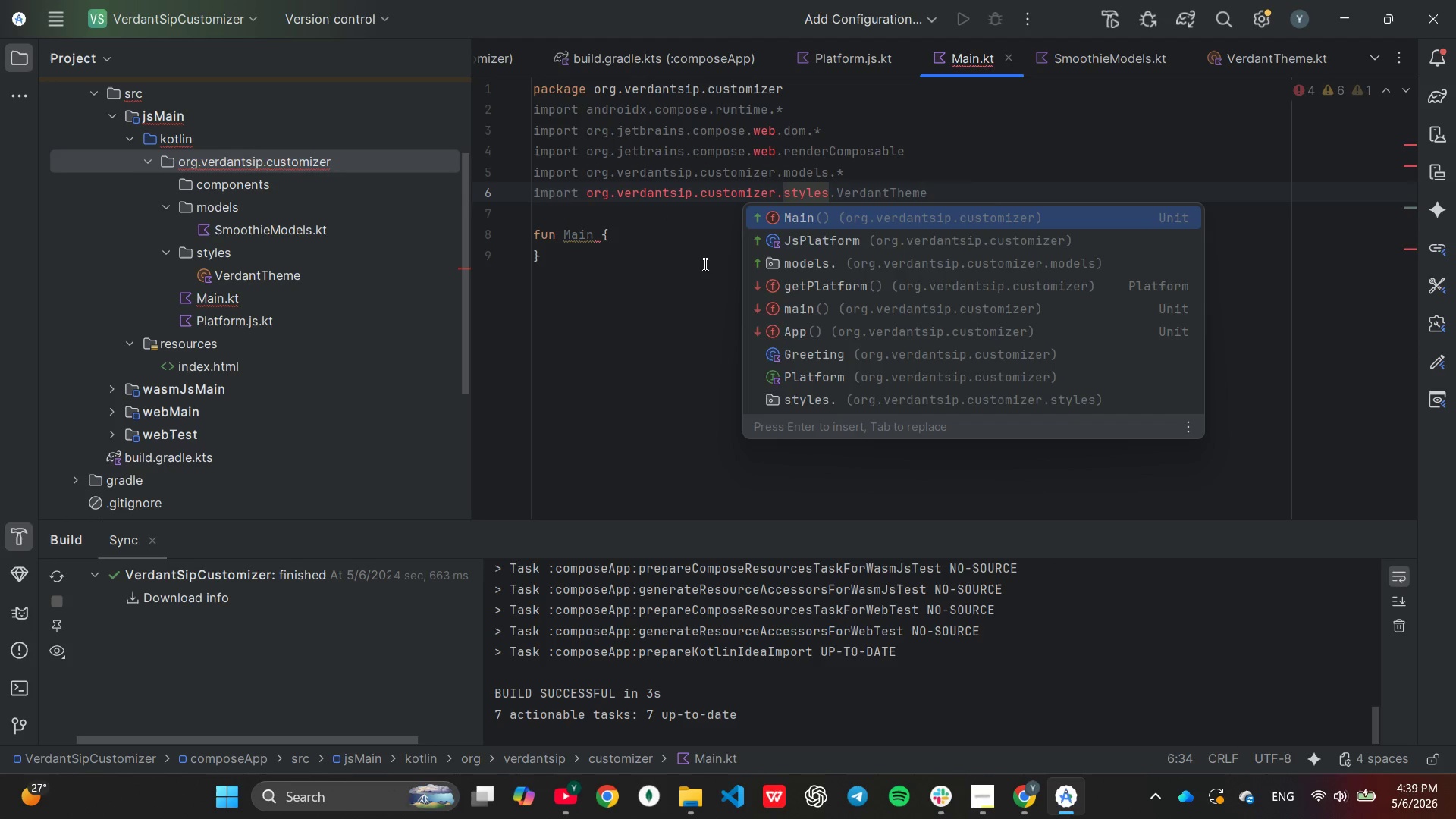 
key(End)
 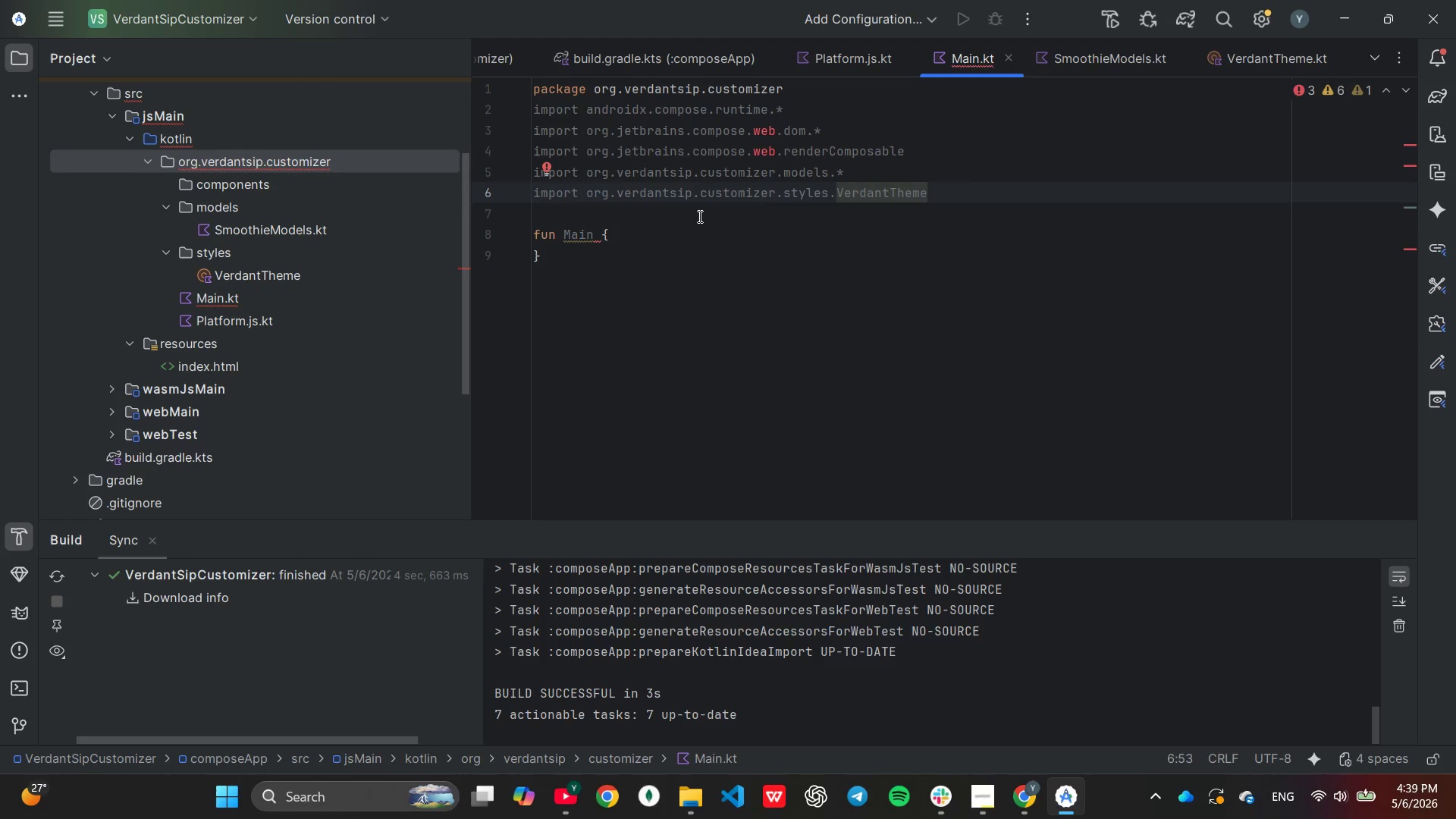 
wait(5.53)
 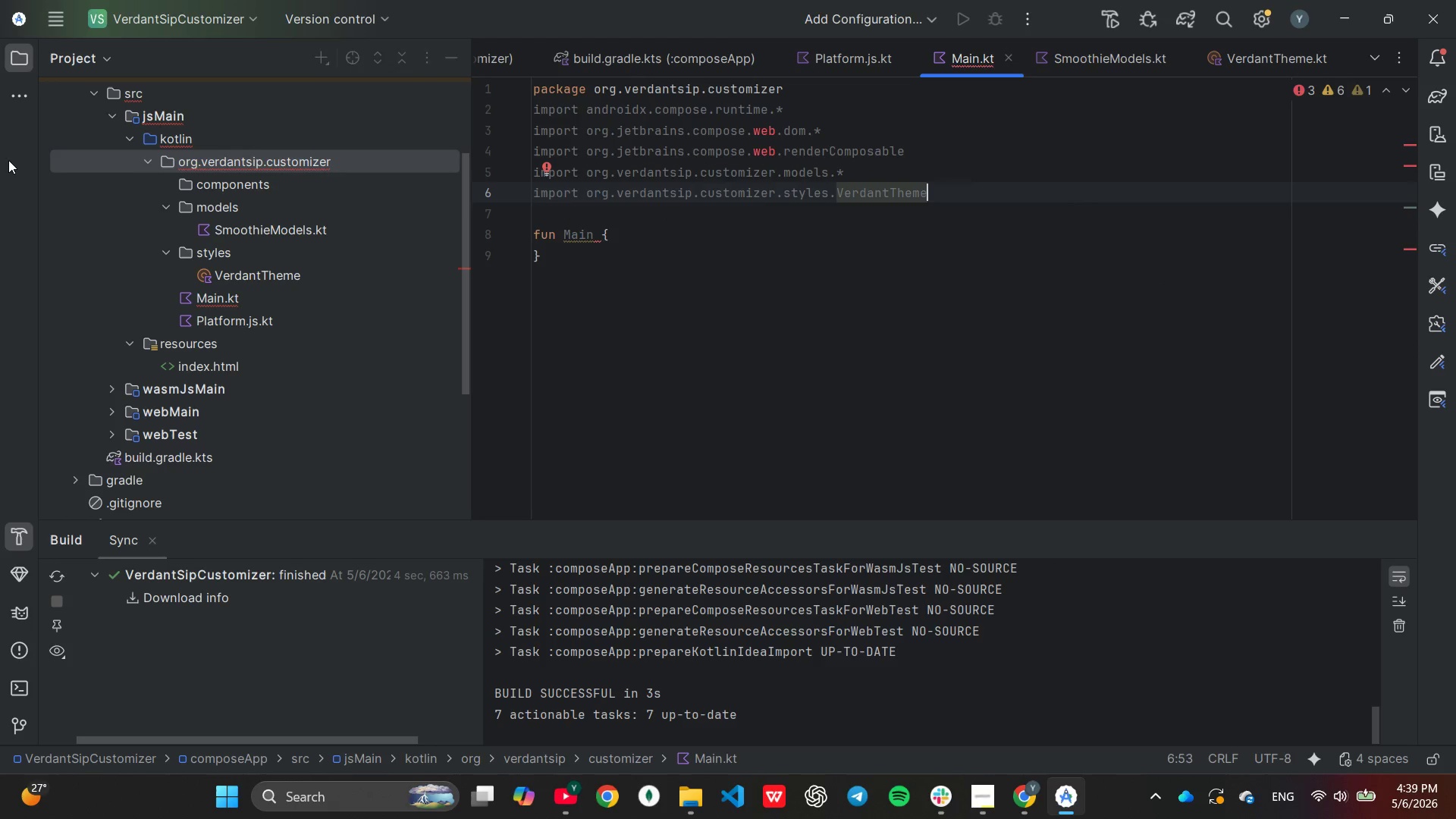 
left_click([699, 243])
 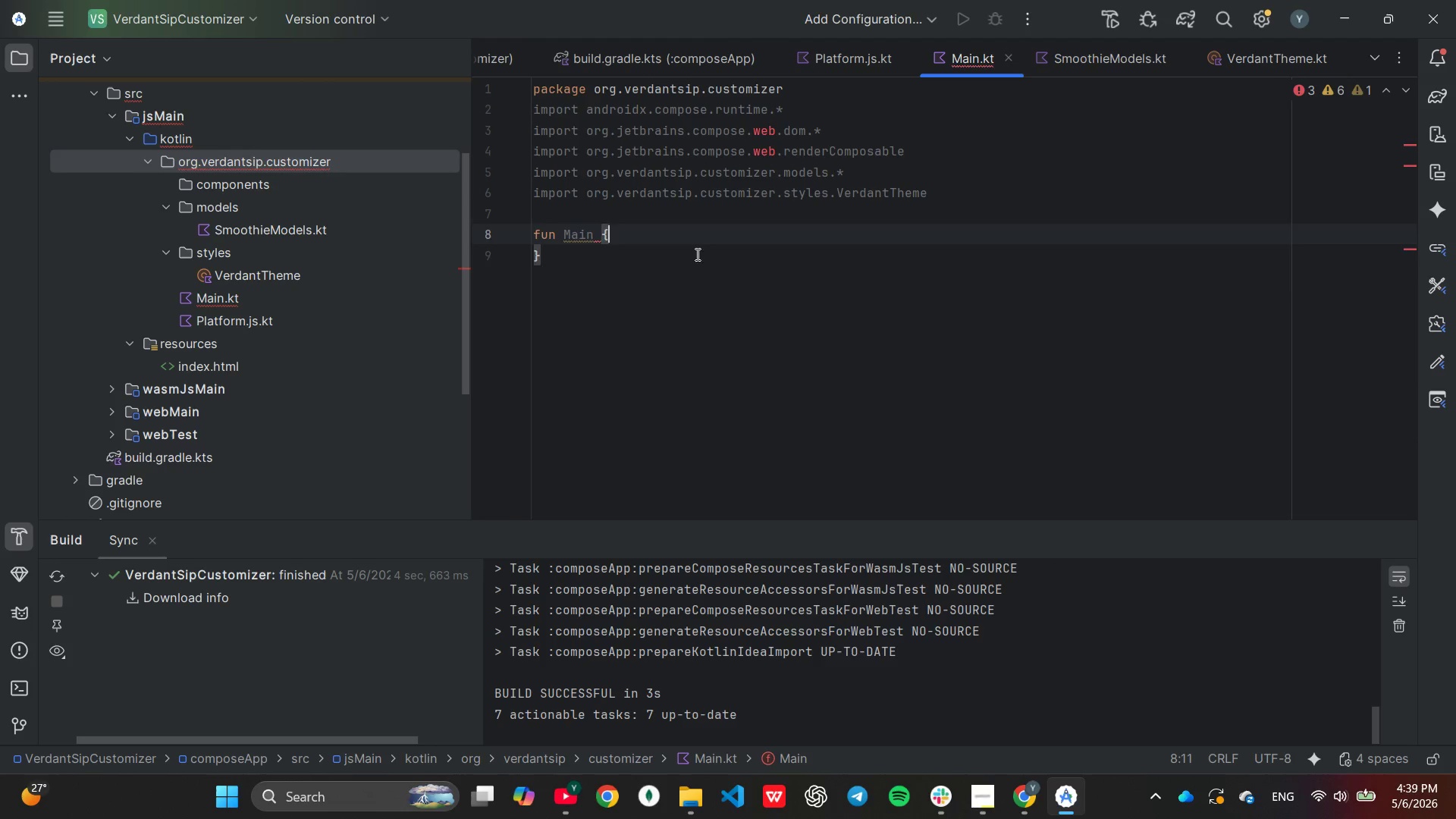 
key(Enter)
 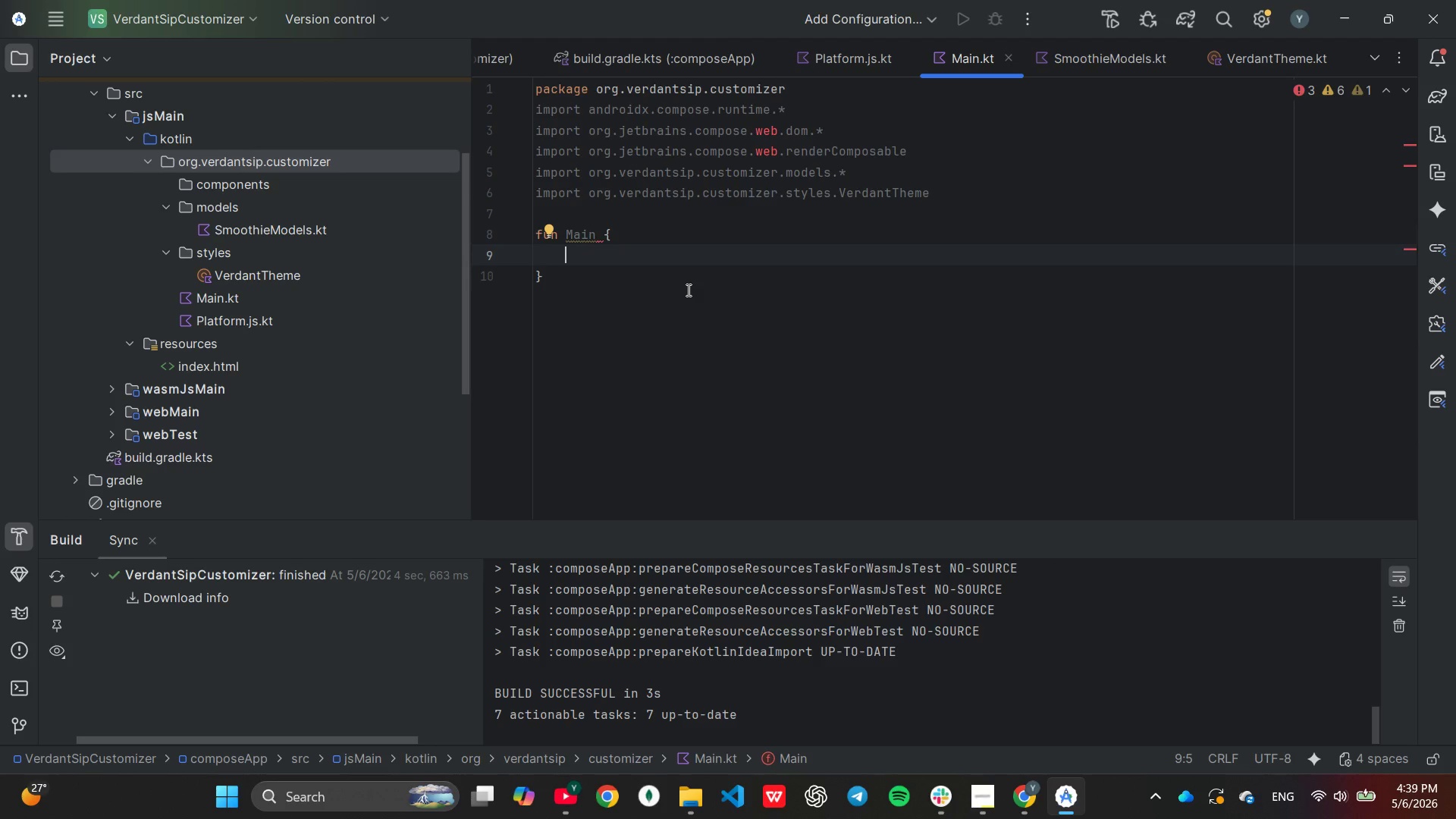 
type(render)
key(Tab)
 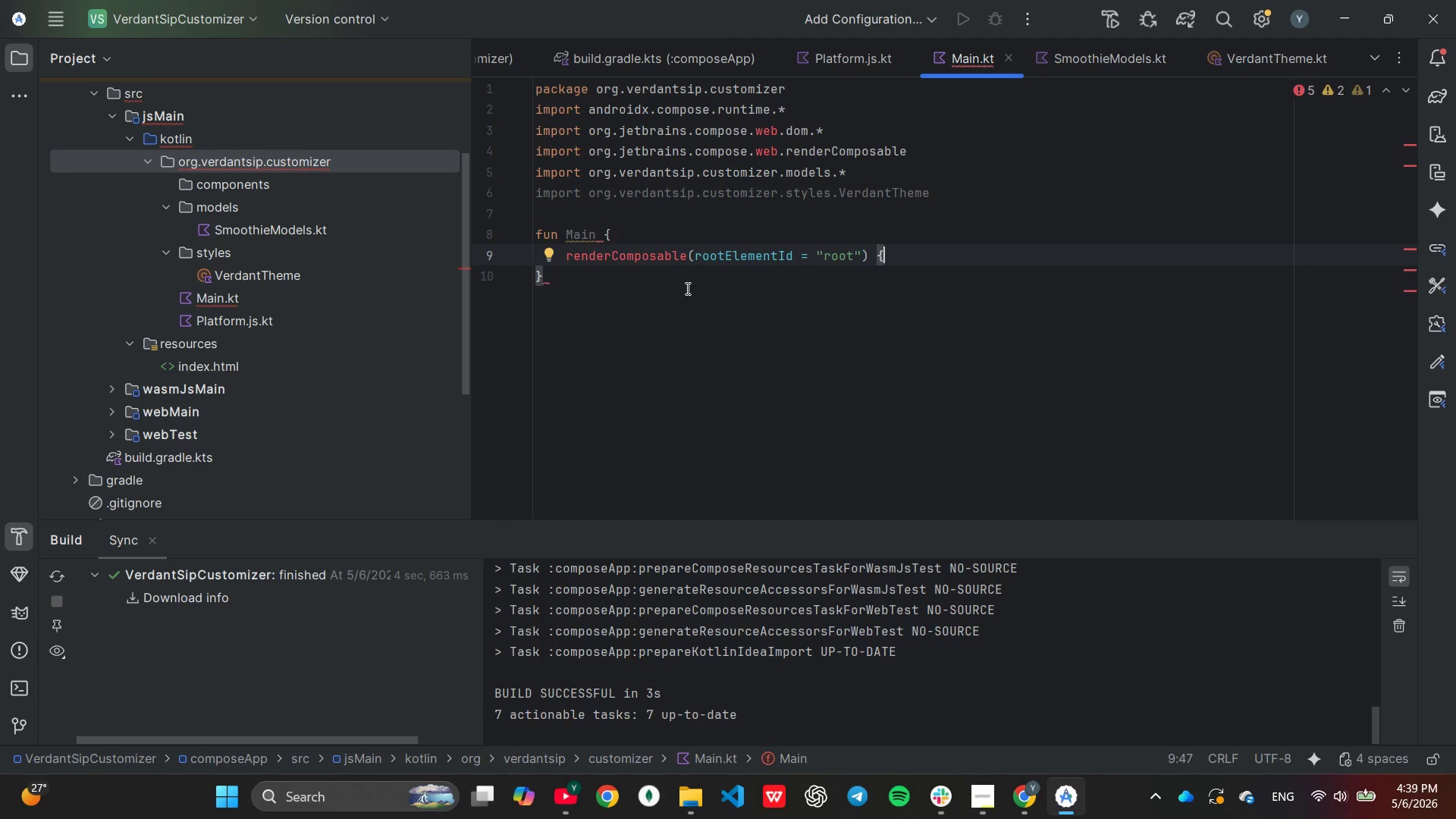 
key(Enter)
 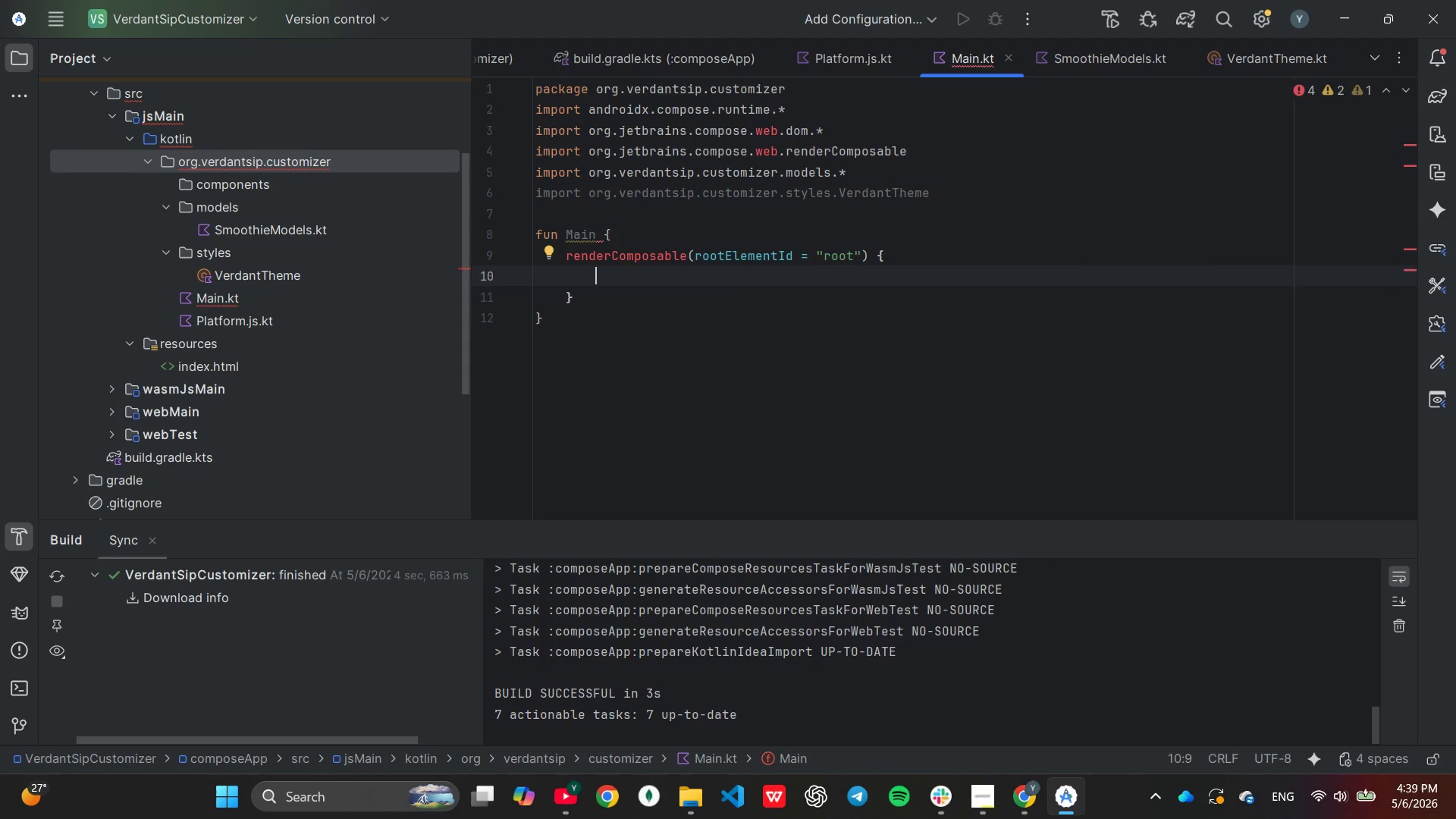 
type(Style)
key(Tab)
 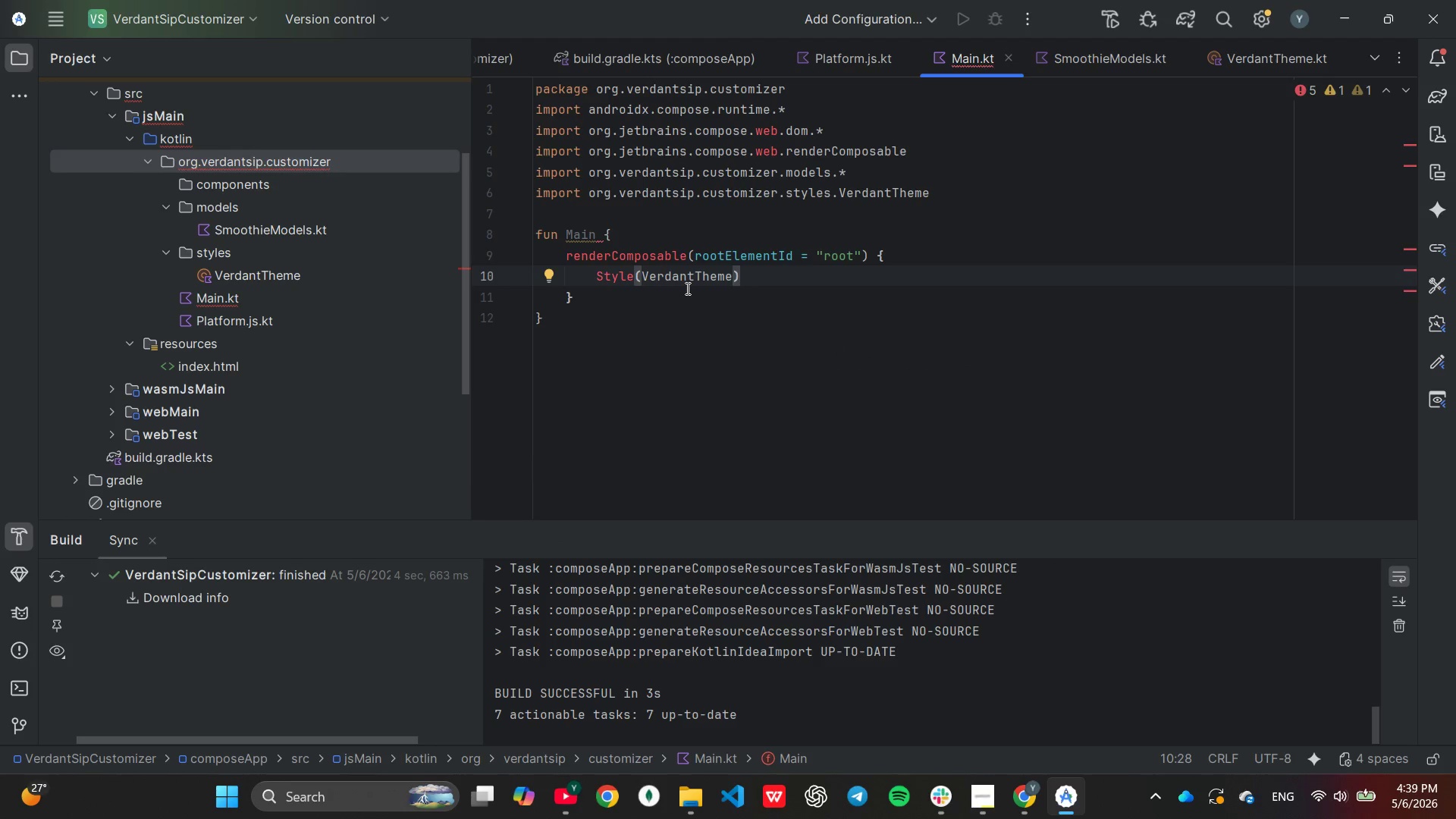 
key(Enter)
 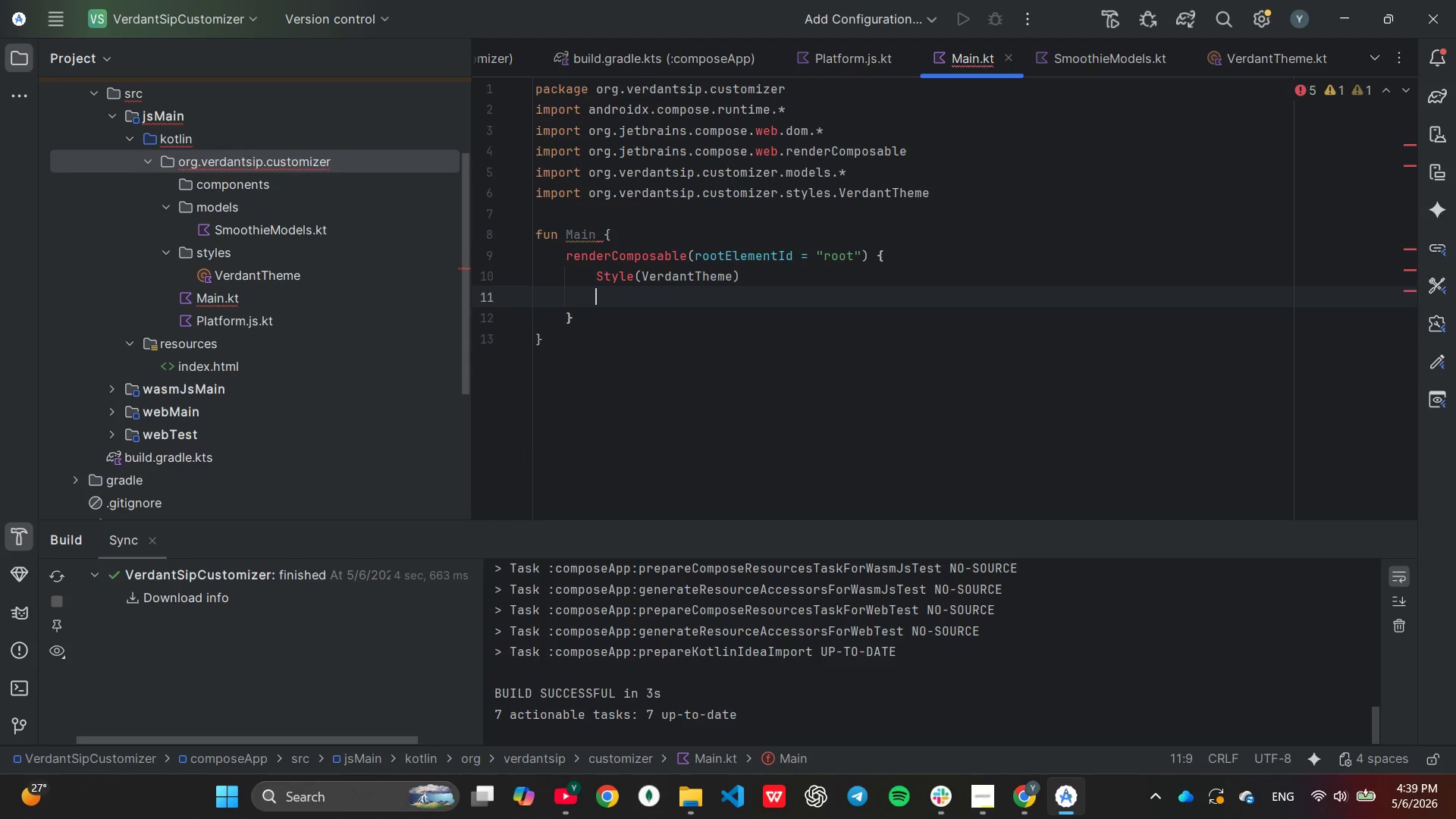 
key(Enter)
 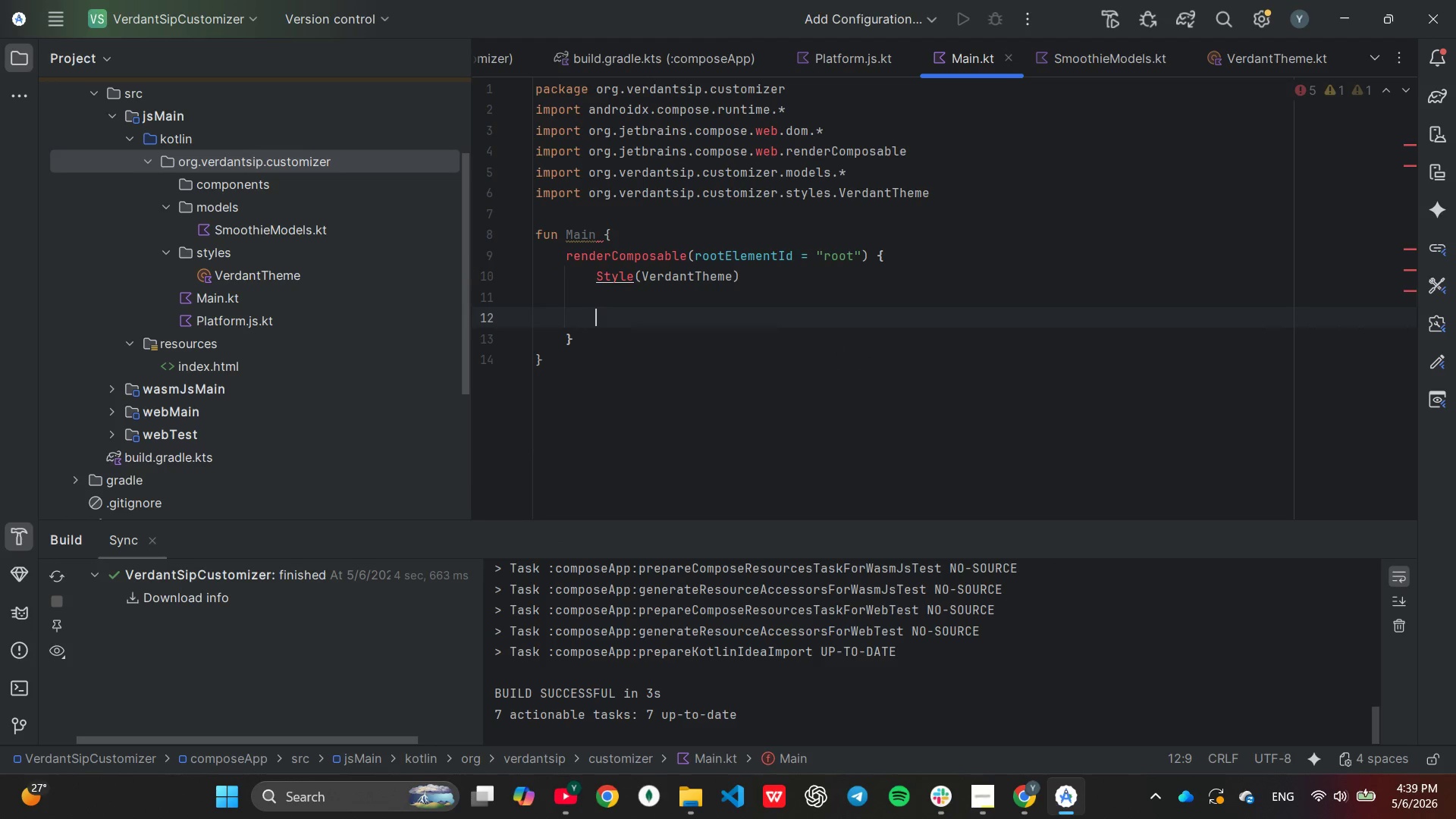 
type(var)
key(Backspace)
key(Backspace)
key(Backspace)
type(//state management)
 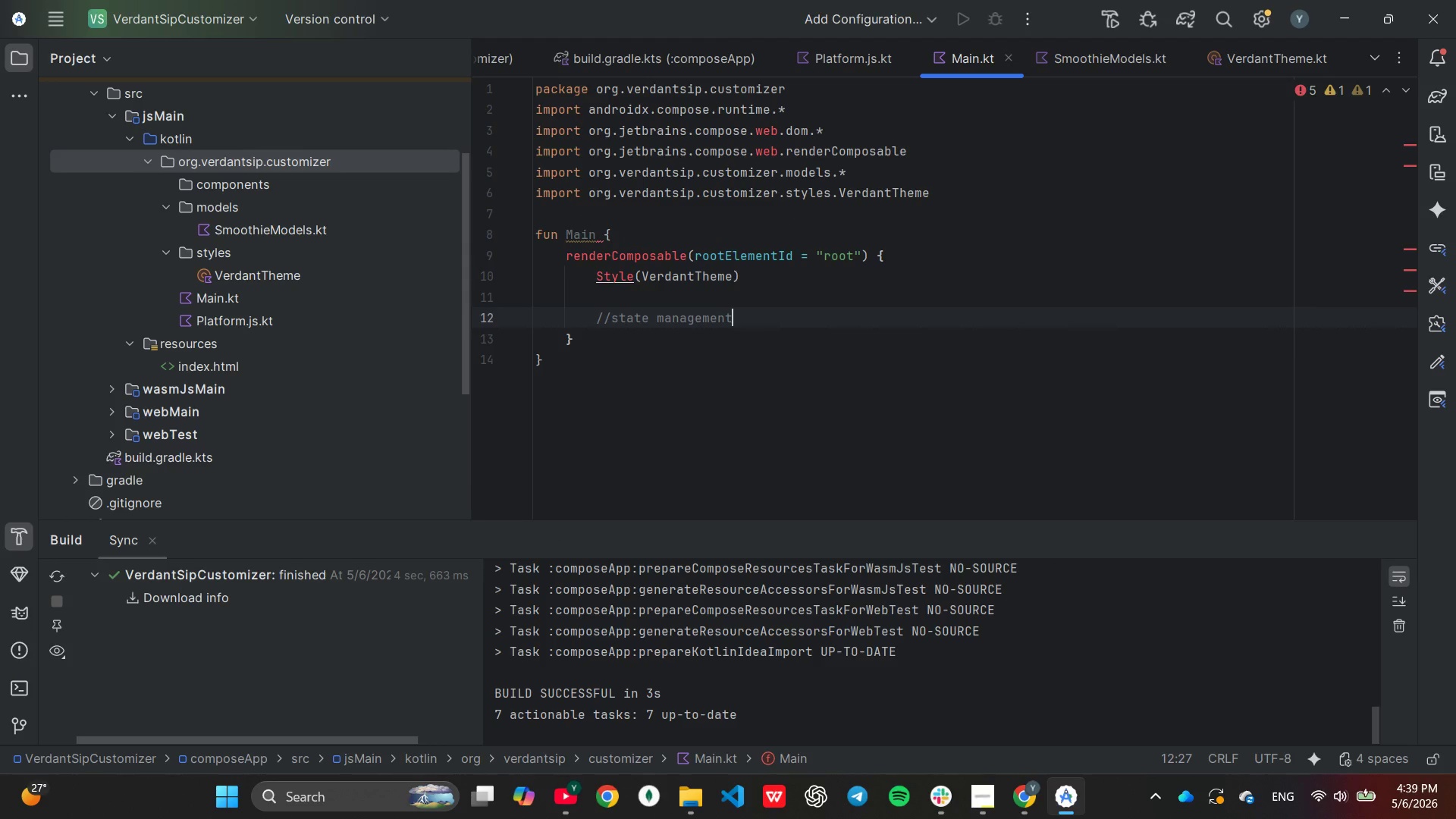 
key(Enter)
 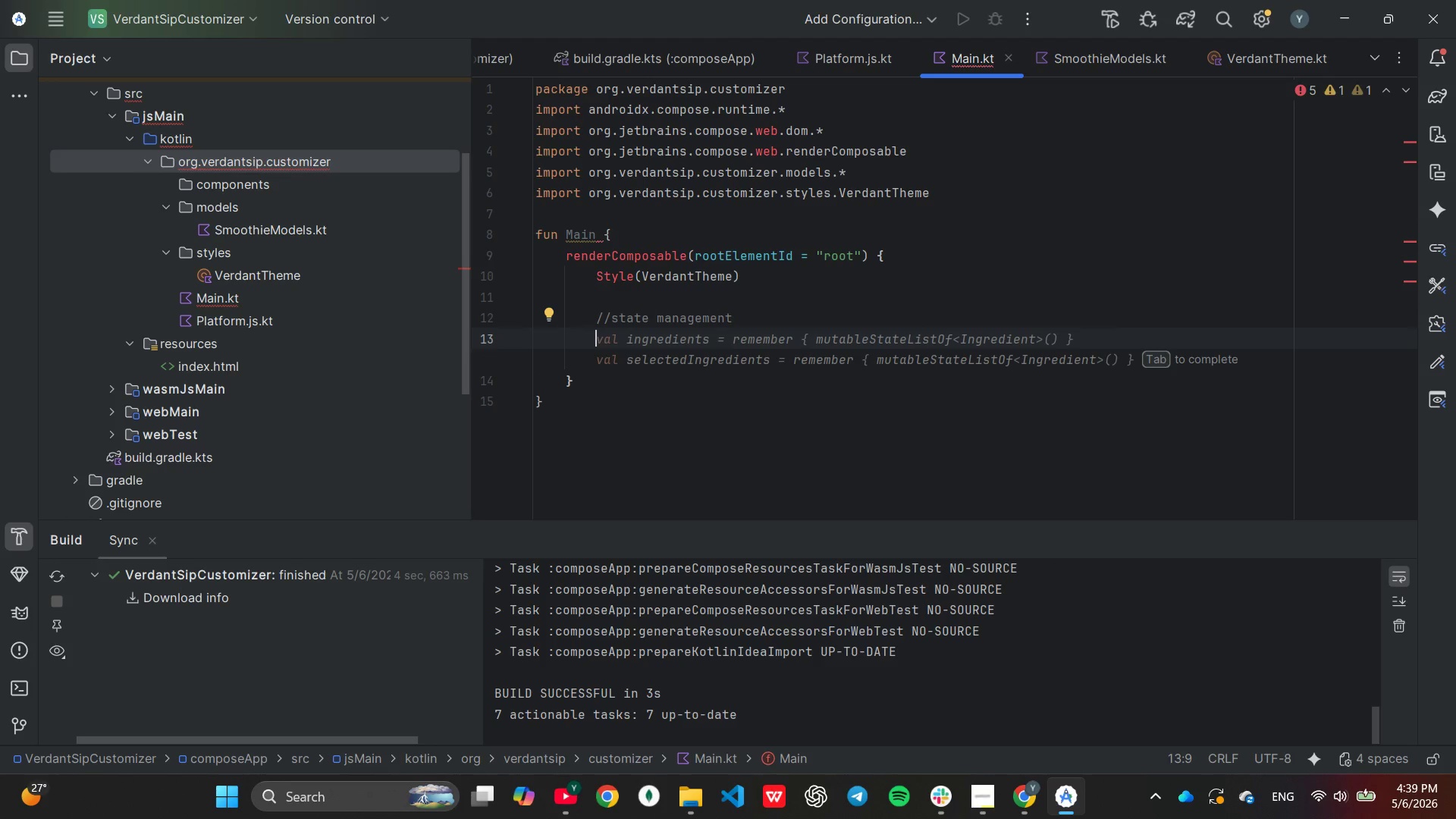 
type(var selectedBase by reme)
key(Tab)
 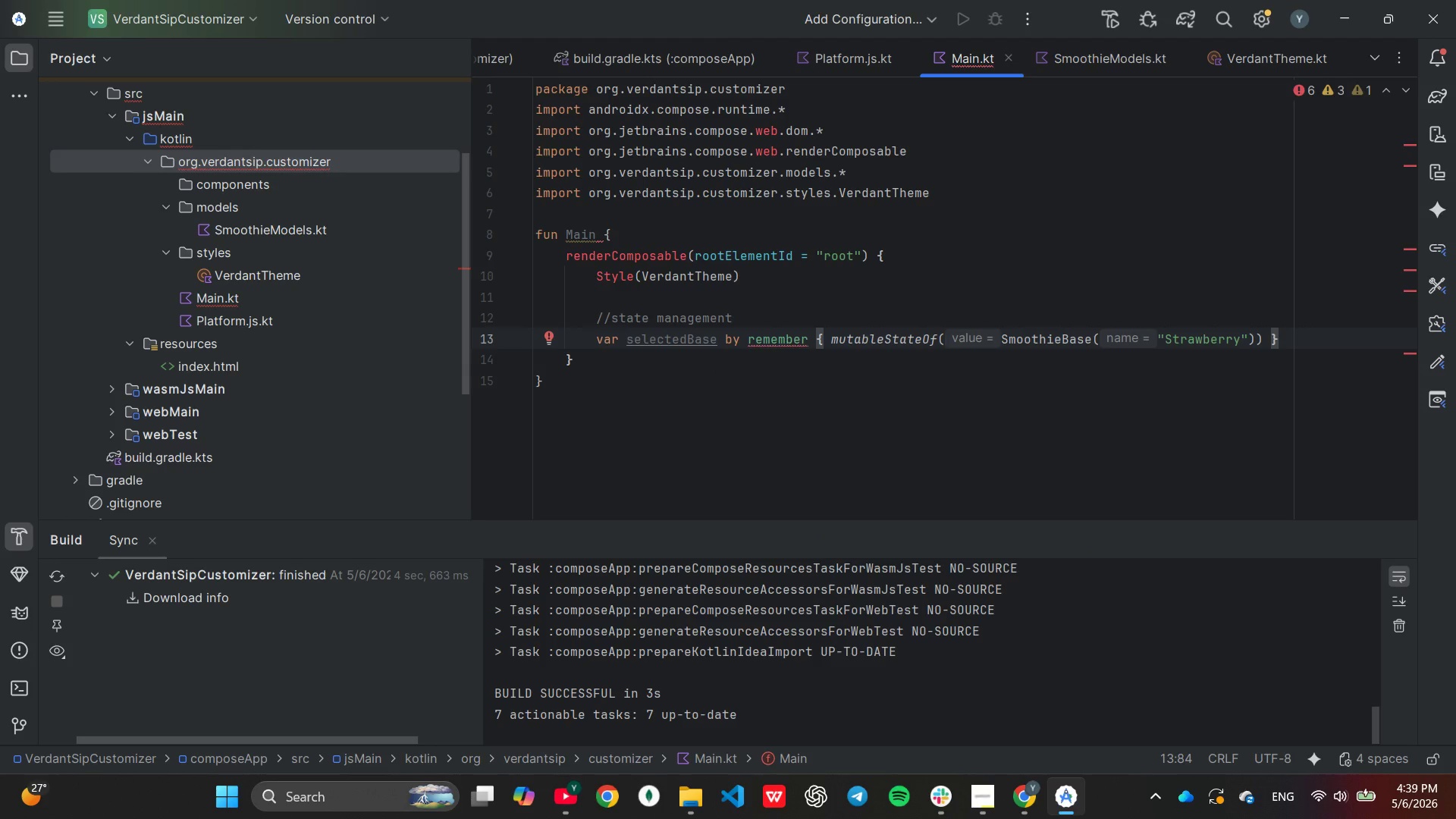 
wait(12.24)
 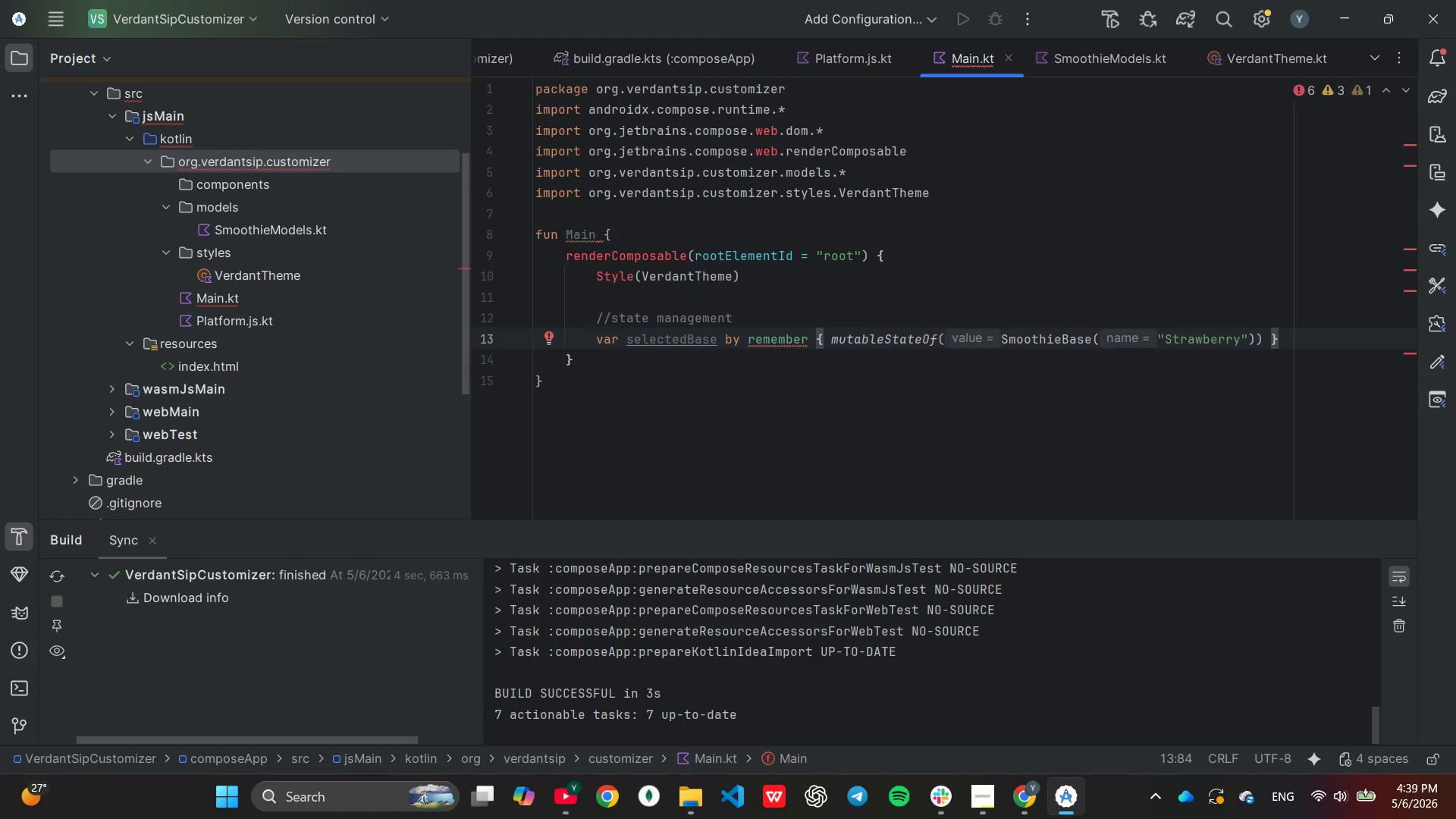 
key(Control+ControlRight)
 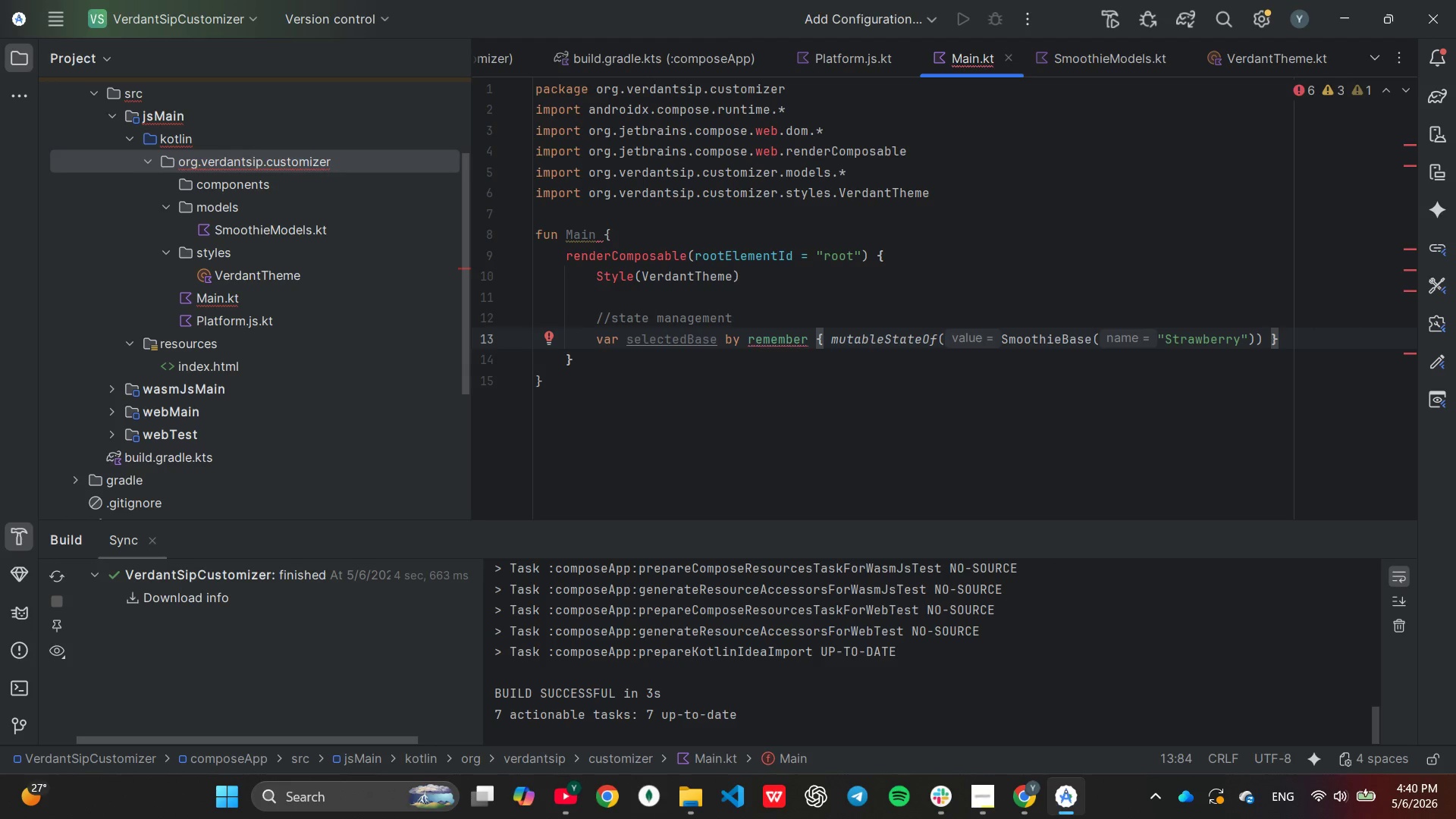 
key(Control+ControlRight)
 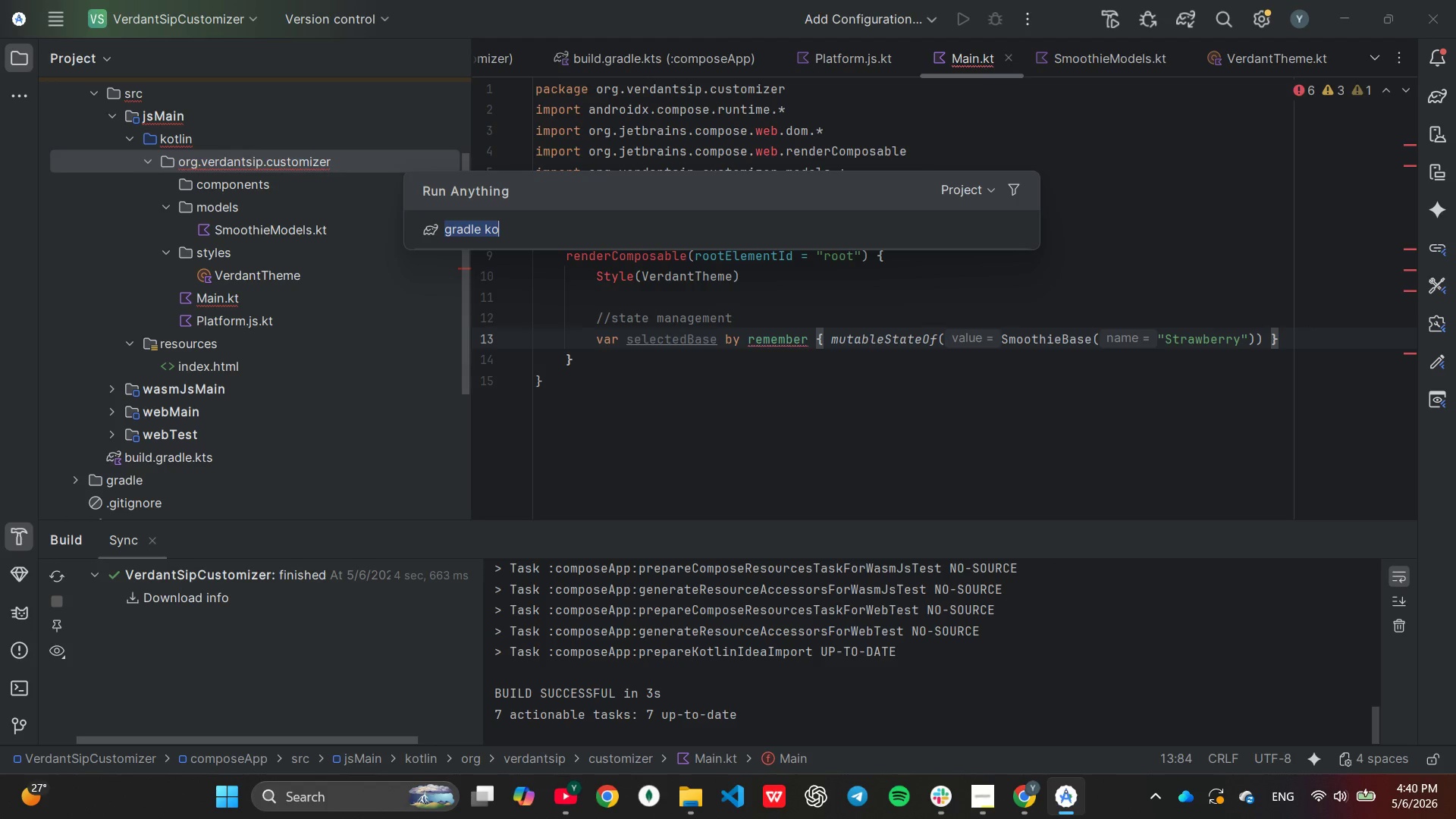 
key(ArrowLeft)
 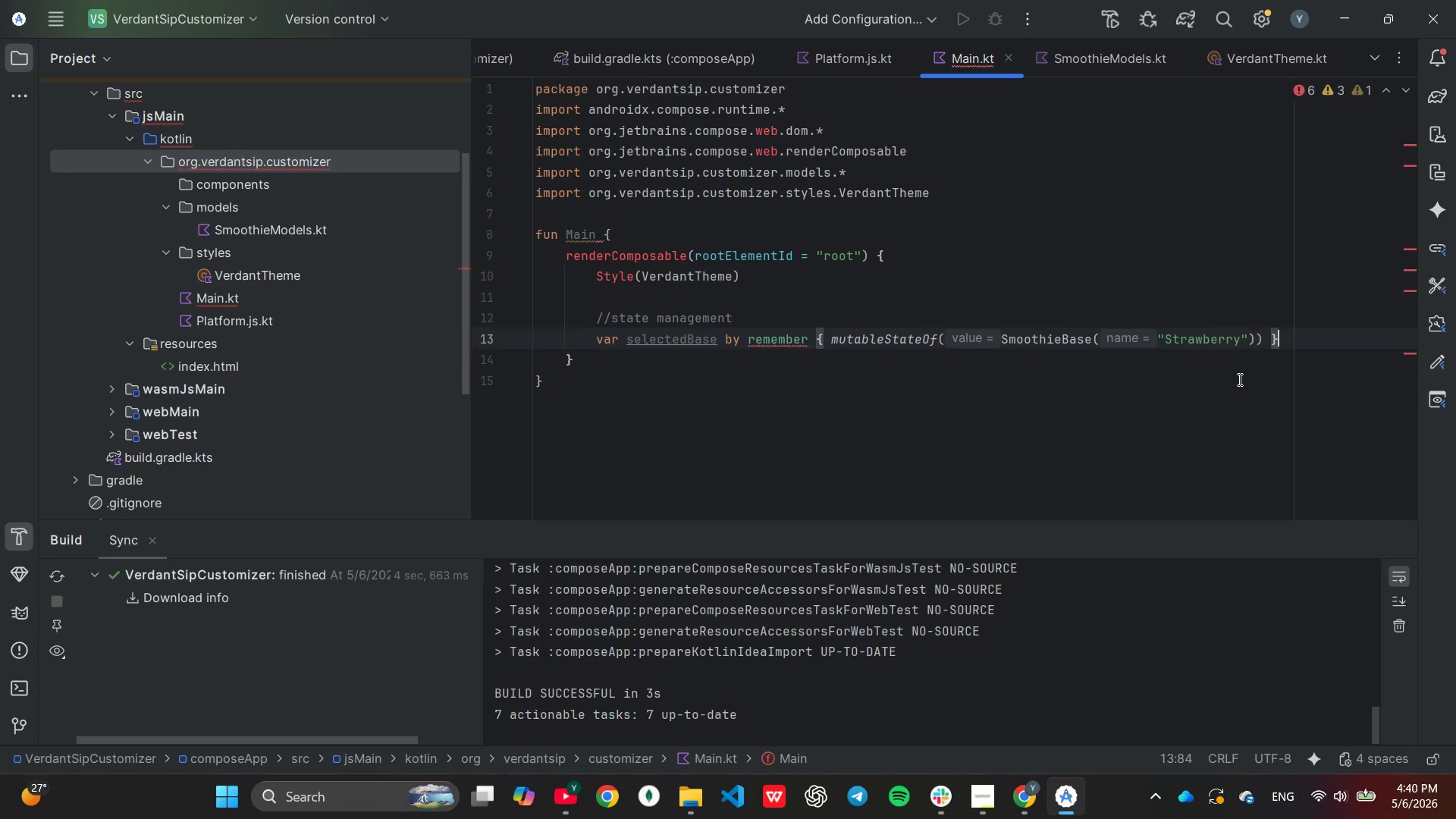 
hold_key(key=Backspace, duration=1.09)
 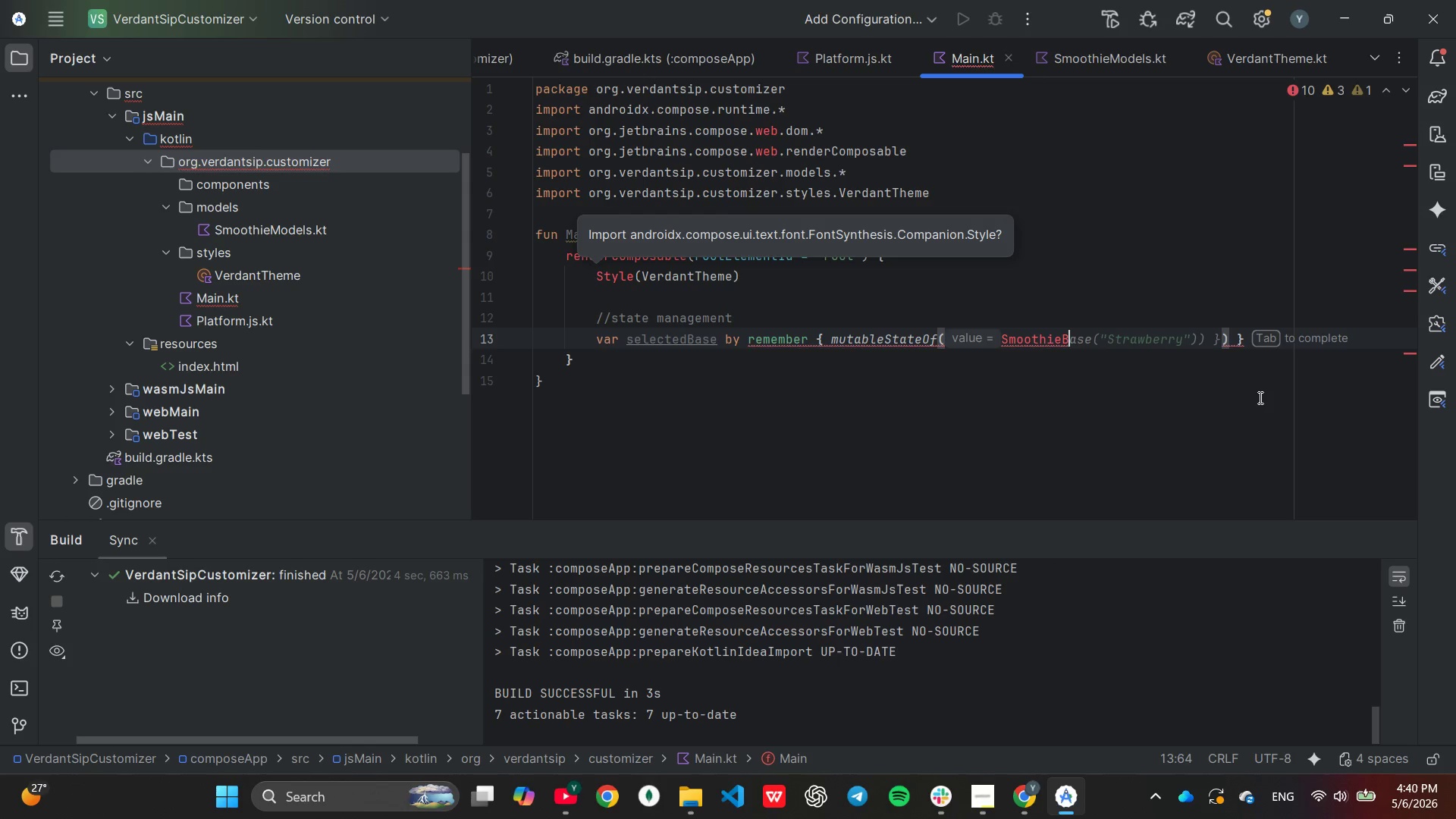 
key(Tab)
 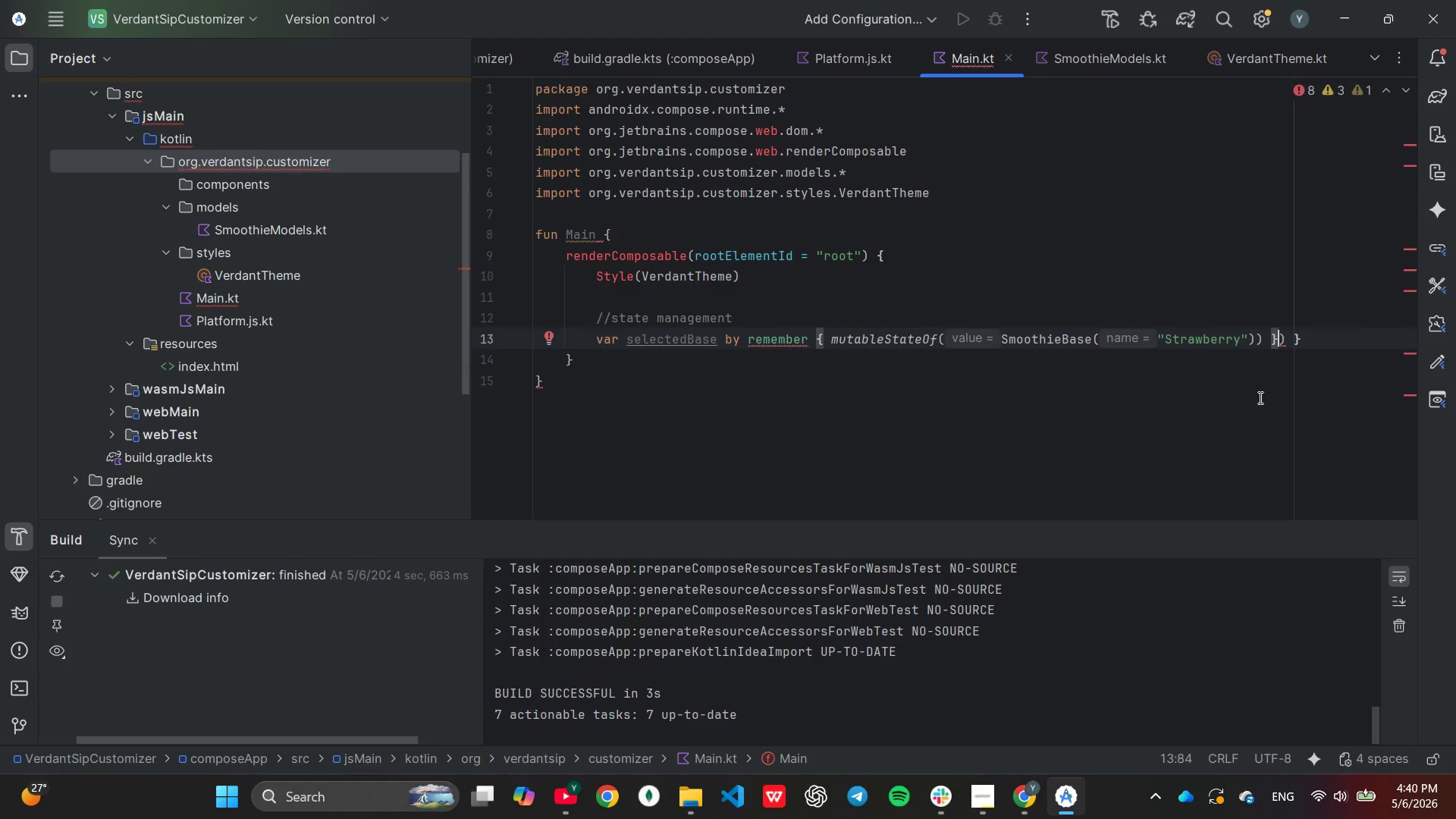 
key(Backspace)
 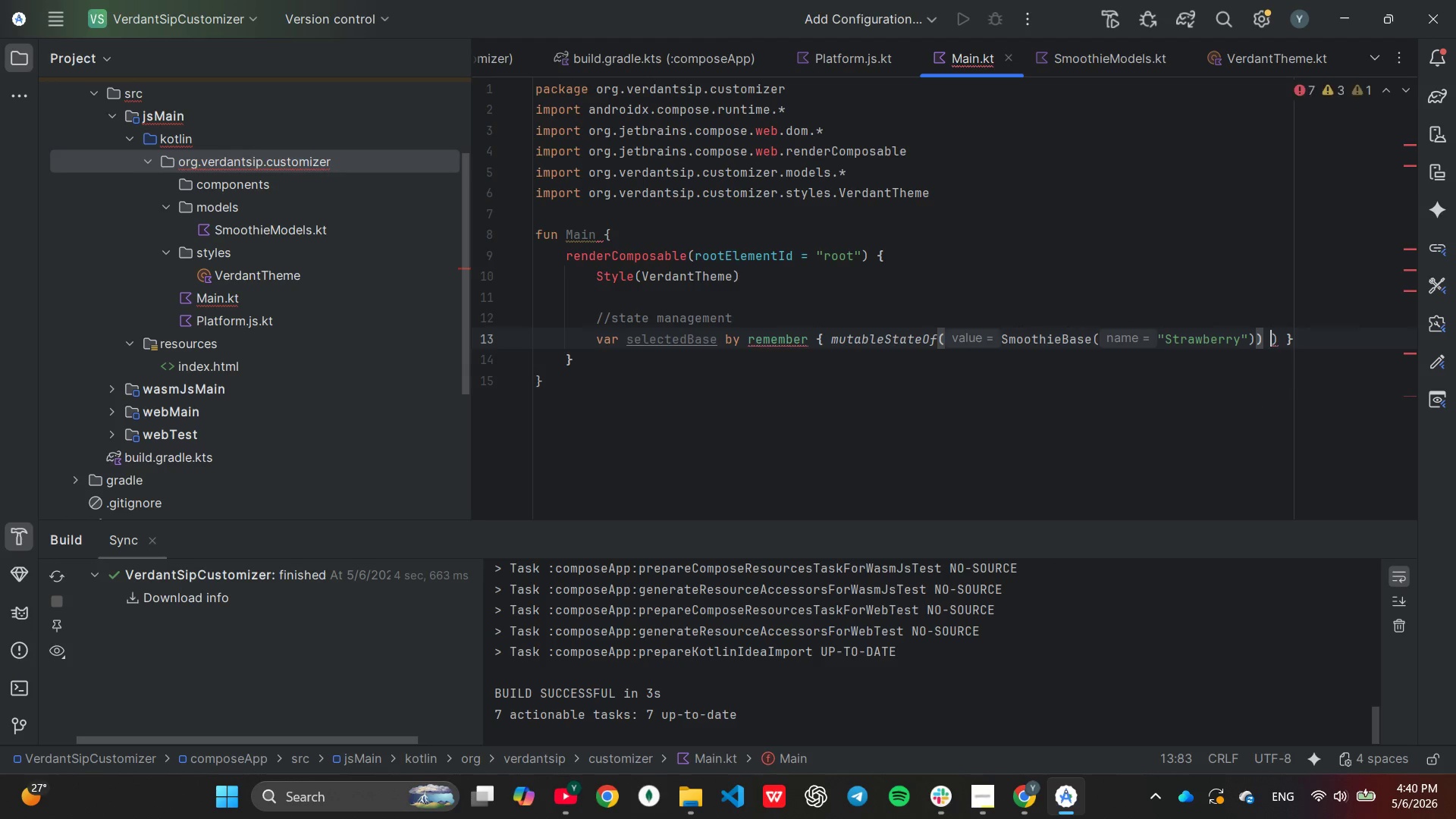 
key(Backspace)
 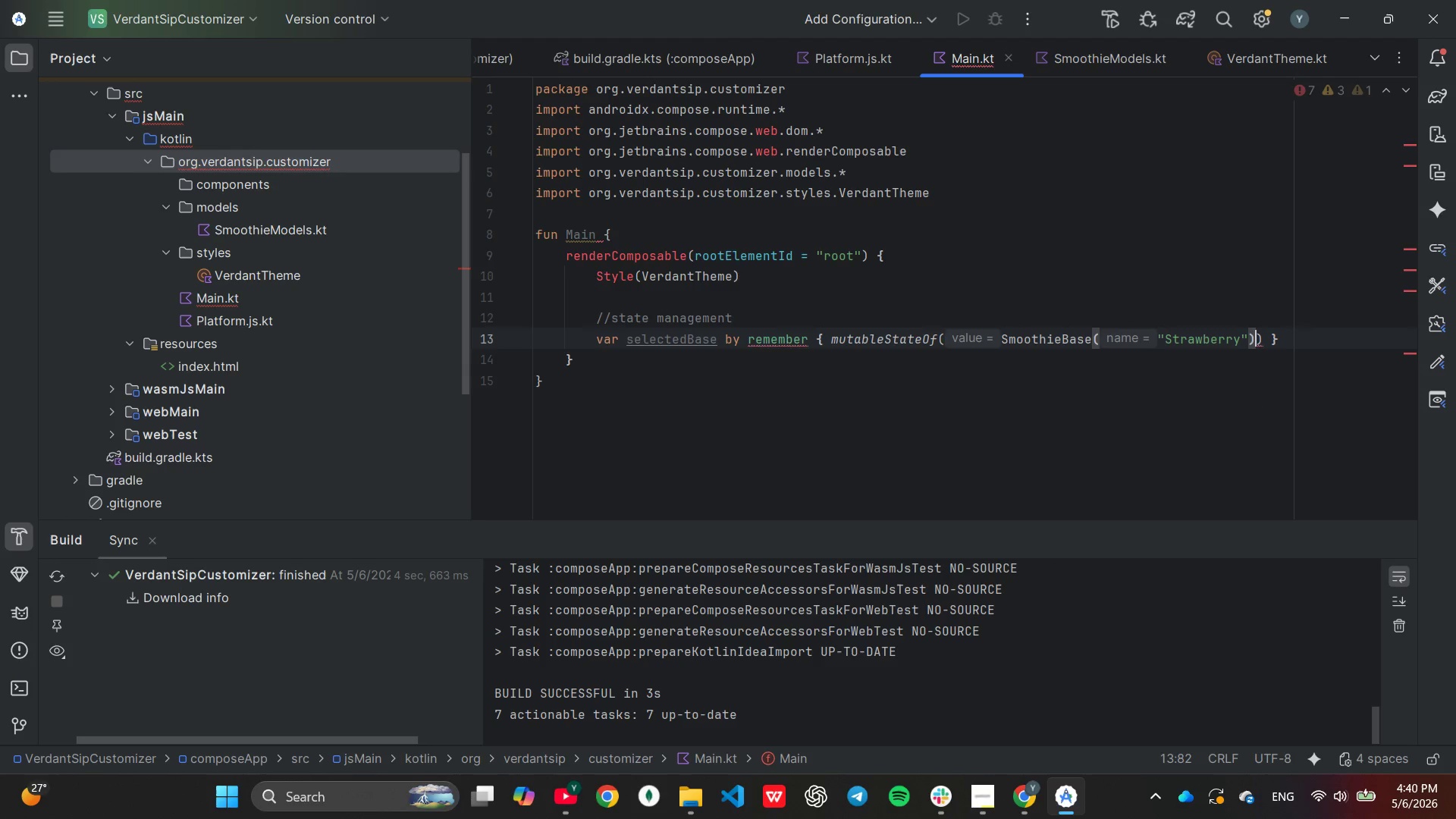 
key(Backspace)
 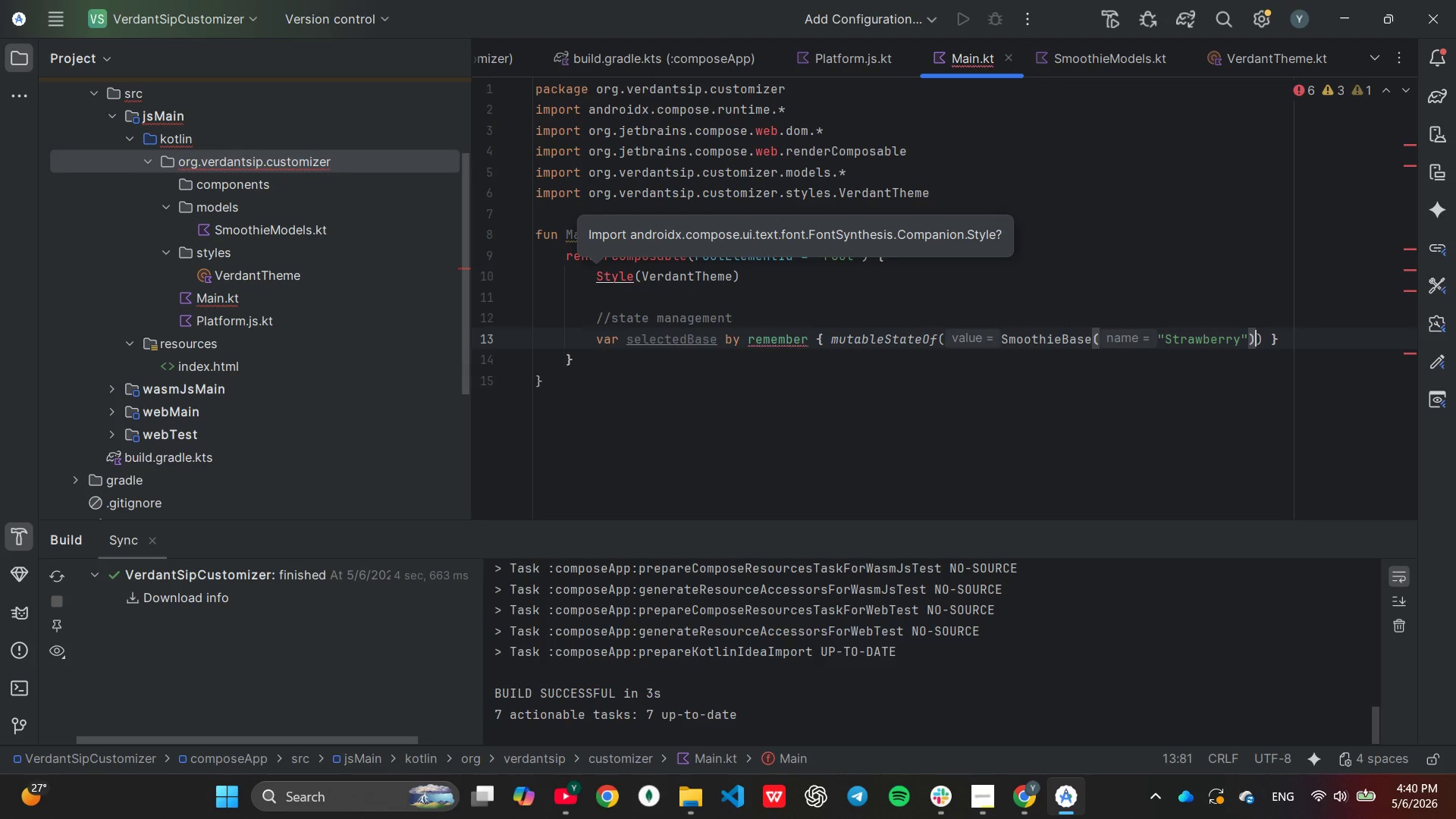 
key(ArrowLeft)
 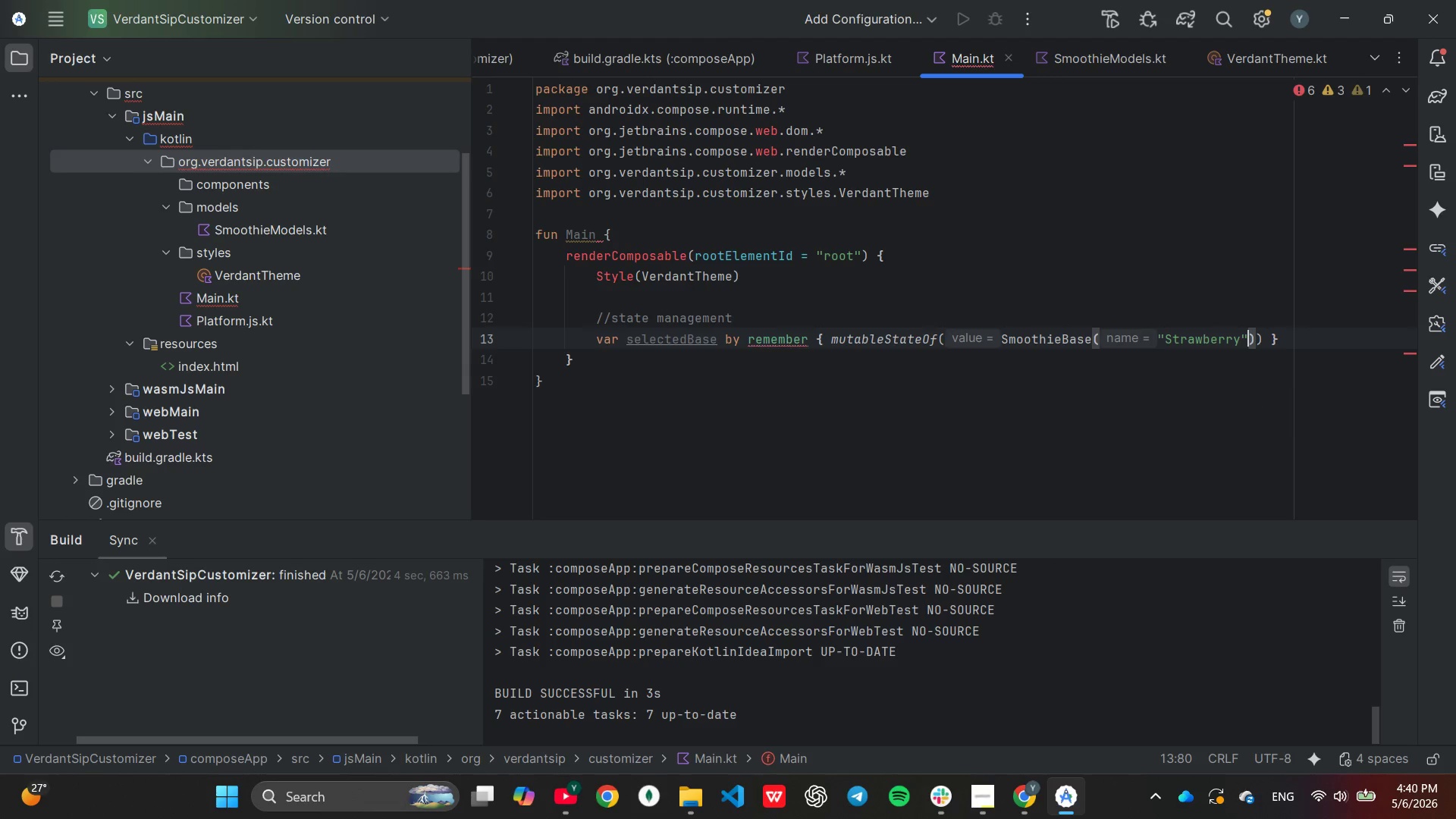 
key(ArrowLeft)
 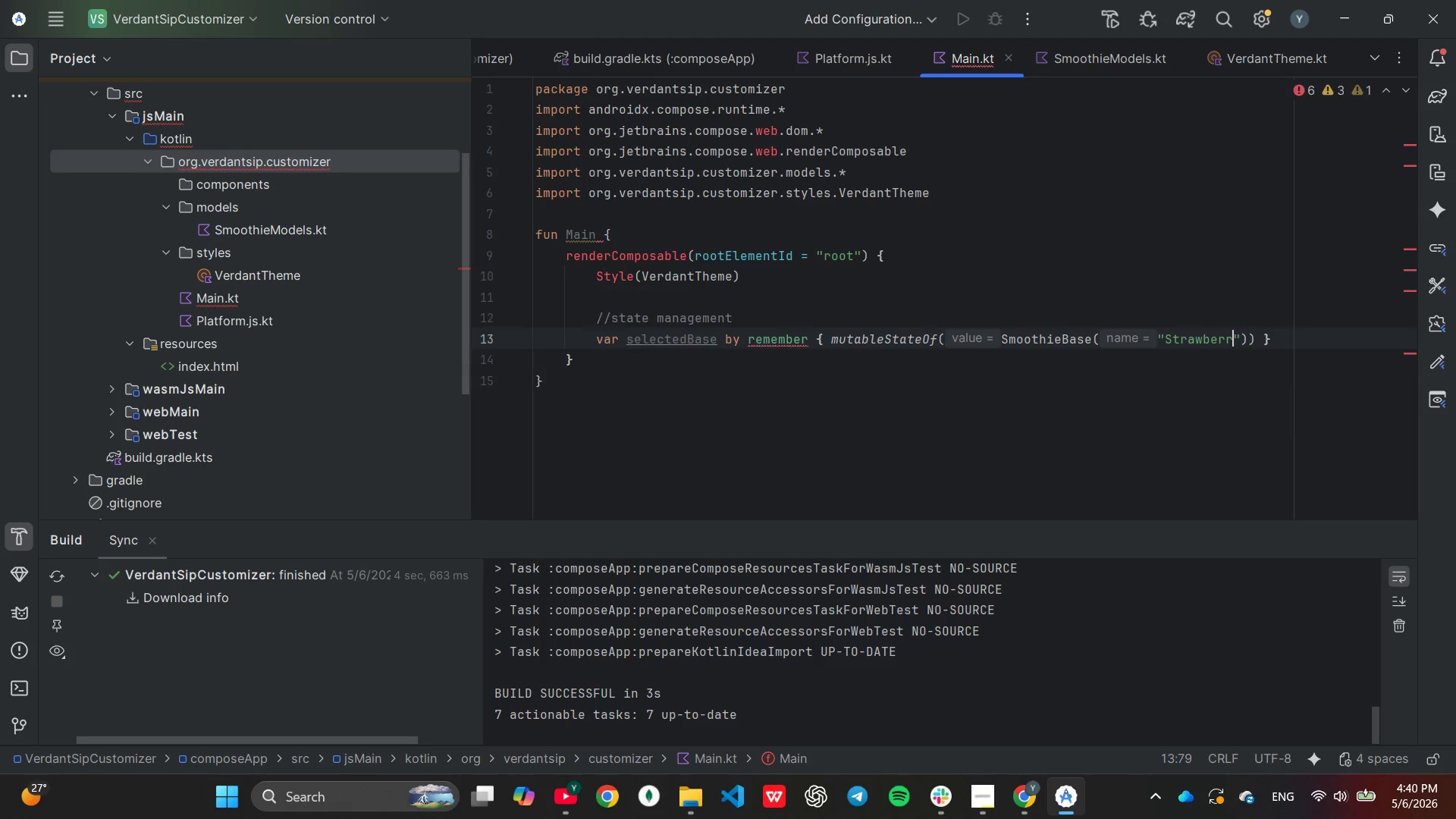 
key(Backspace)
key(Backspace)
key(Backspace)
key(Backspace)
key(Backspace)
key(Backspace)
key(Backspace)
key(Backspace)
key(Backspace)
key(Backspace)
type(Coconut water)
 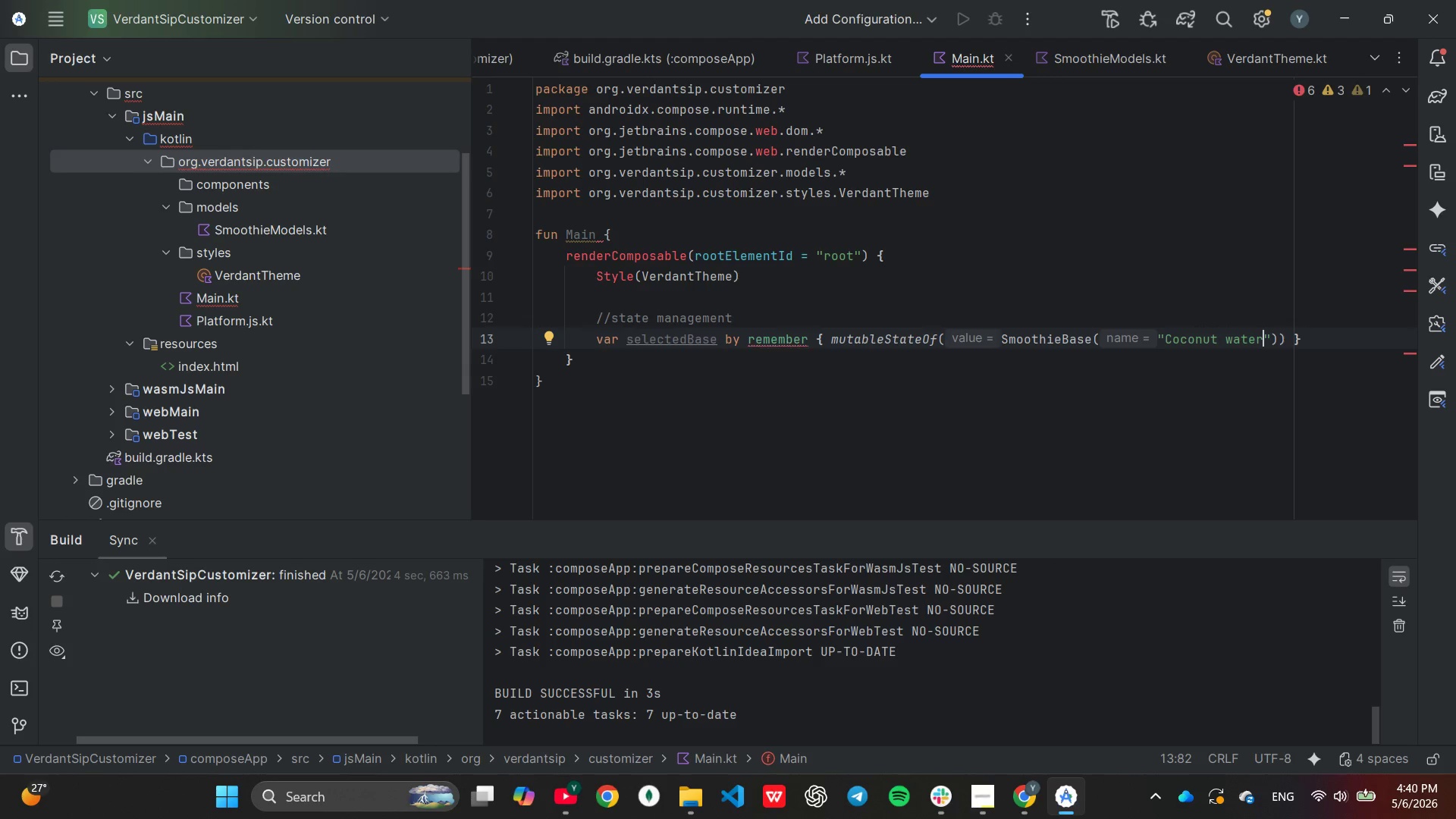 
wait(8.45)
 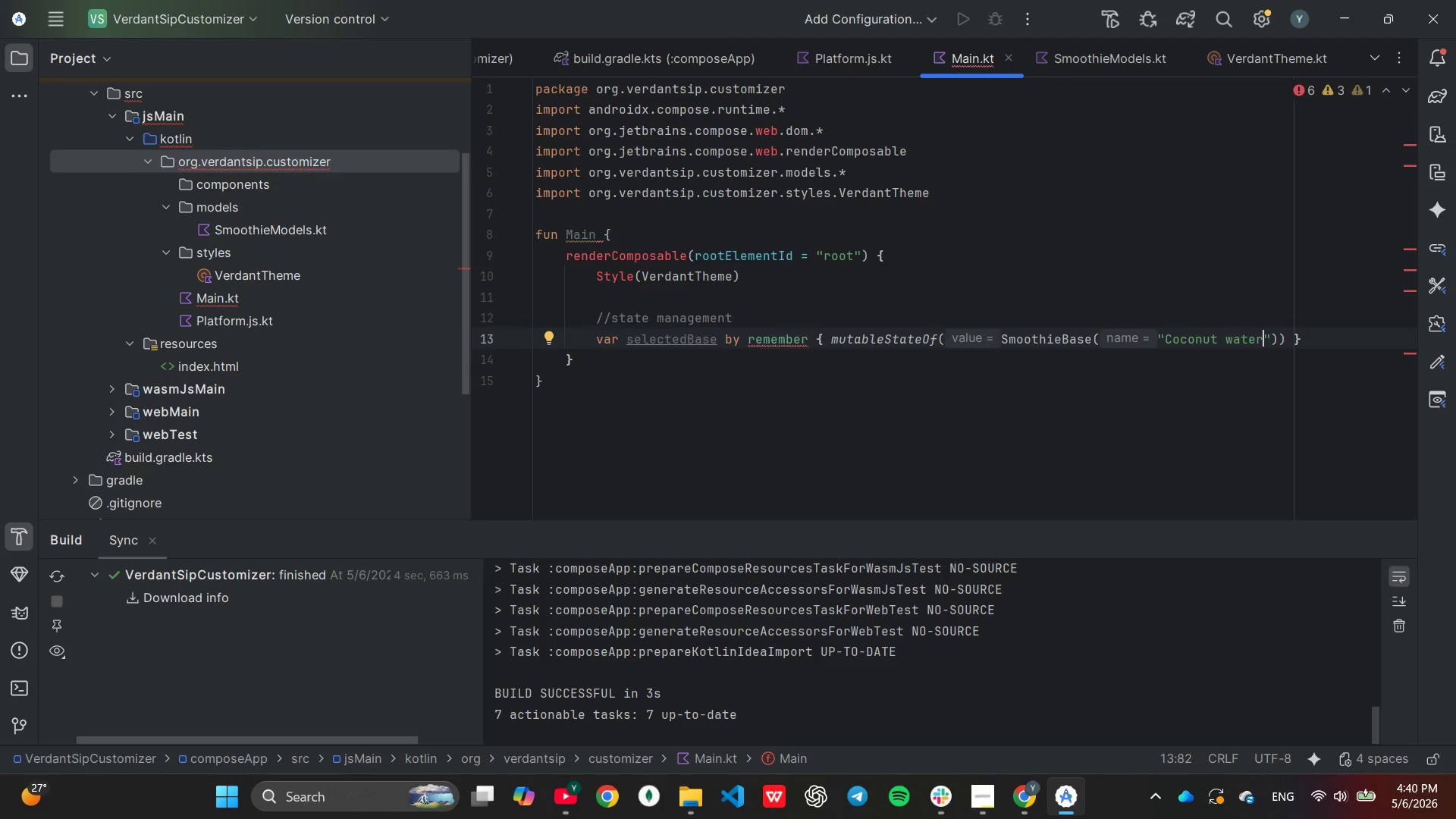 
key(End)
 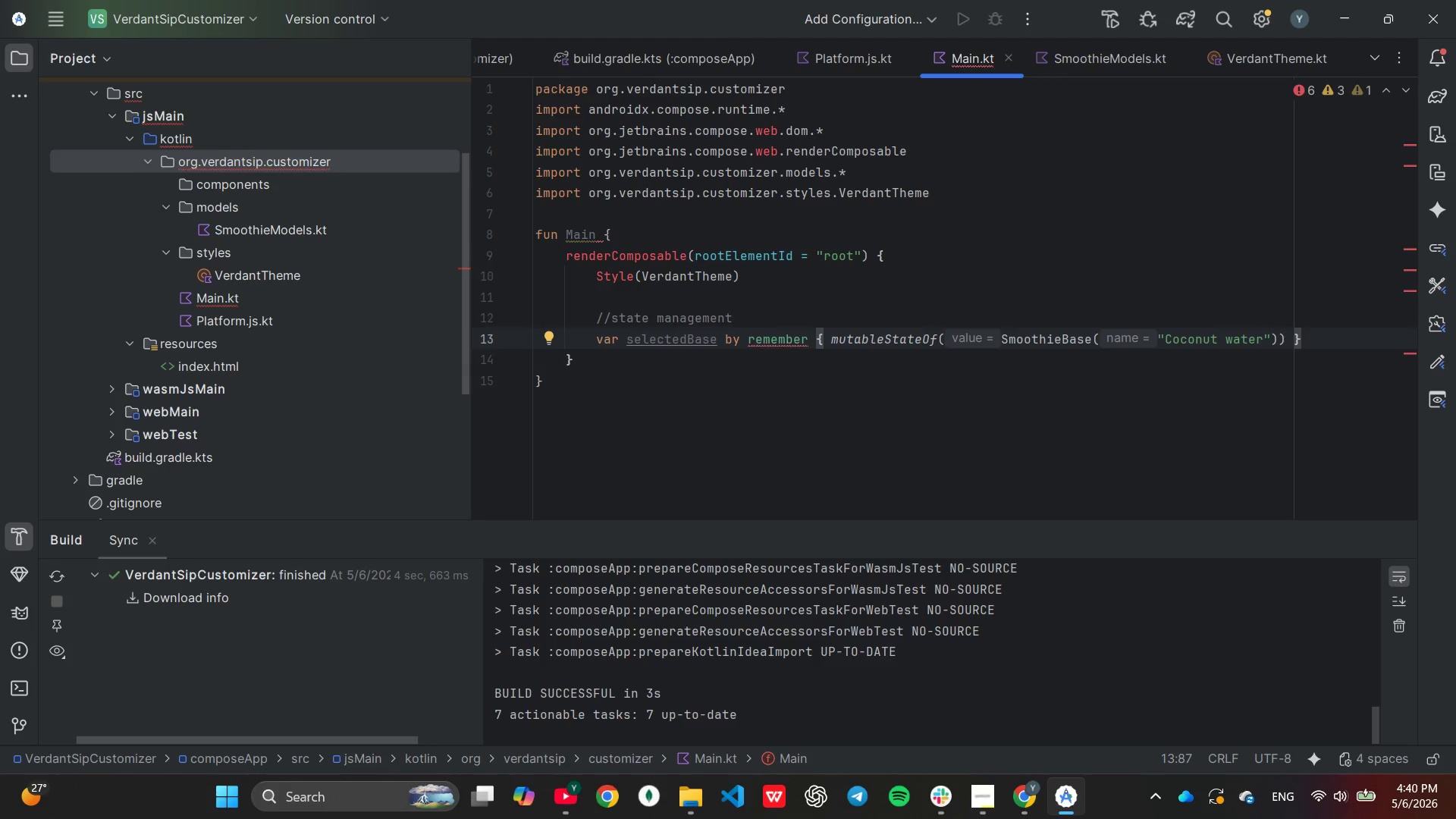 
hold_key(key=ArrowLeft, duration=0.66)
 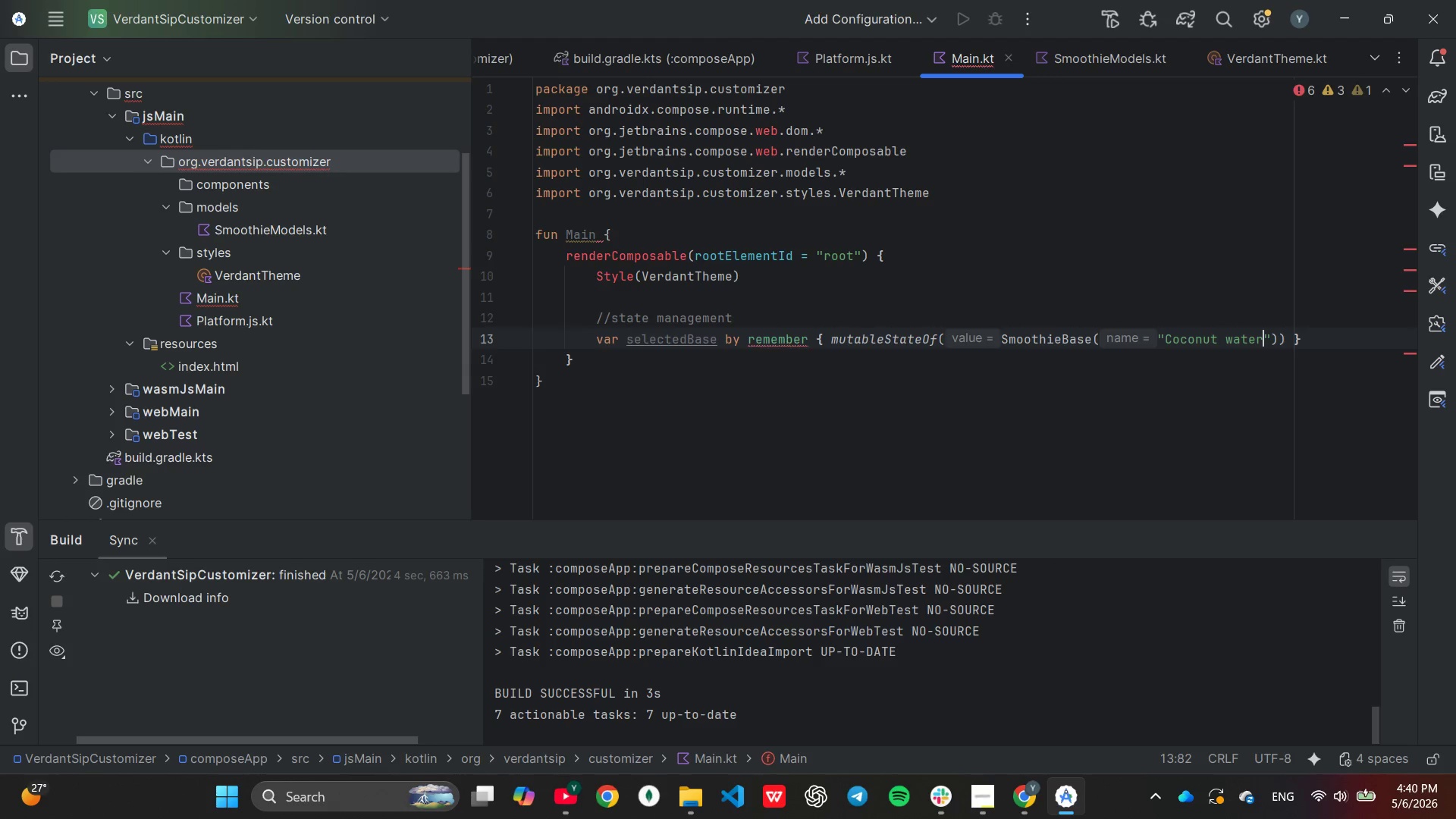 
key(ArrowLeft)
 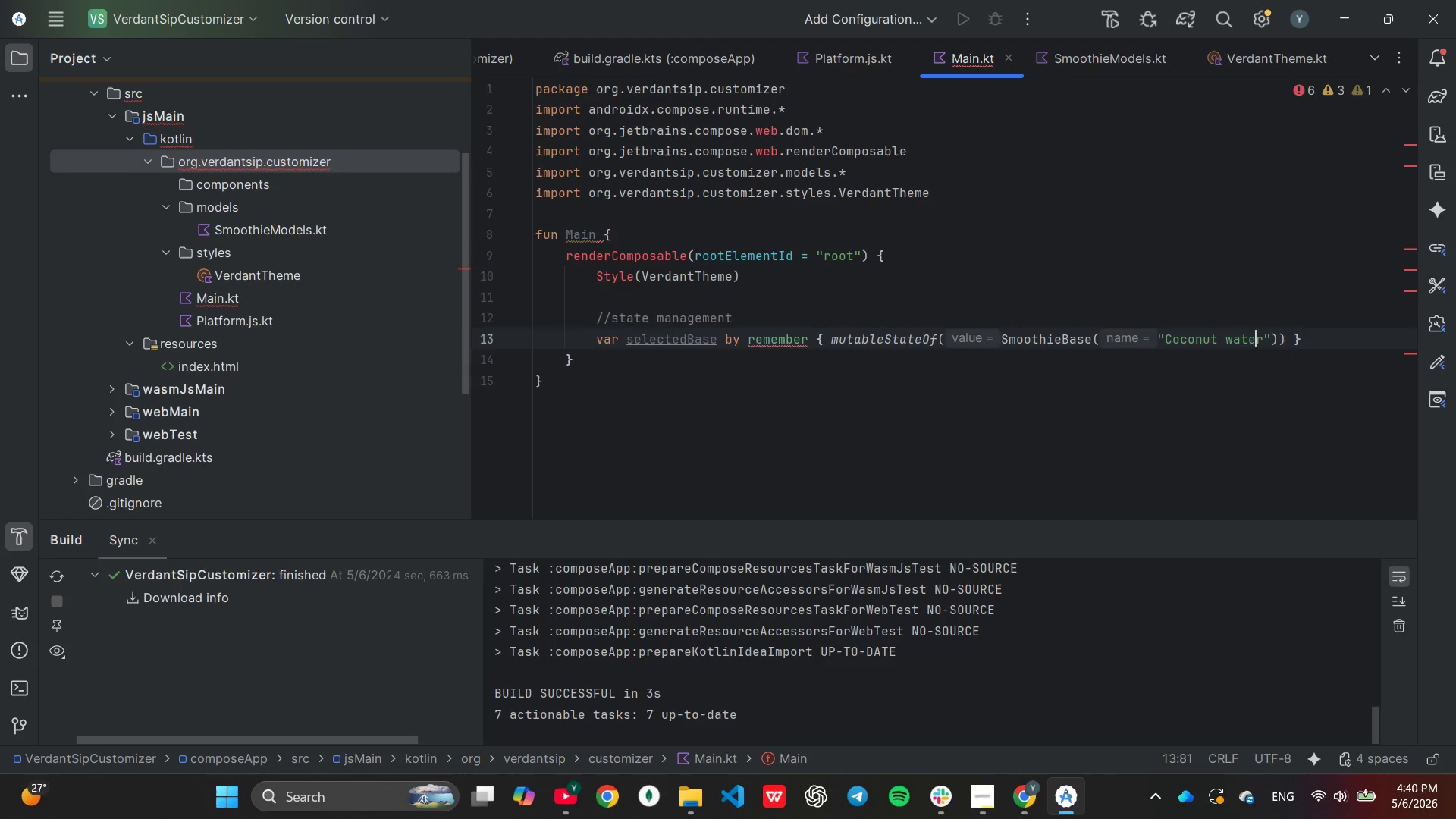 
key(ArrowLeft)
 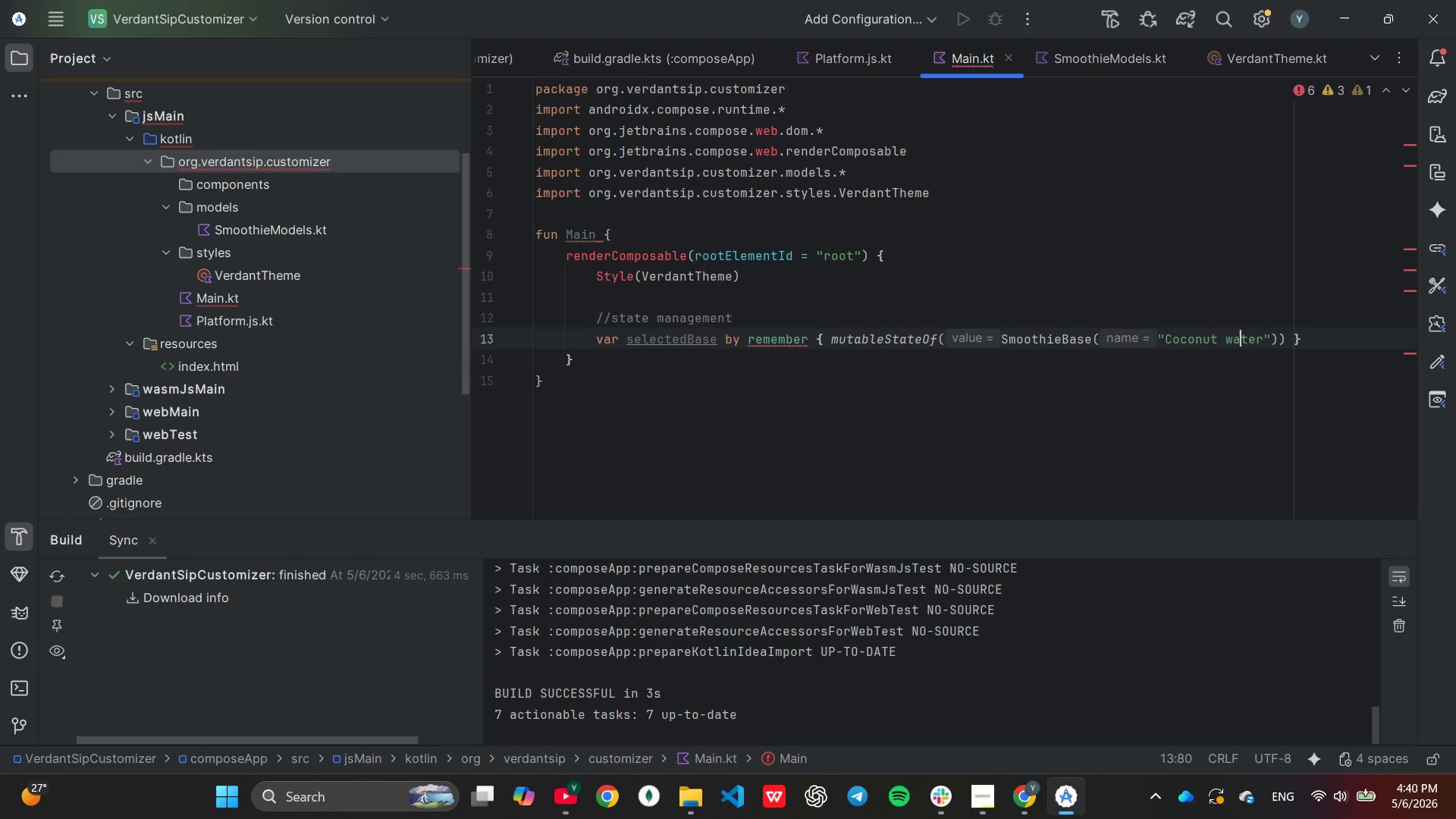 
hold_key(key=ArrowLeft, duration=0.97)
 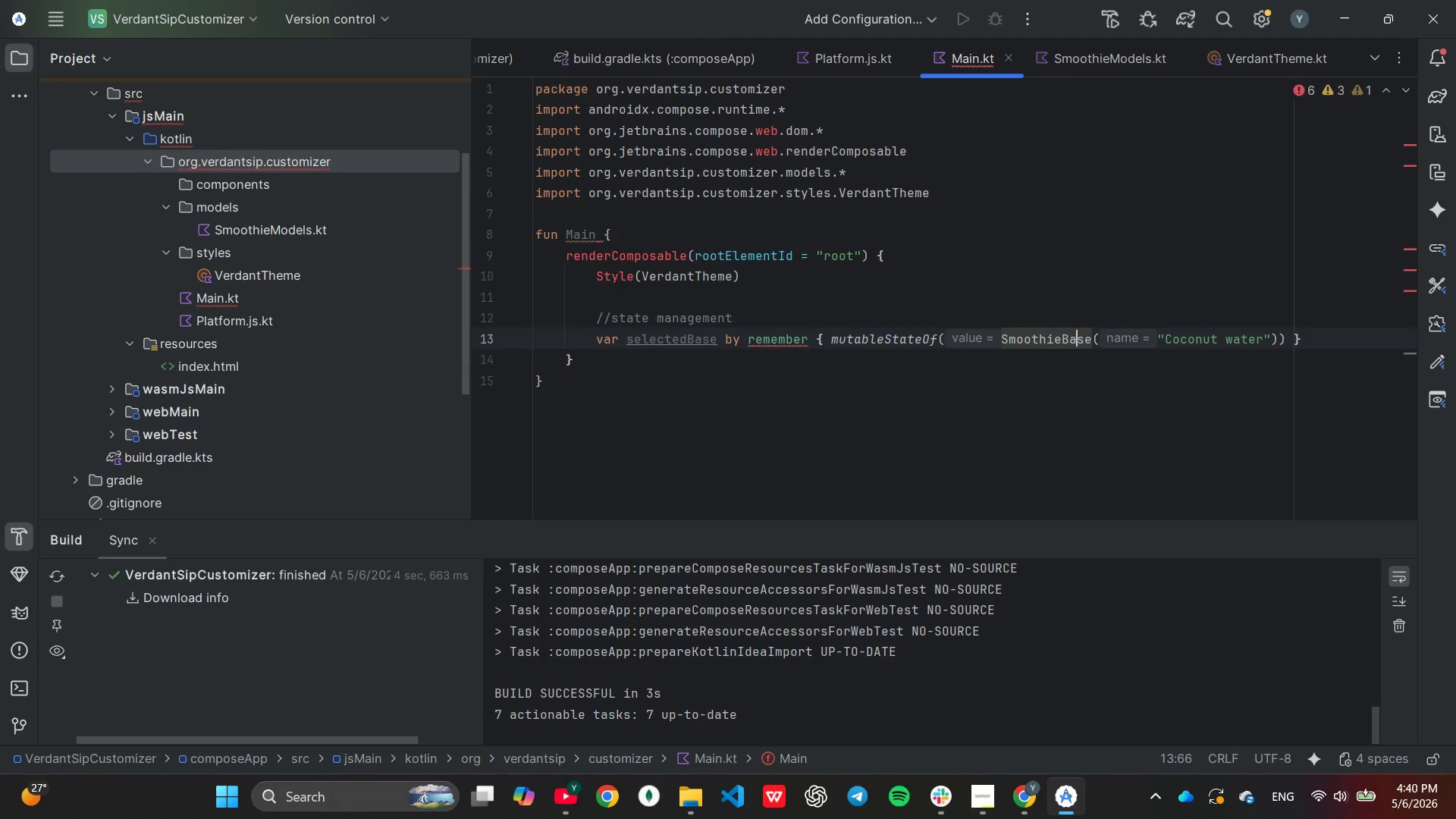 
key(ArrowLeft)
 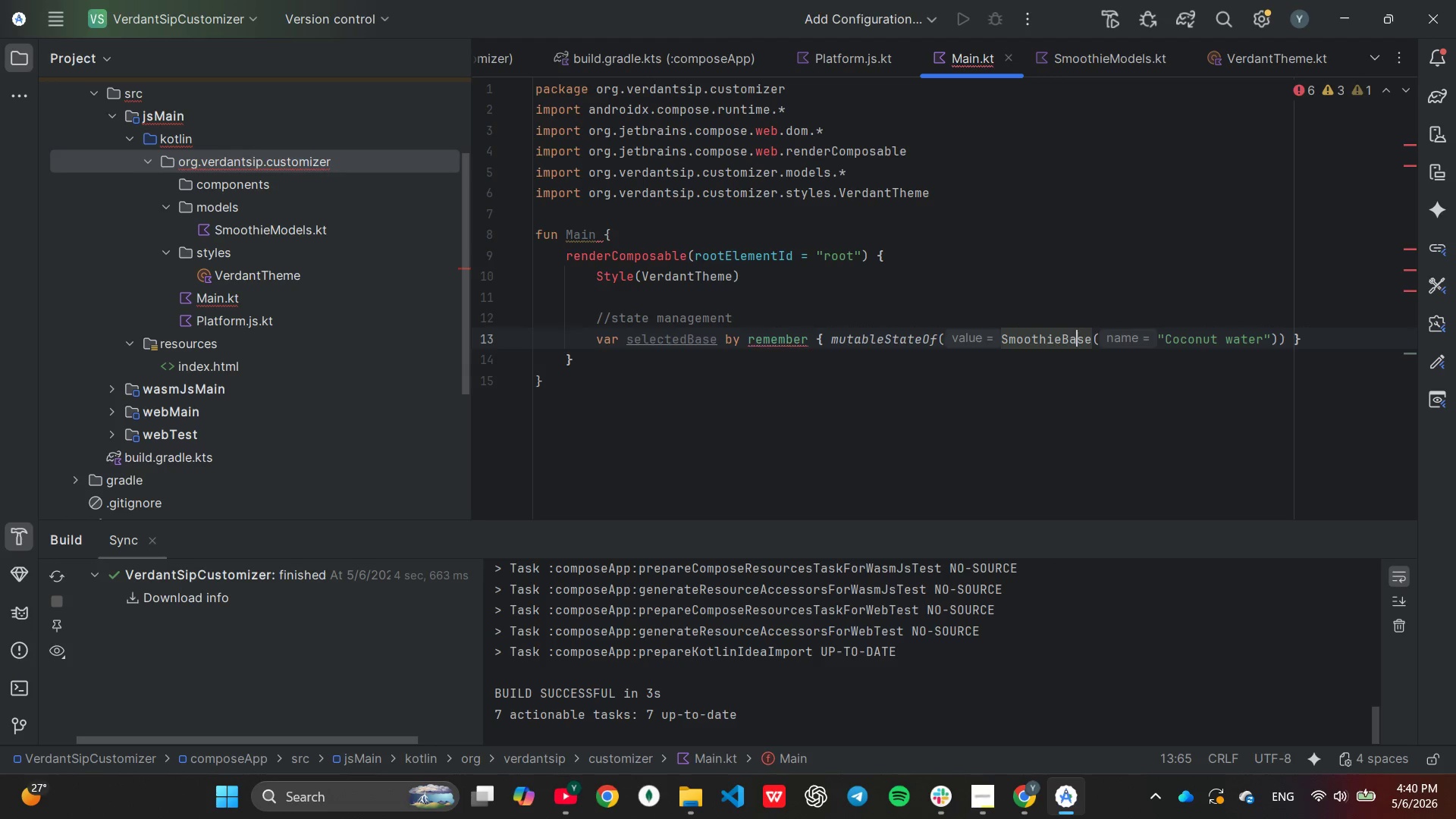 
key(ArrowRight)
 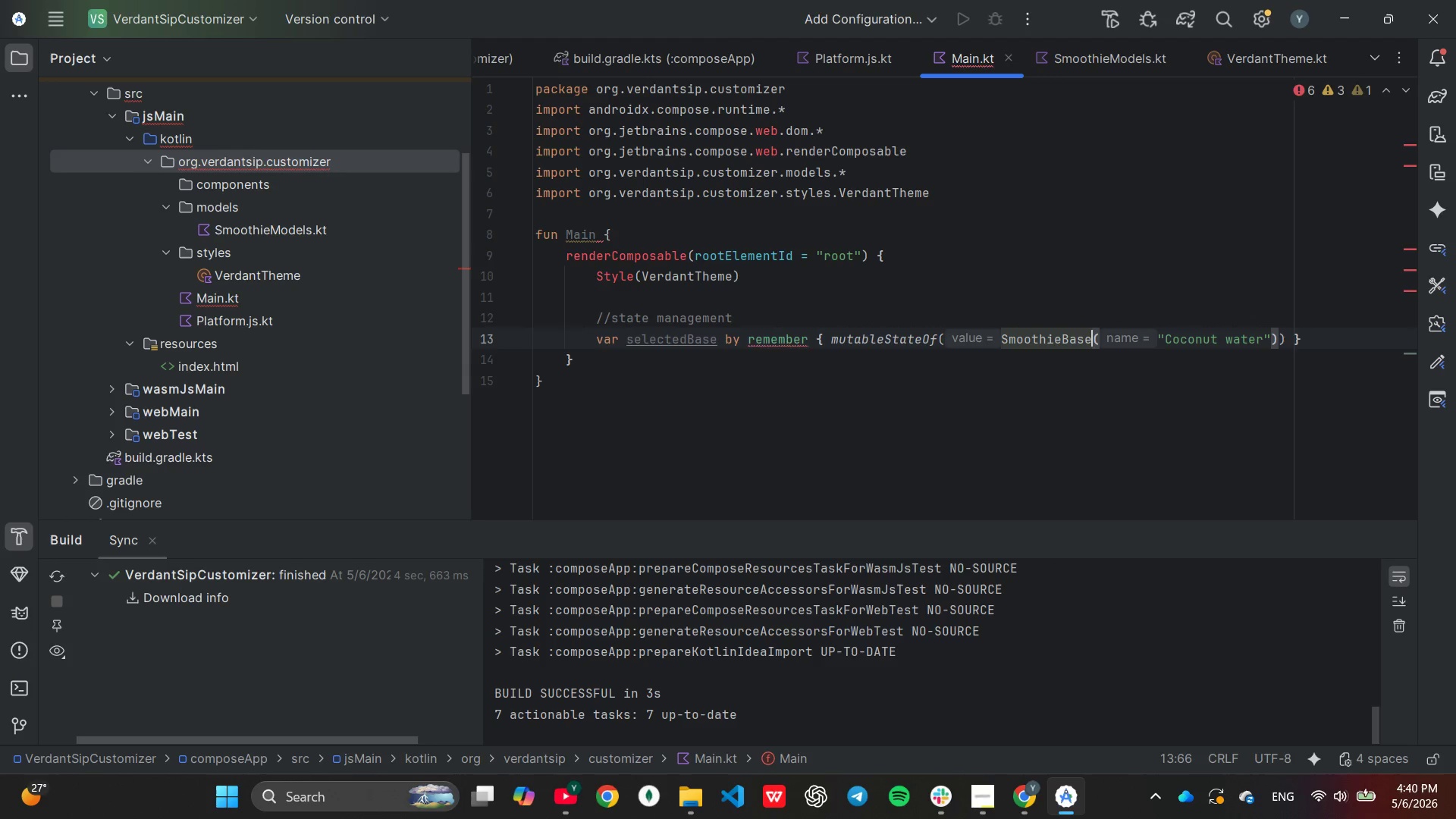 
key(ArrowRight)
 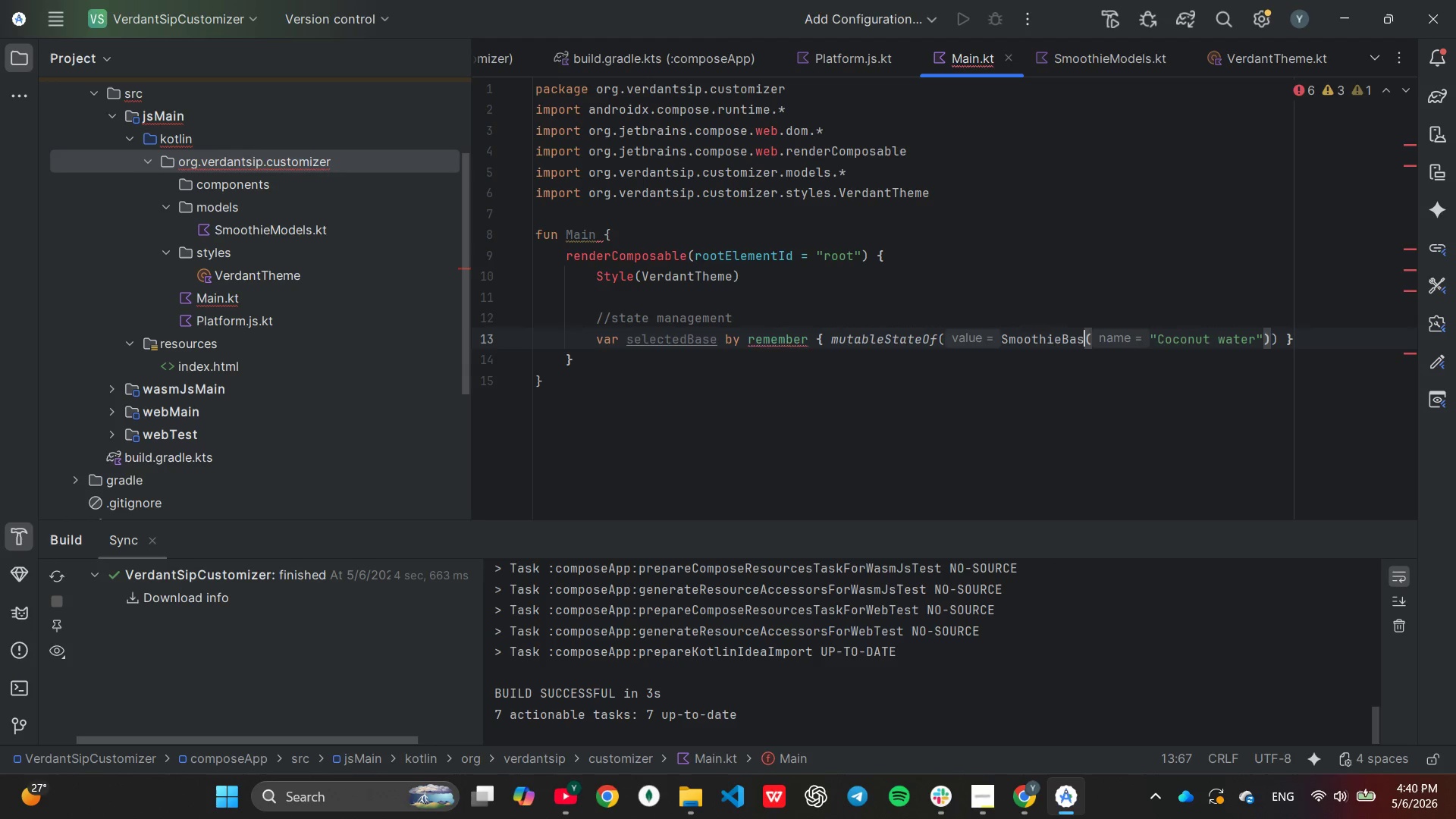 
hold_key(key=Backspace, duration=0.77)
 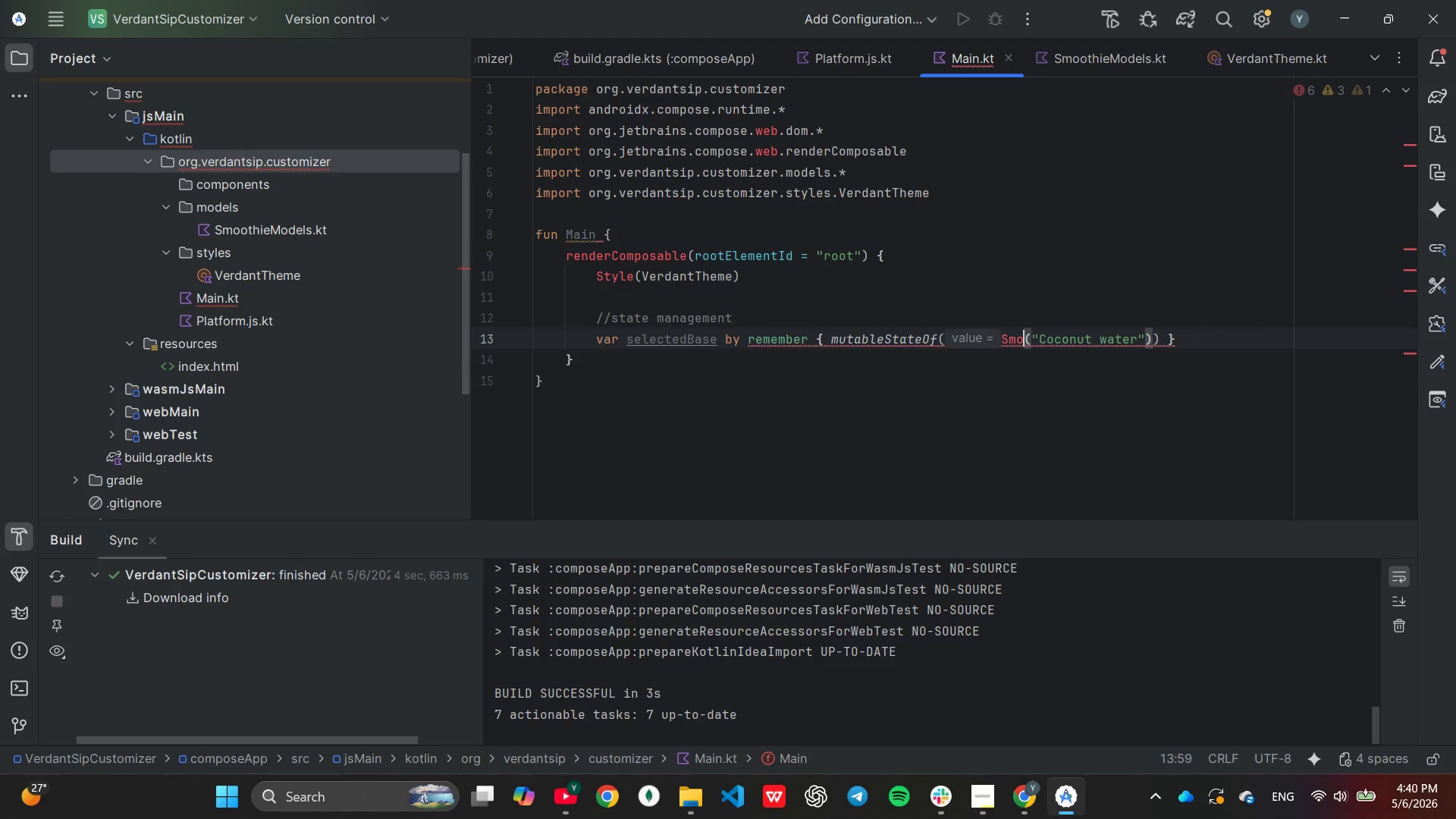 
key(Backspace)
 